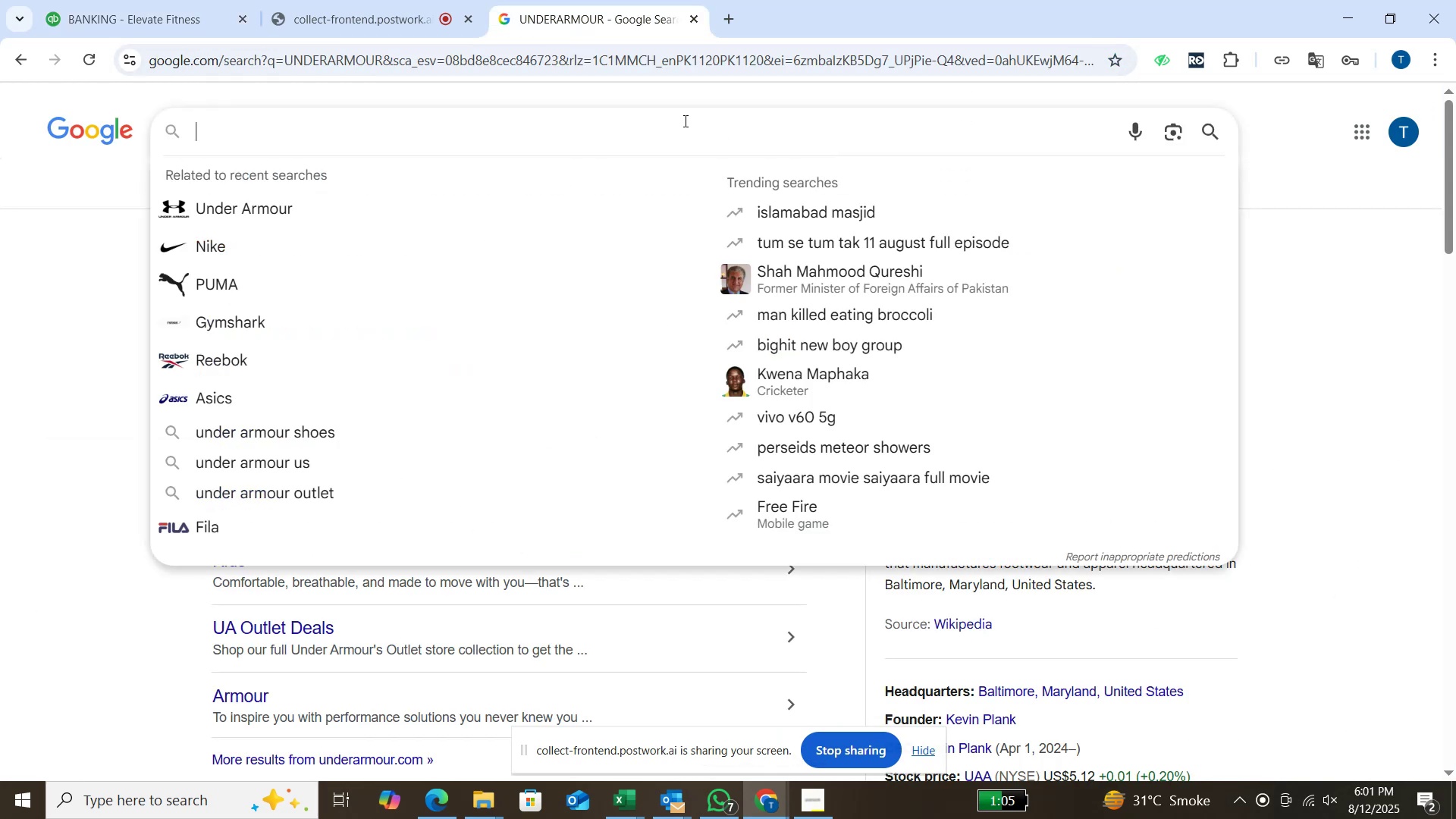 
type(fairmou)
 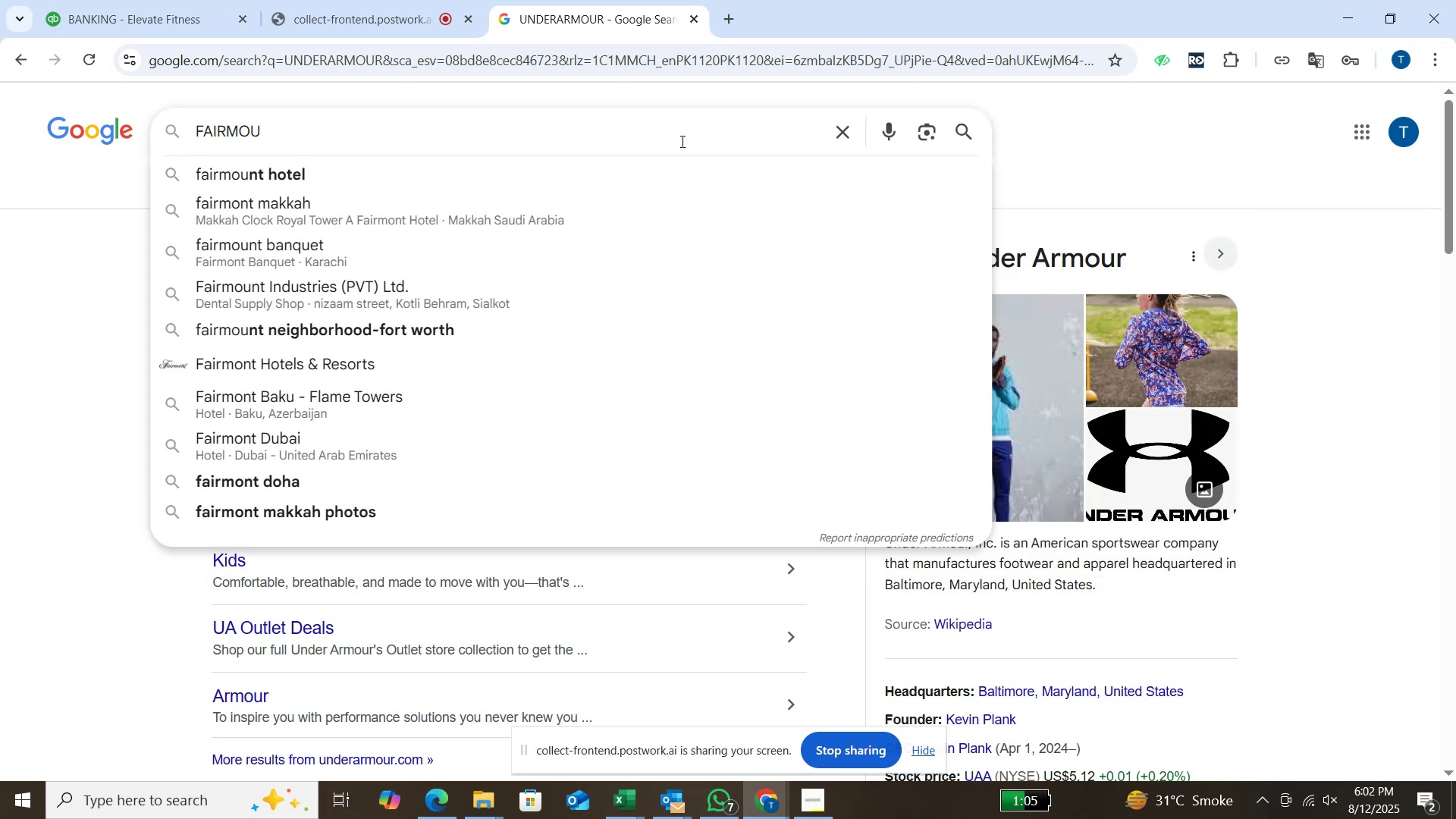 
type(nt du)
 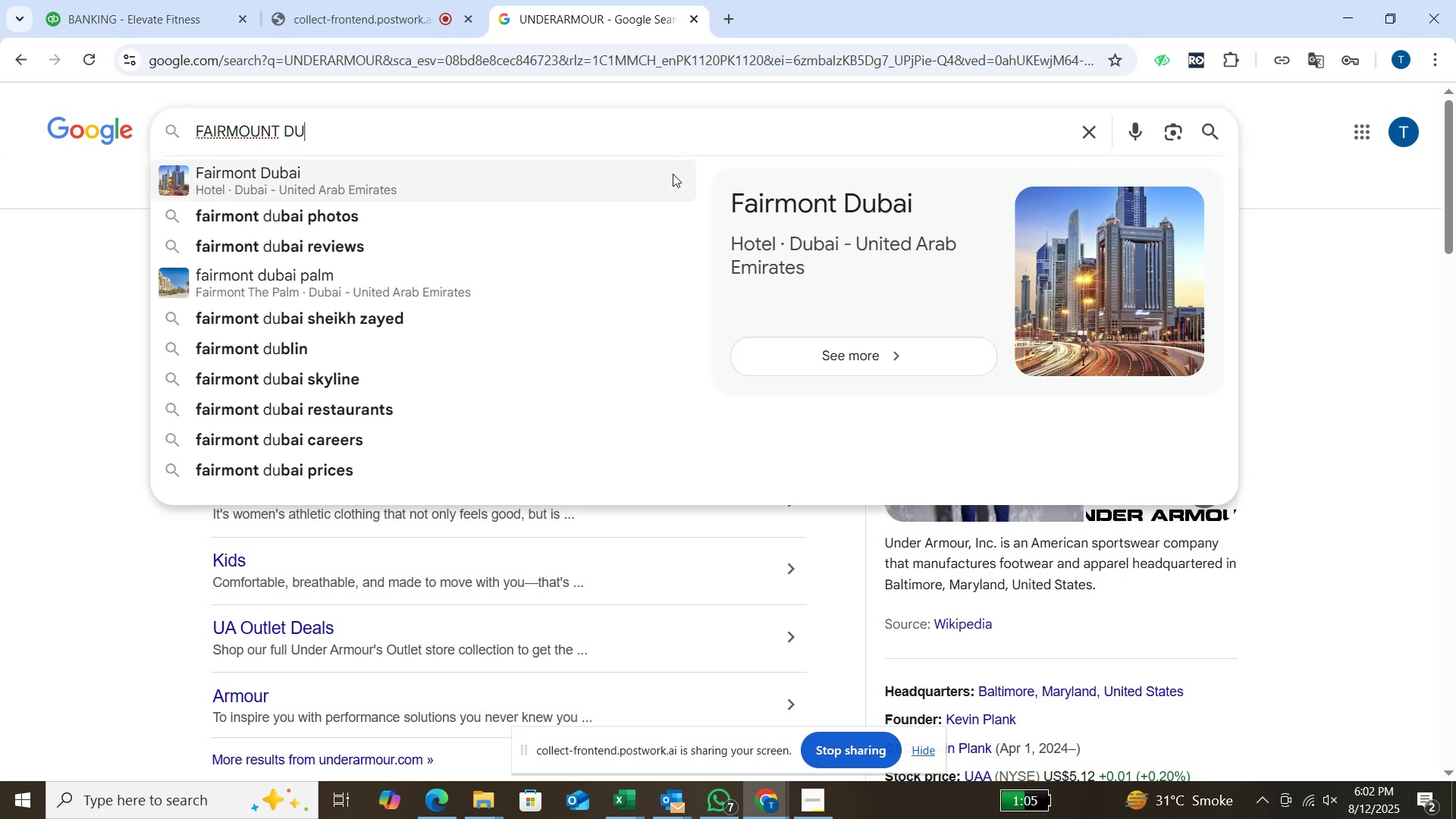 
left_click([673, 174])
 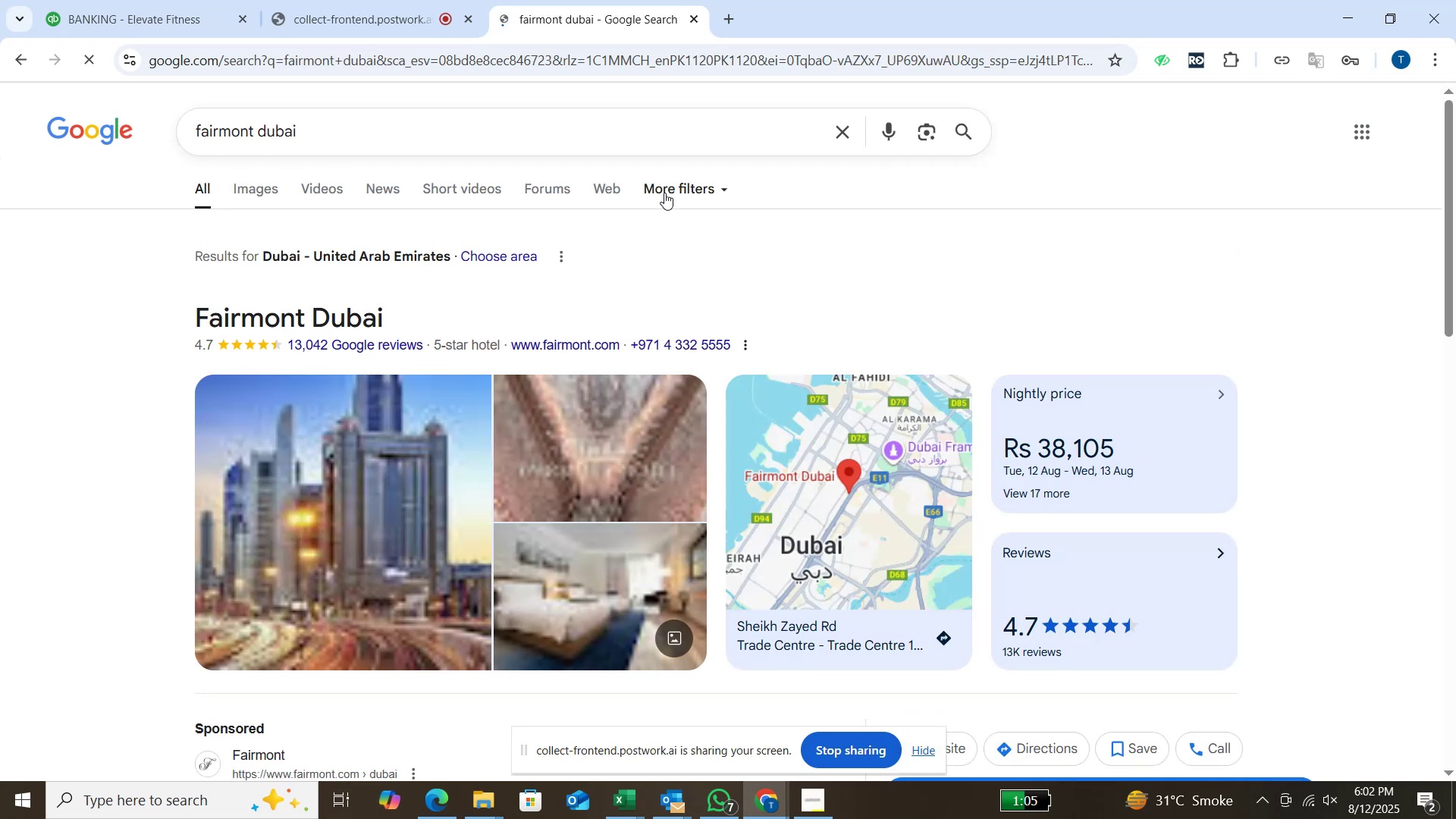 
scroll: coordinate [611, 369], scroll_direction: down, amount: 1.0
 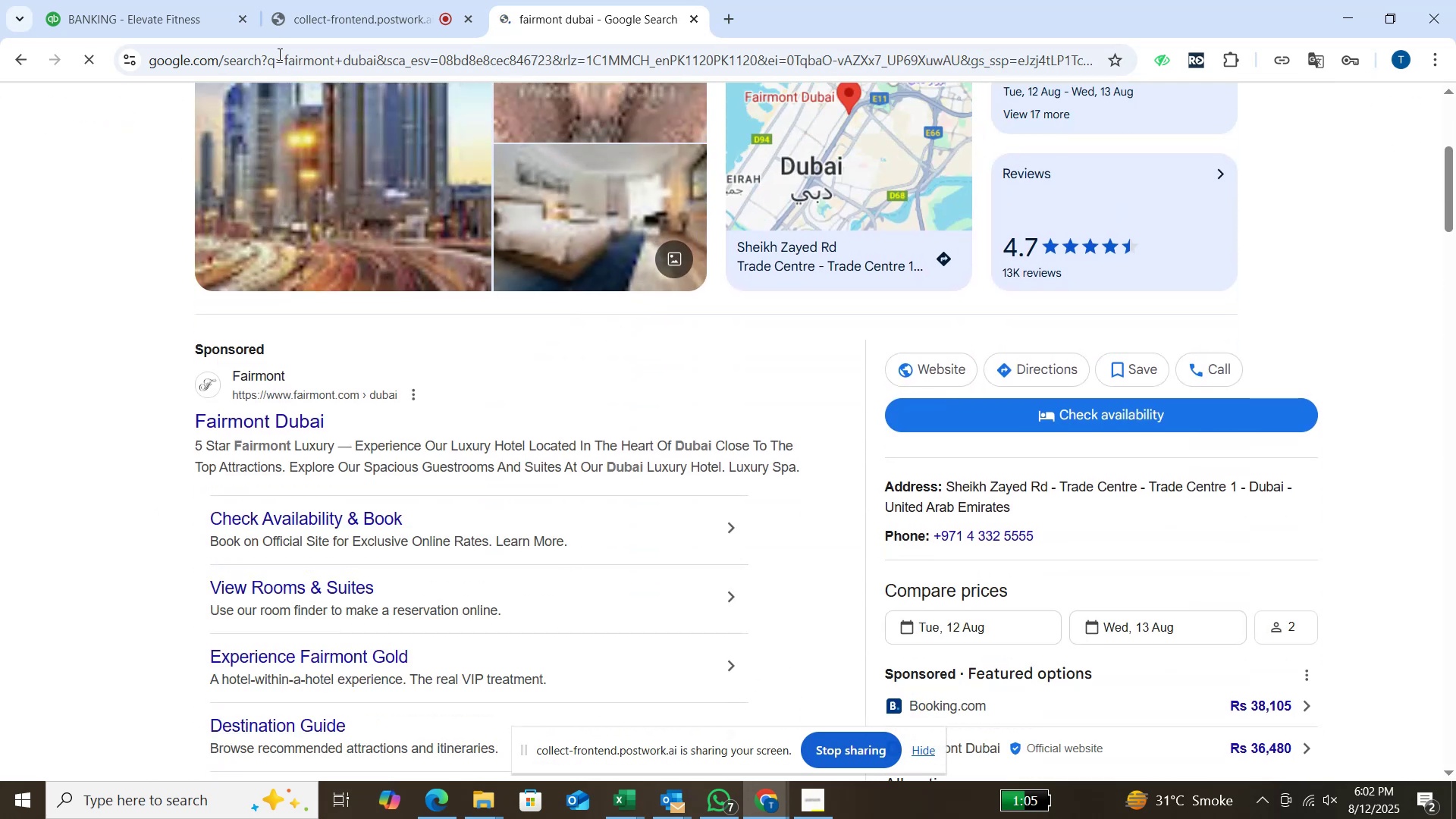 
left_click([152, 16])
 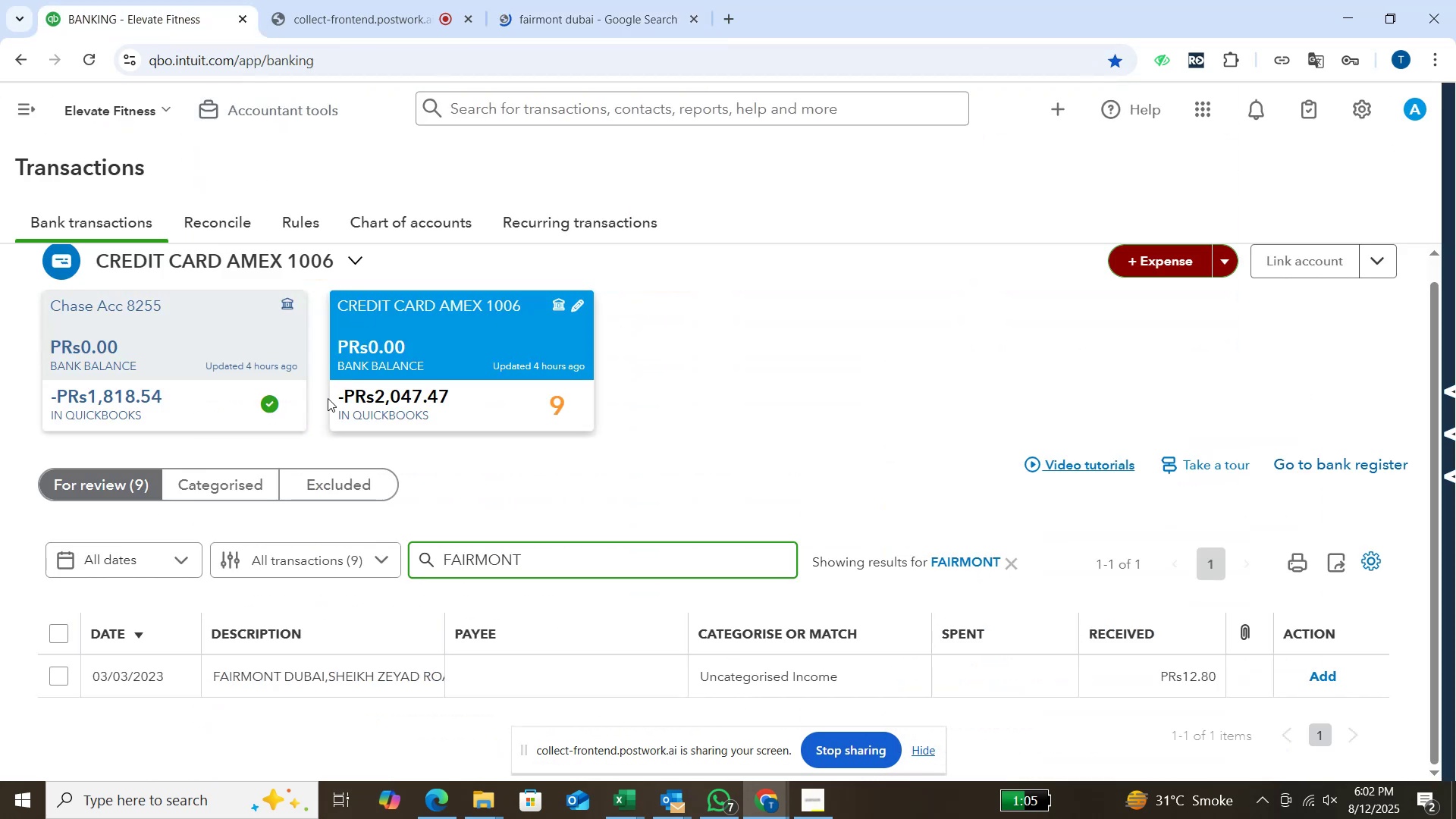 
scroll: coordinate [326, 403], scroll_direction: down, amount: 1.0
 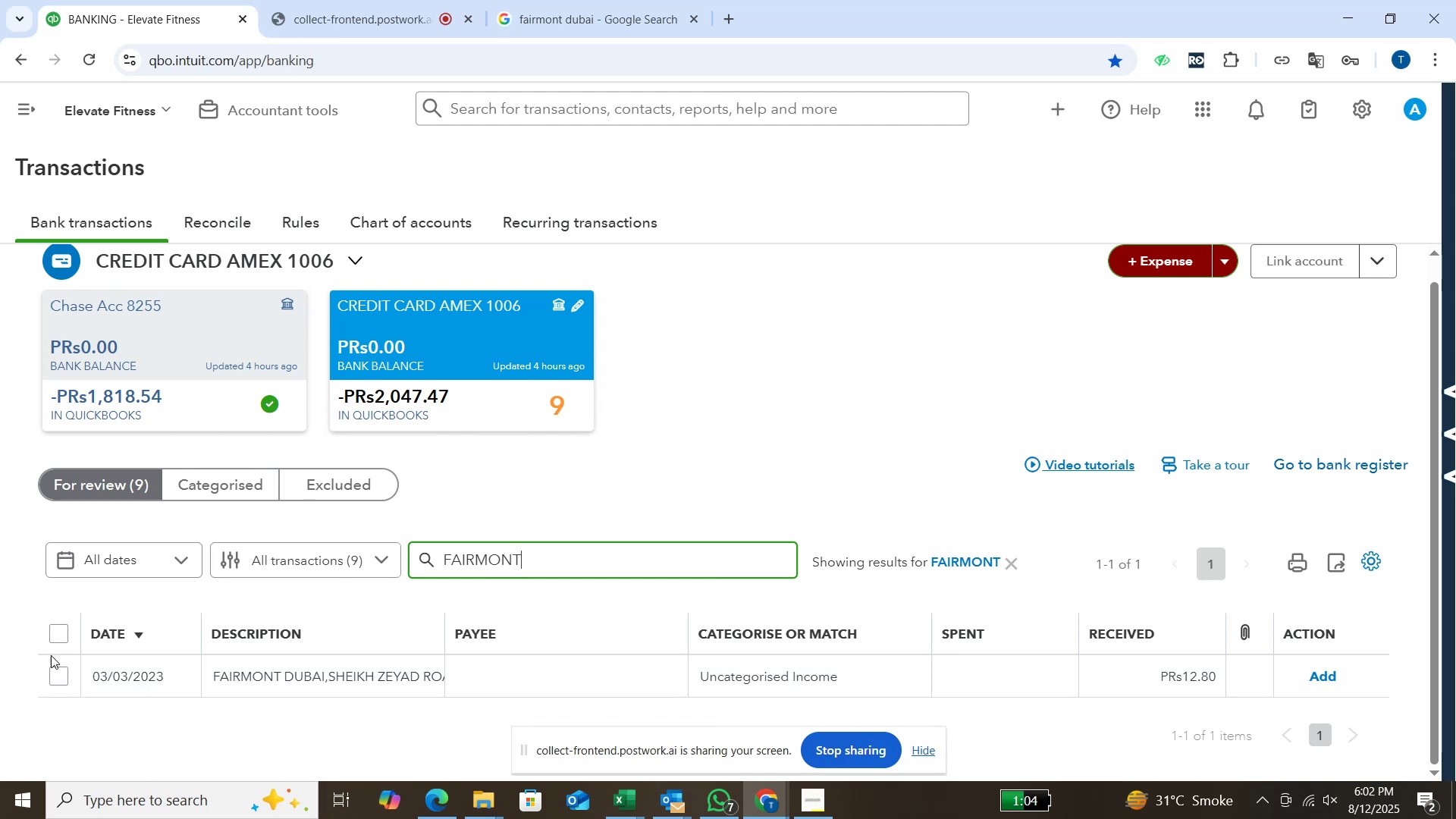 
left_click([62, 670])
 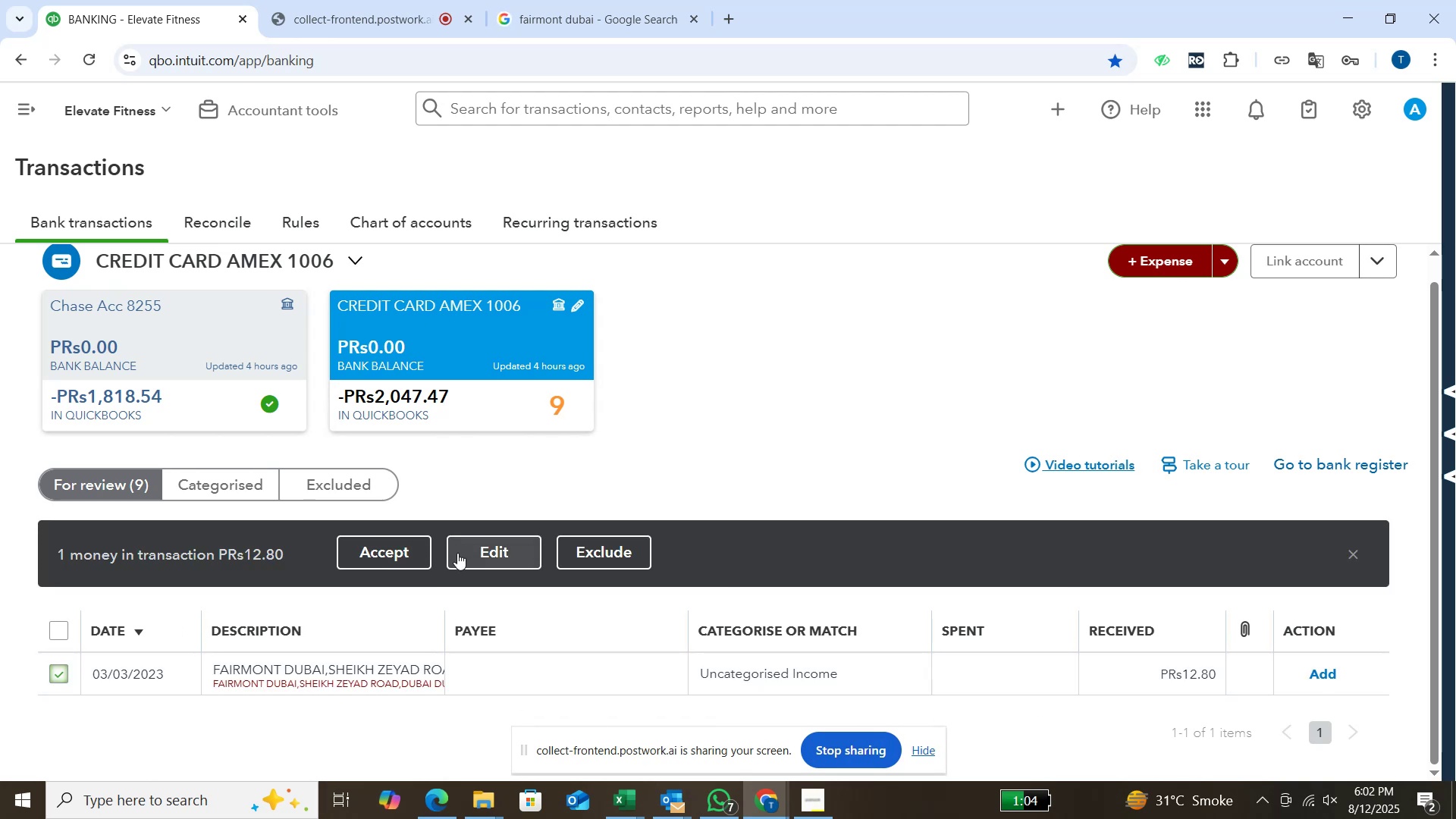 
left_click([457, 553])
 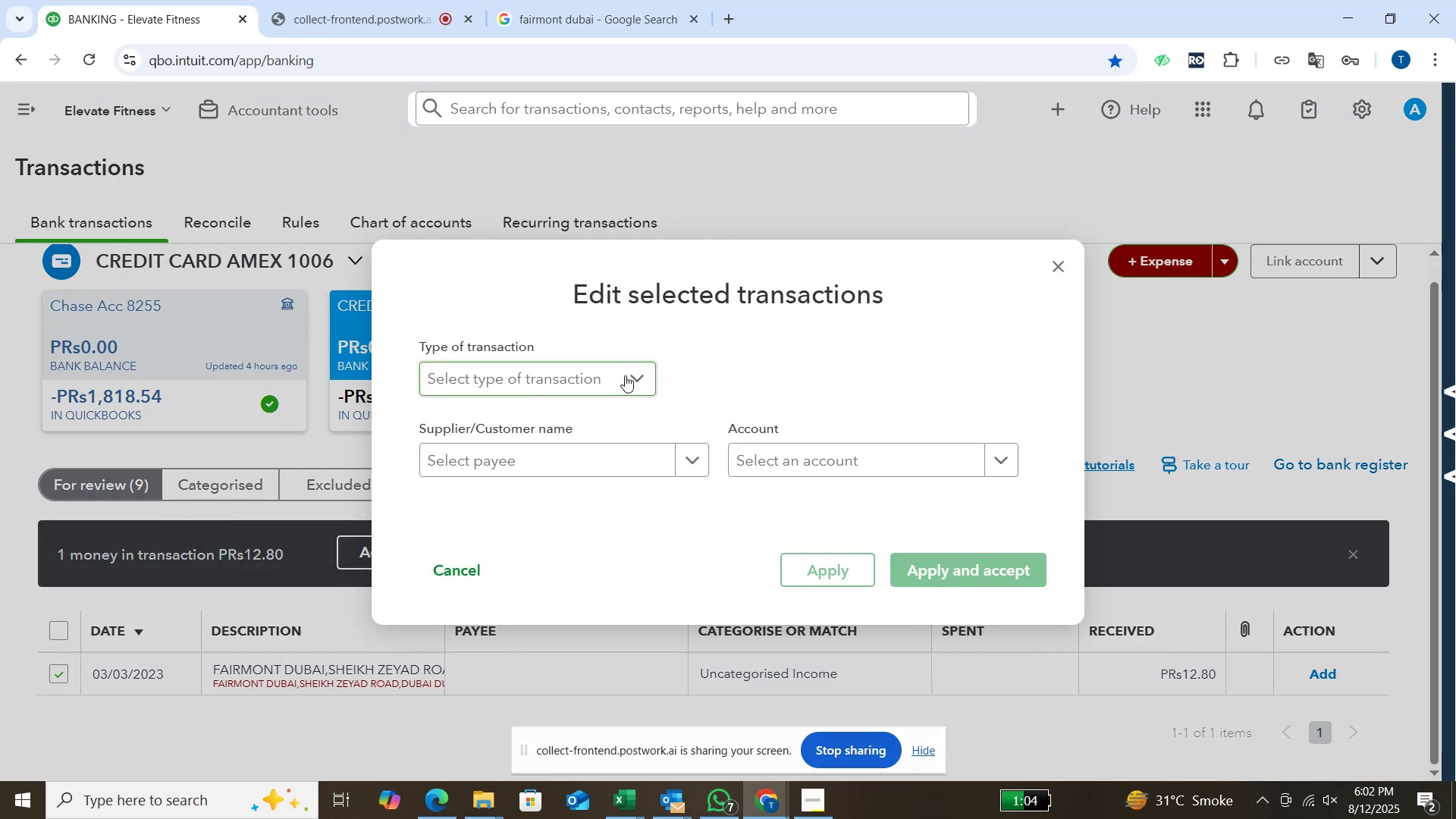 
left_click([625, 375])
 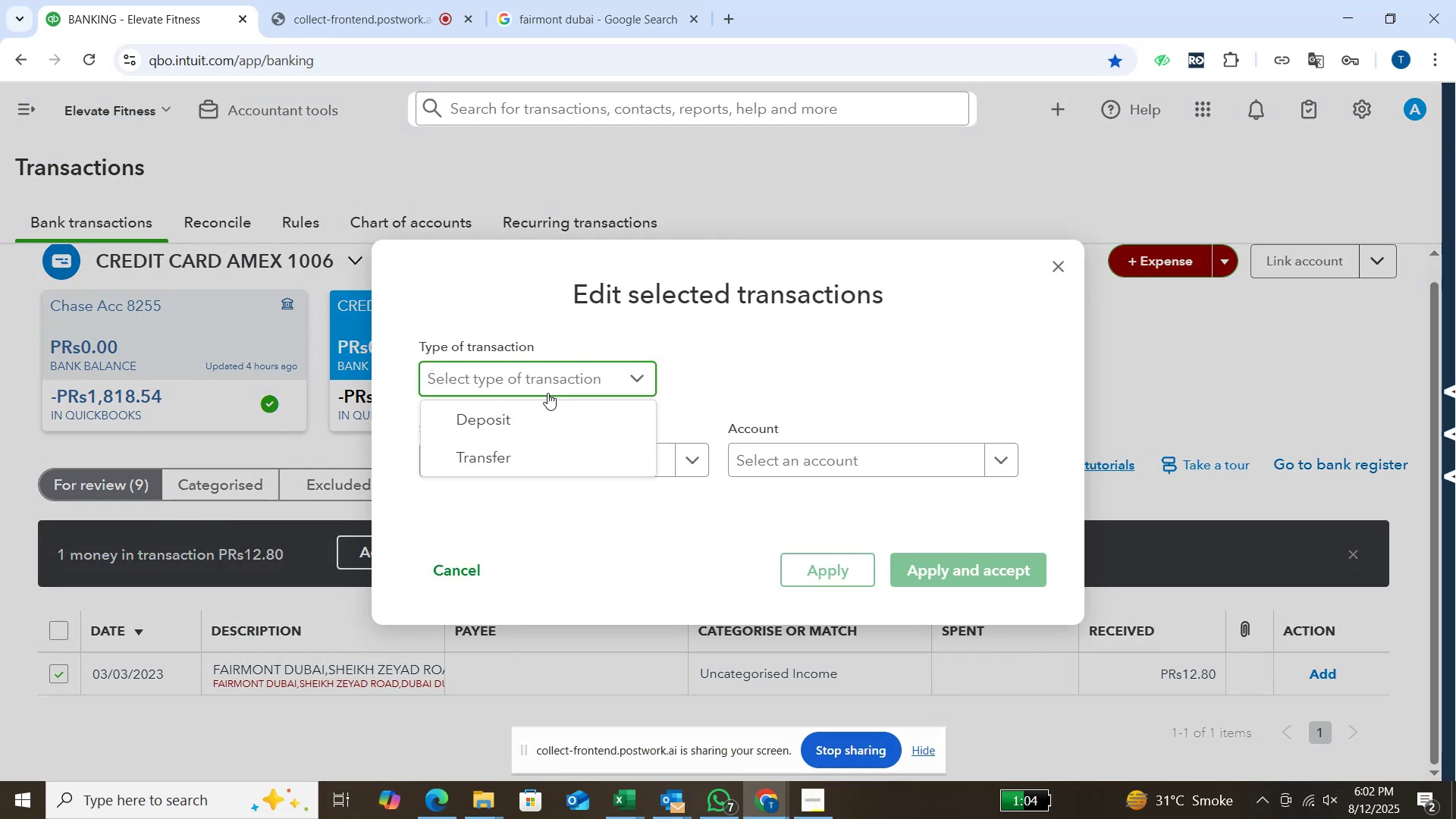 
left_click([529, 415])
 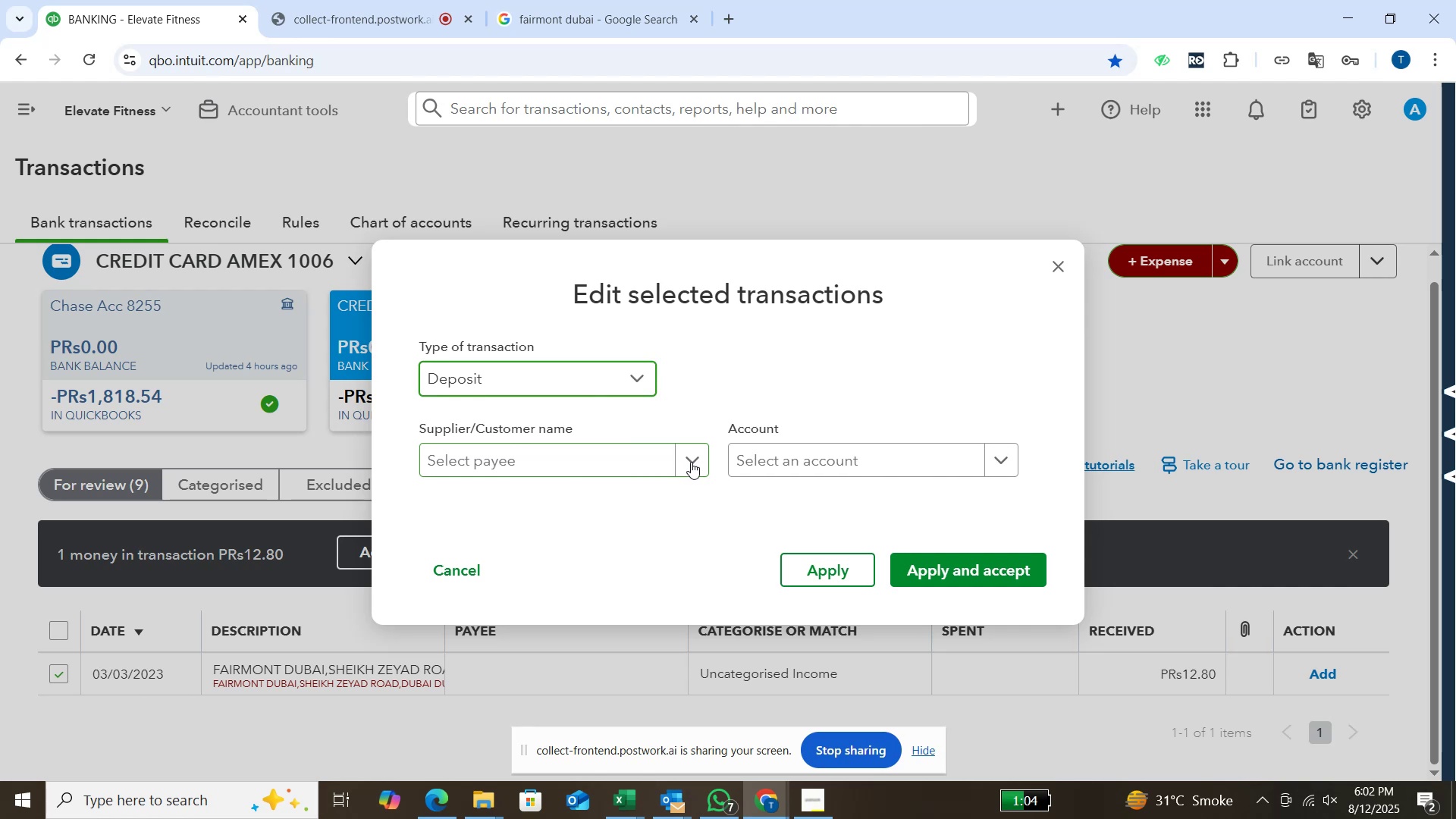 
left_click([691, 462])
 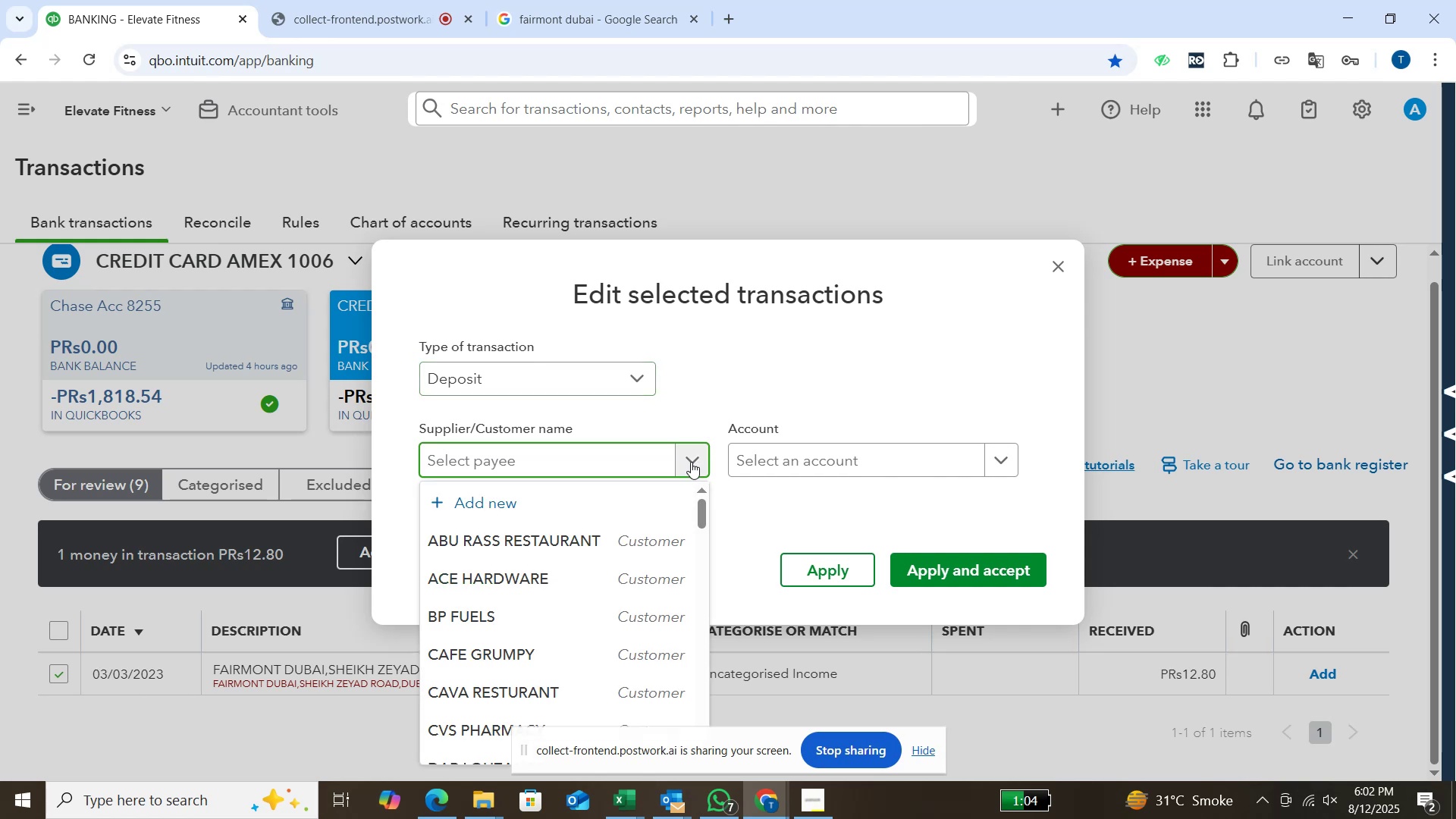 
type(fairmont dubar)
key(Backspace)
type(i)
 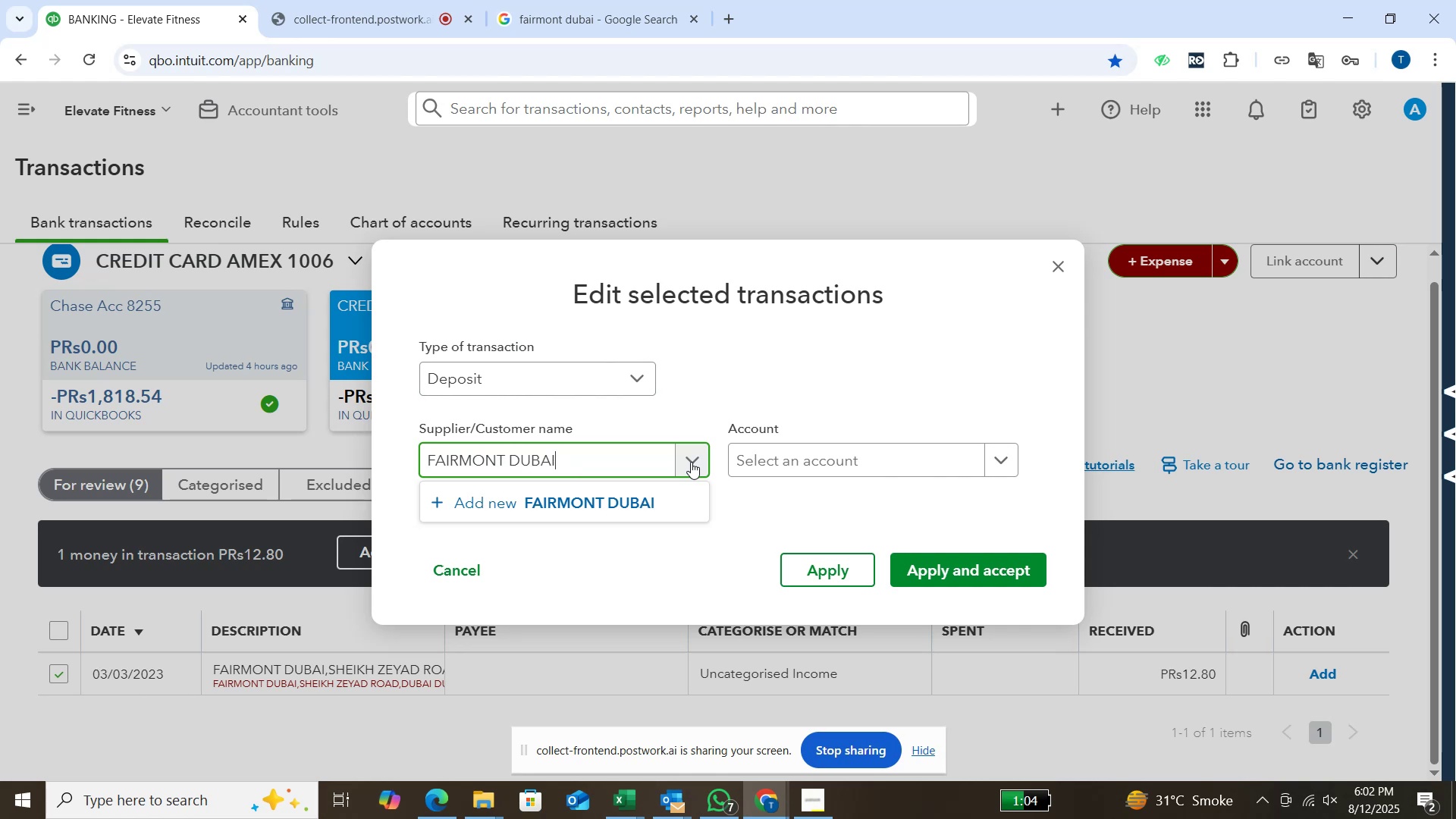 
key(Enter)
 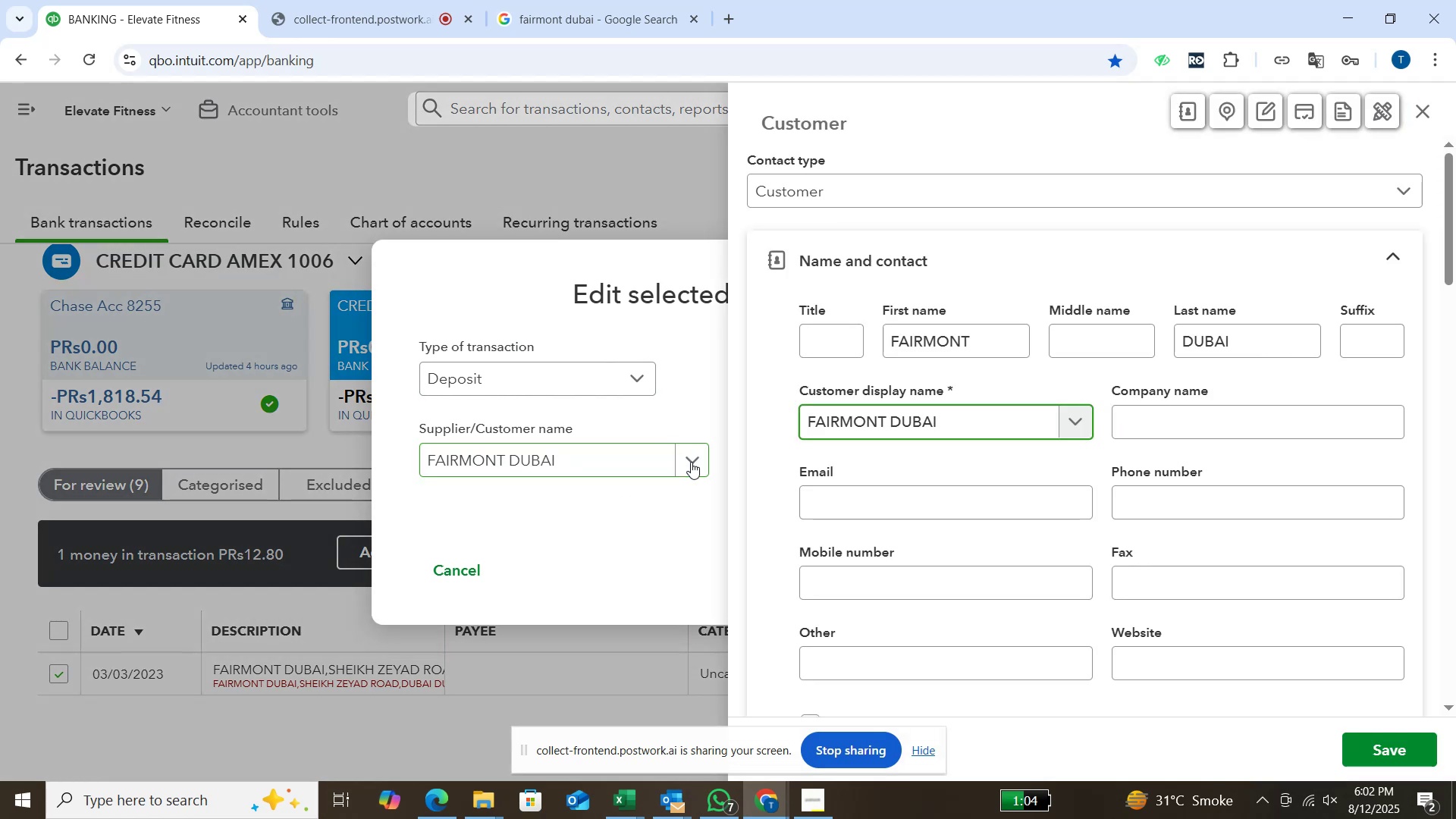 
key(Enter)
 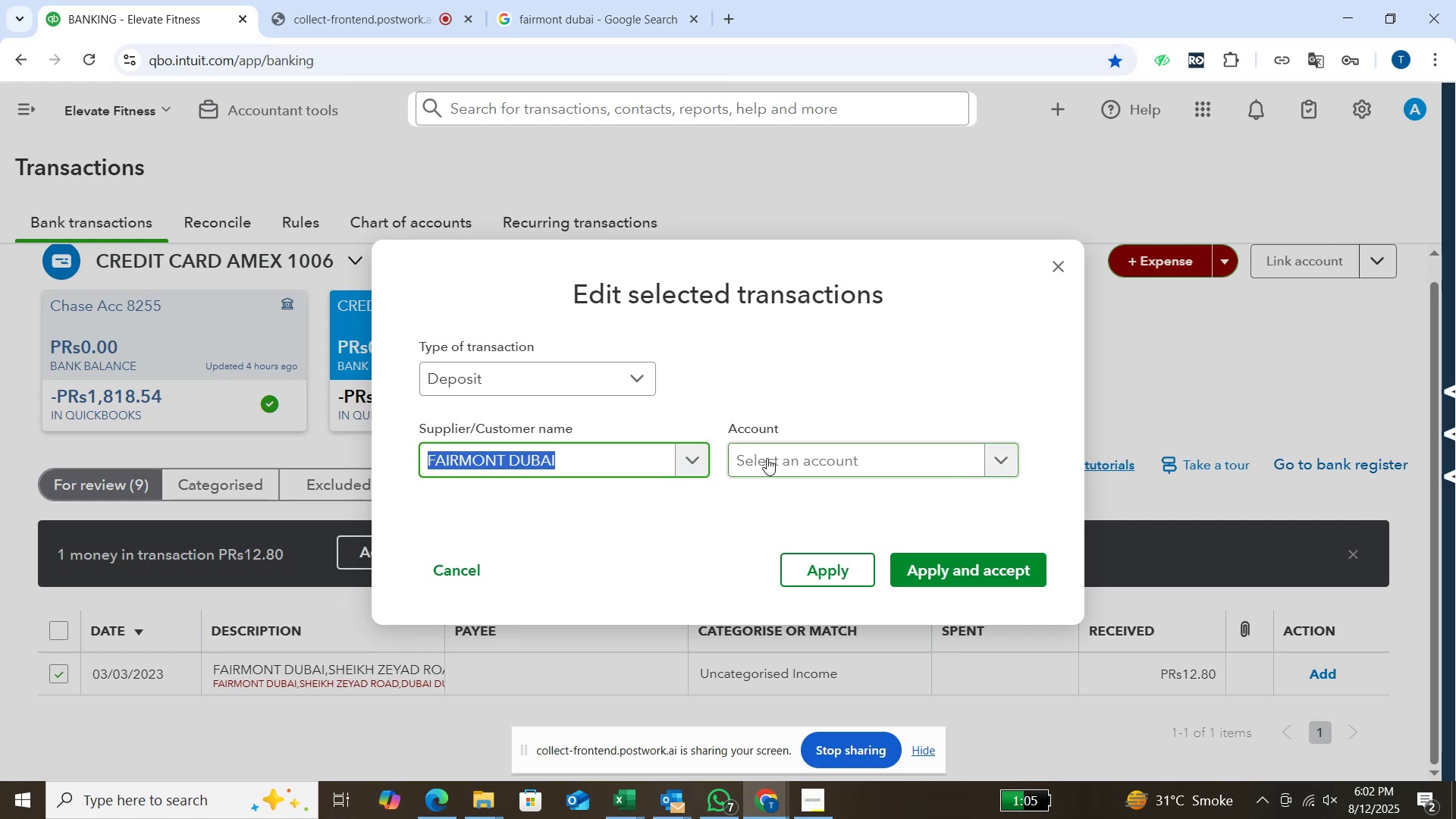 
wait(5.48)
 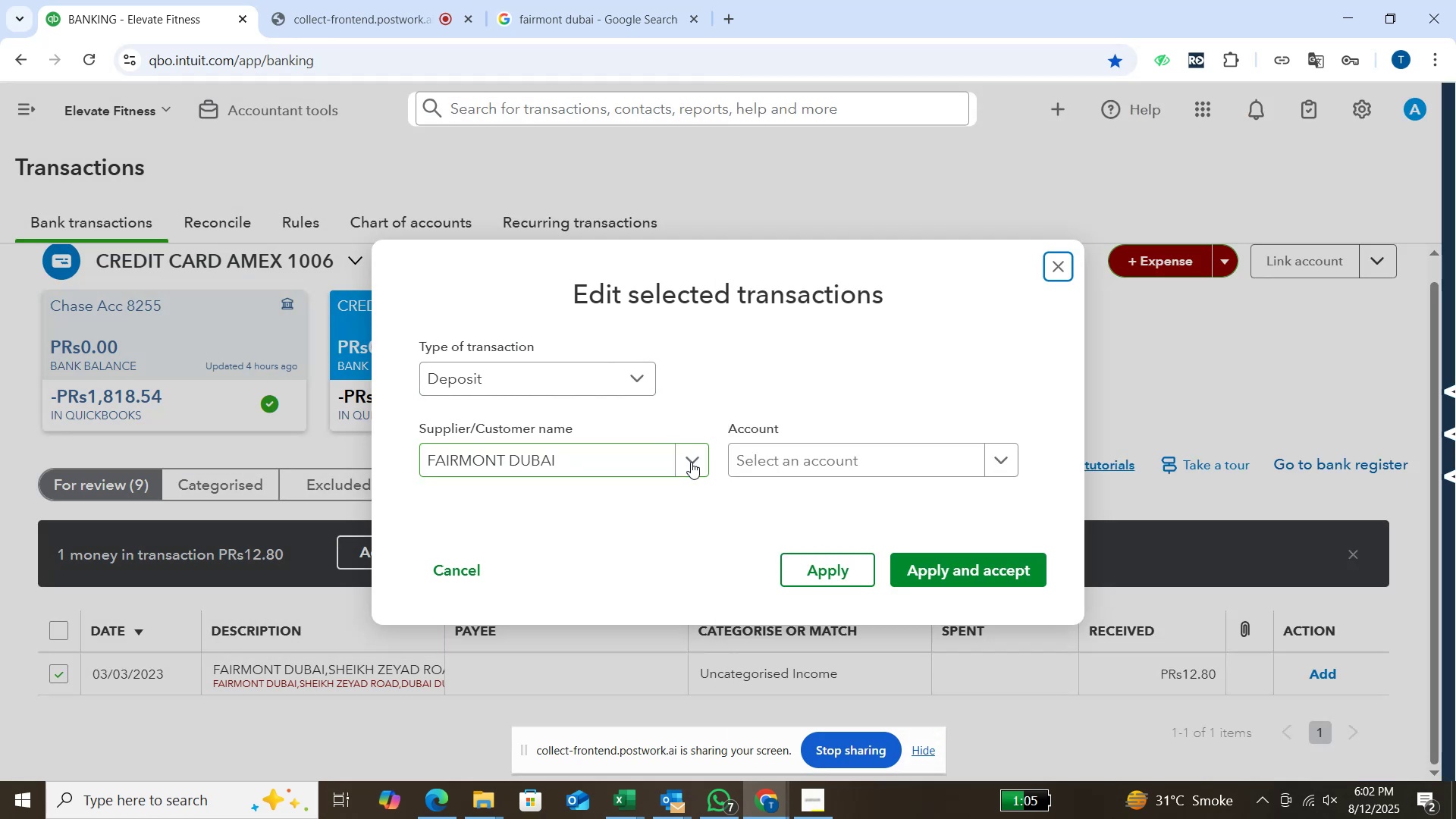 
left_click([767, 458])
 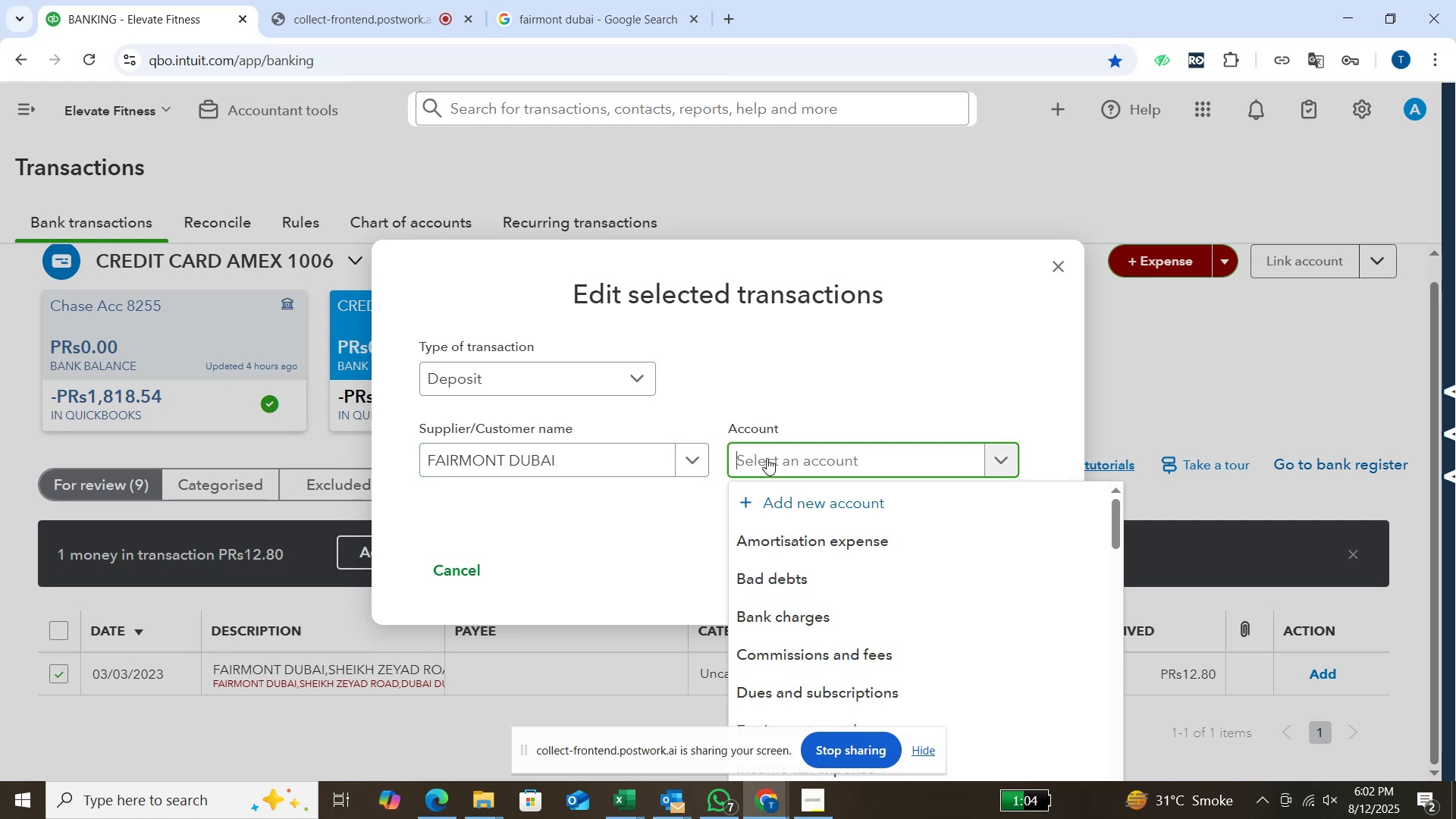 
type(ser)
 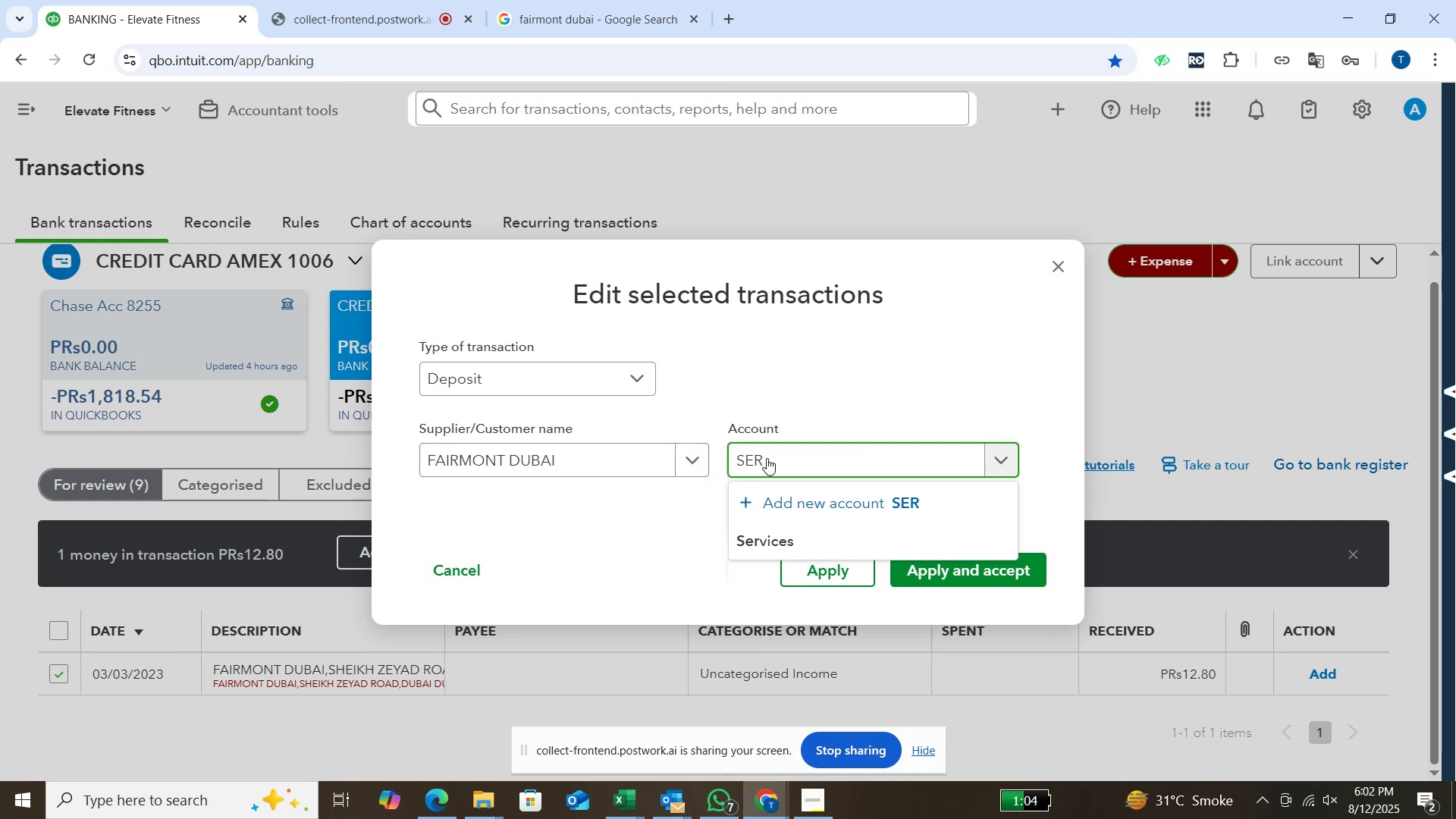 
key(Enter)
 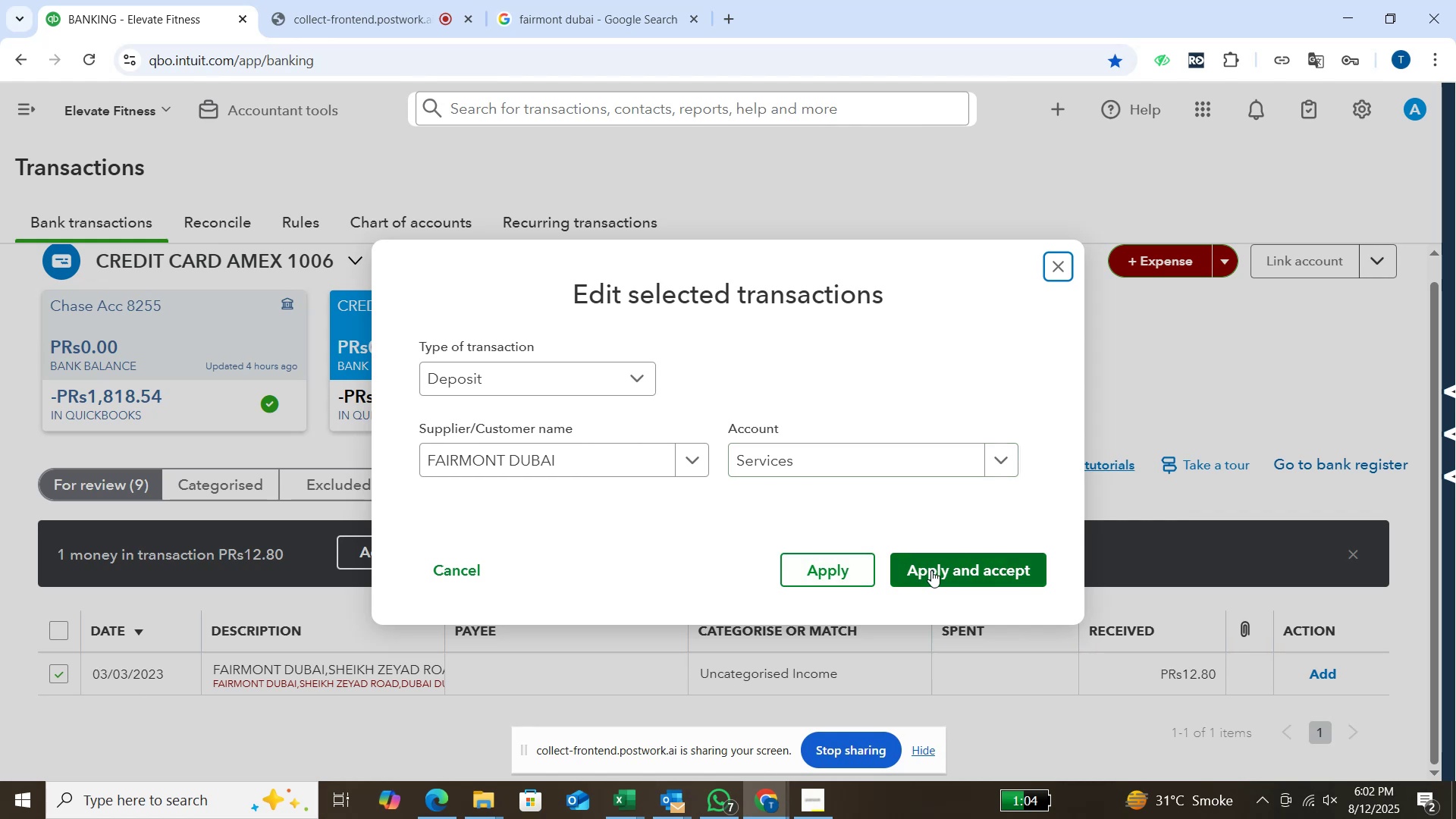 
left_click([938, 570])
 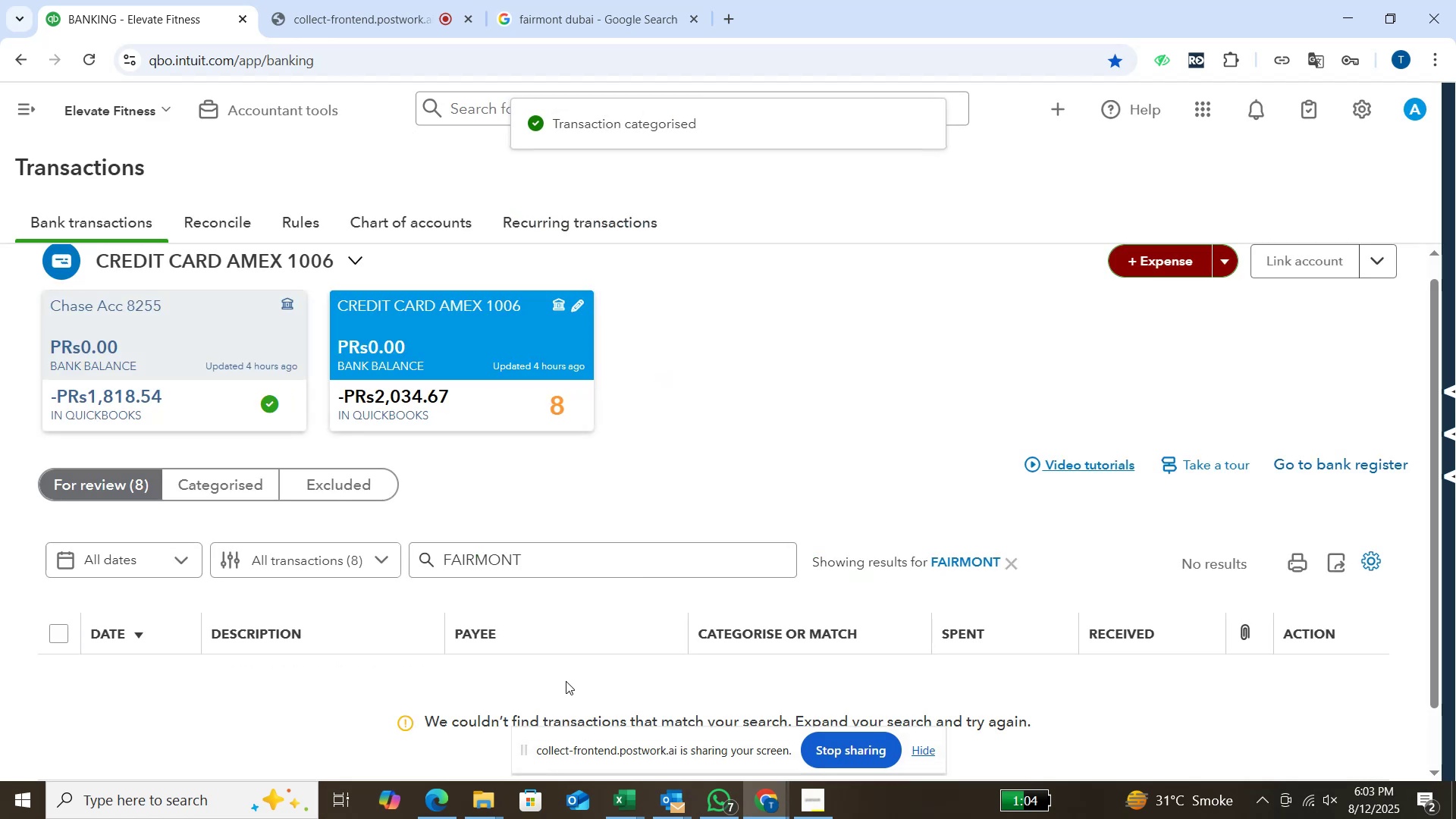 
scroll: coordinate [566, 681], scroll_direction: down, amount: 1.0
 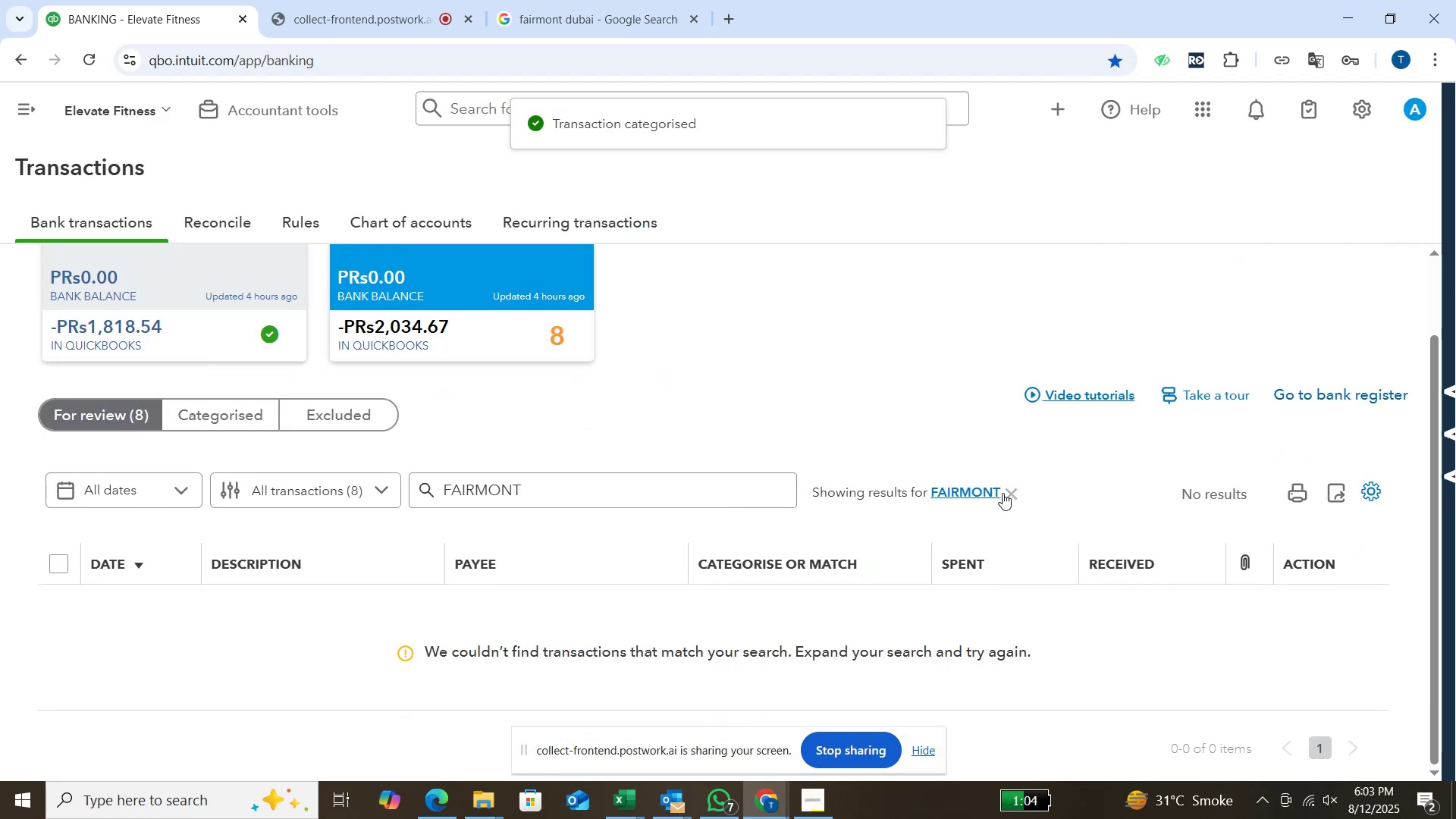 
left_click([1003, 493])
 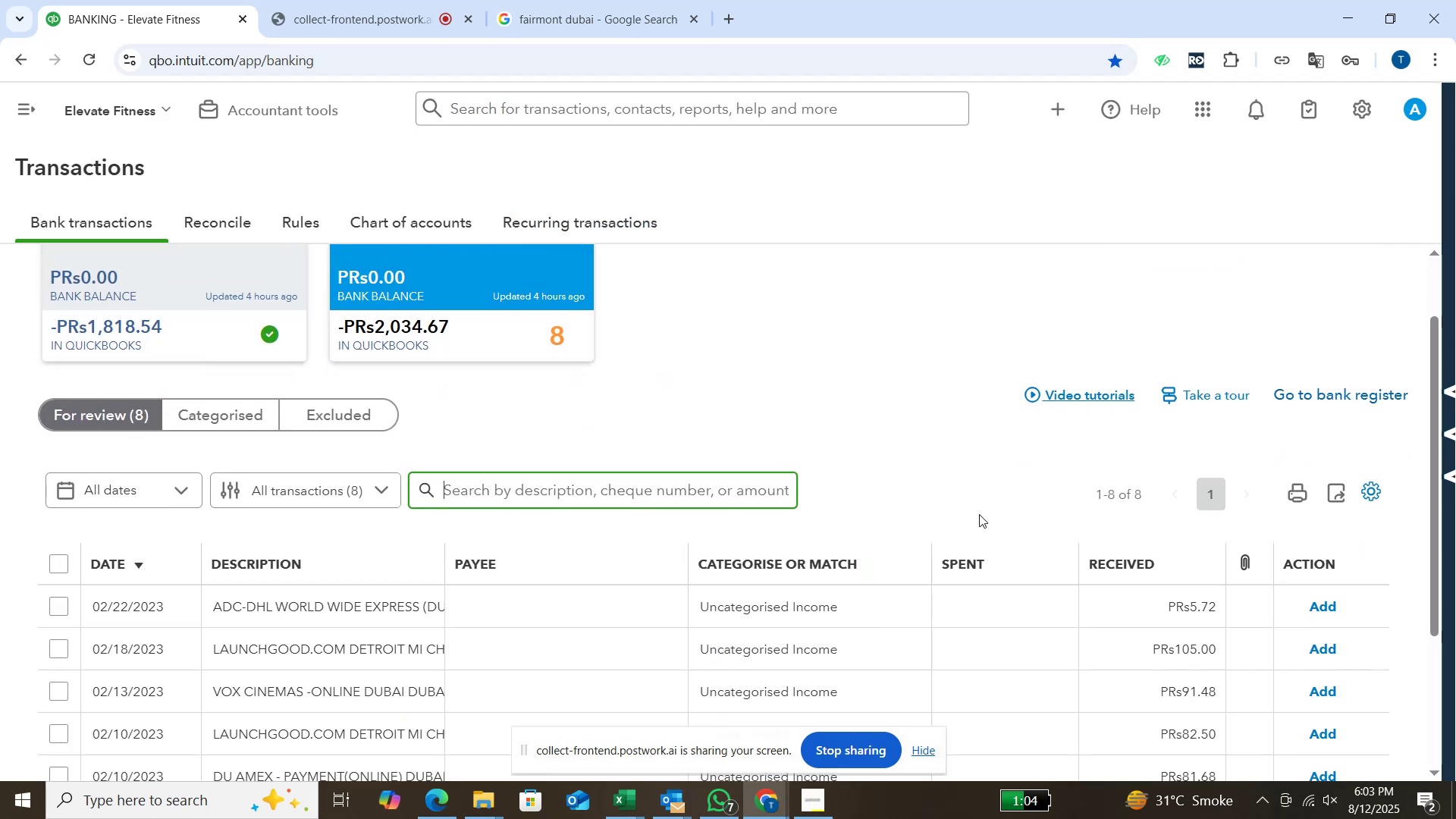 
scroll: coordinate [843, 668], scroll_direction: down, amount: 2.0
 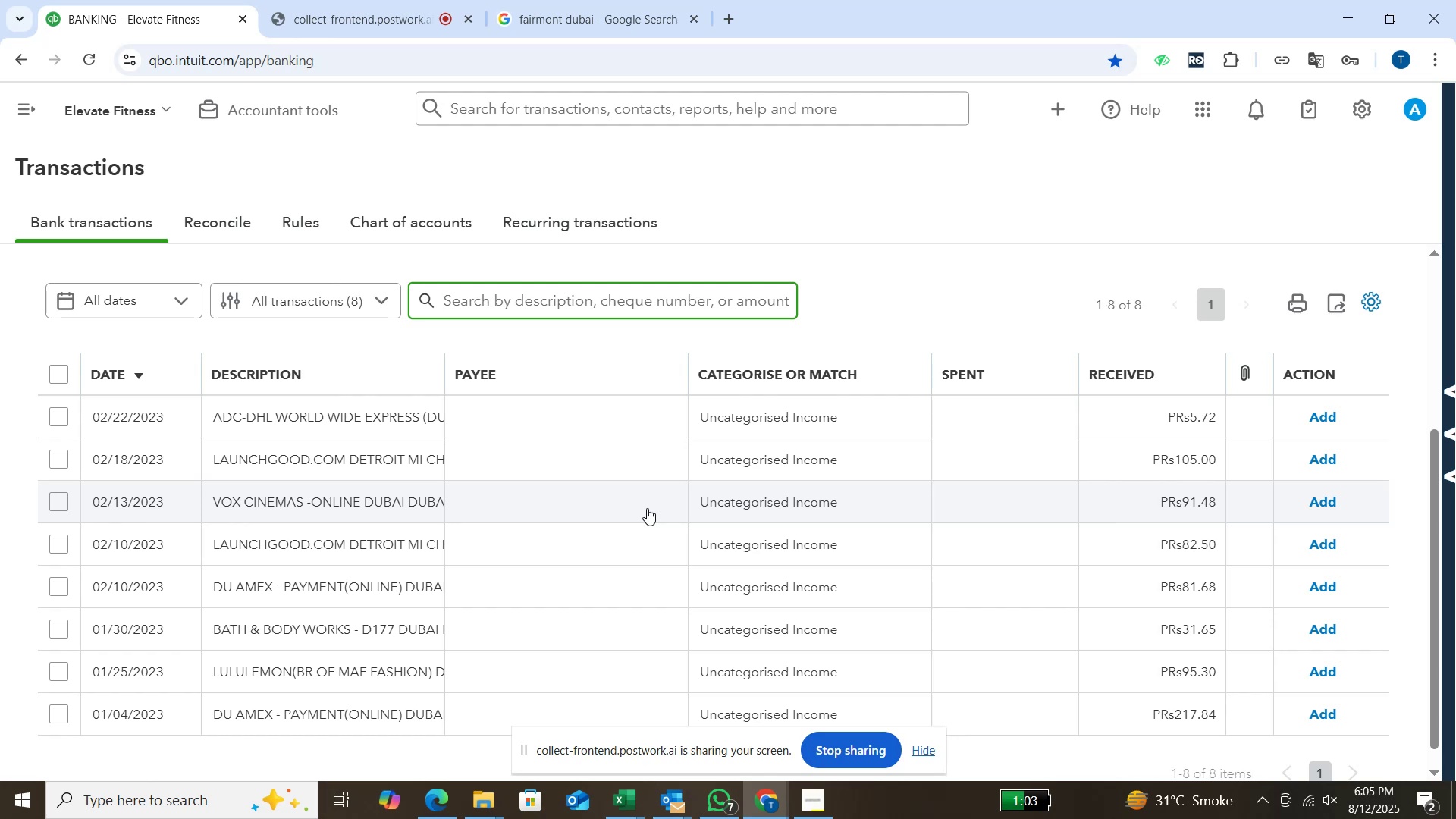 
wait(127.08)
 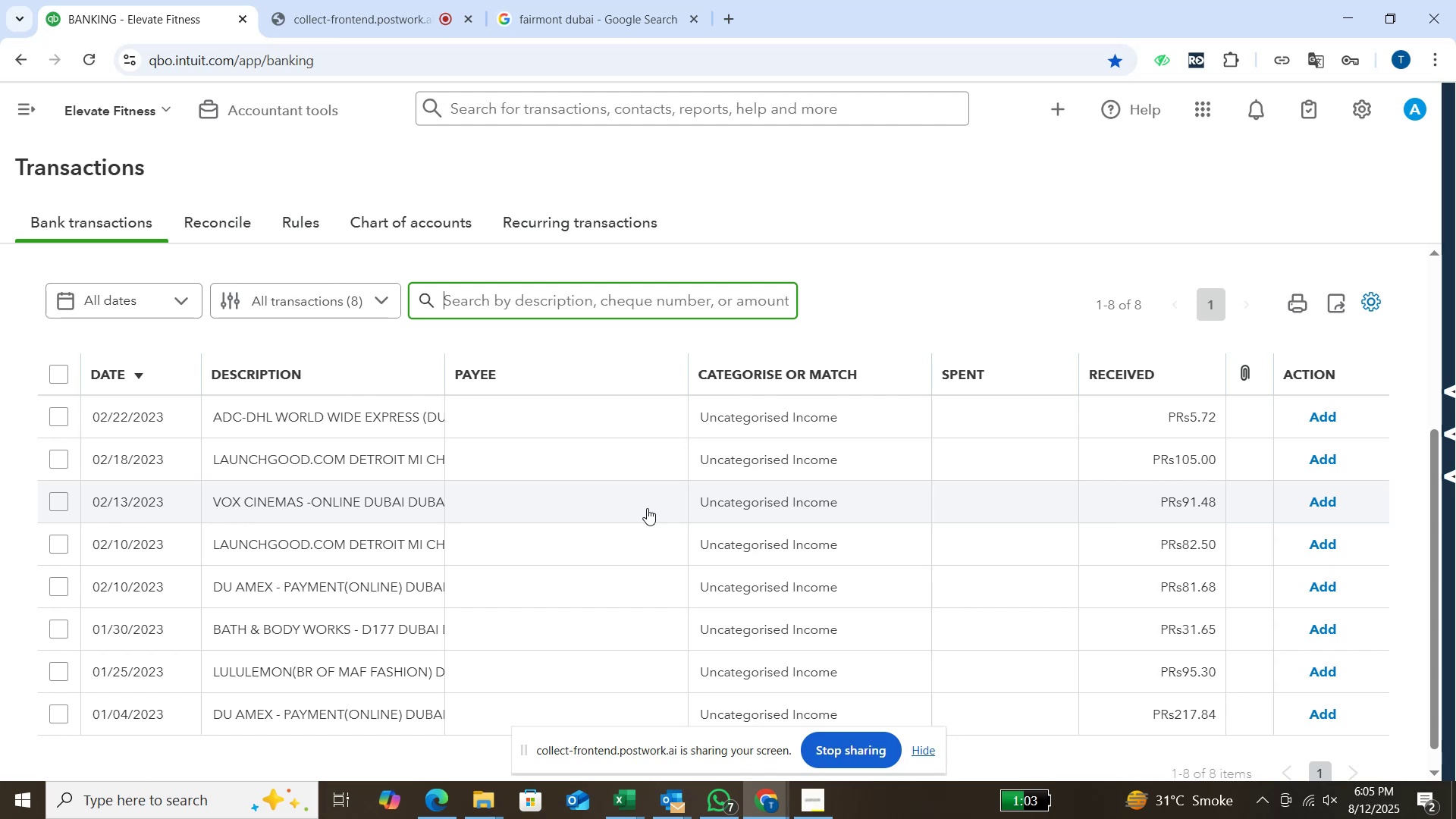 
left_click([486, 305])
 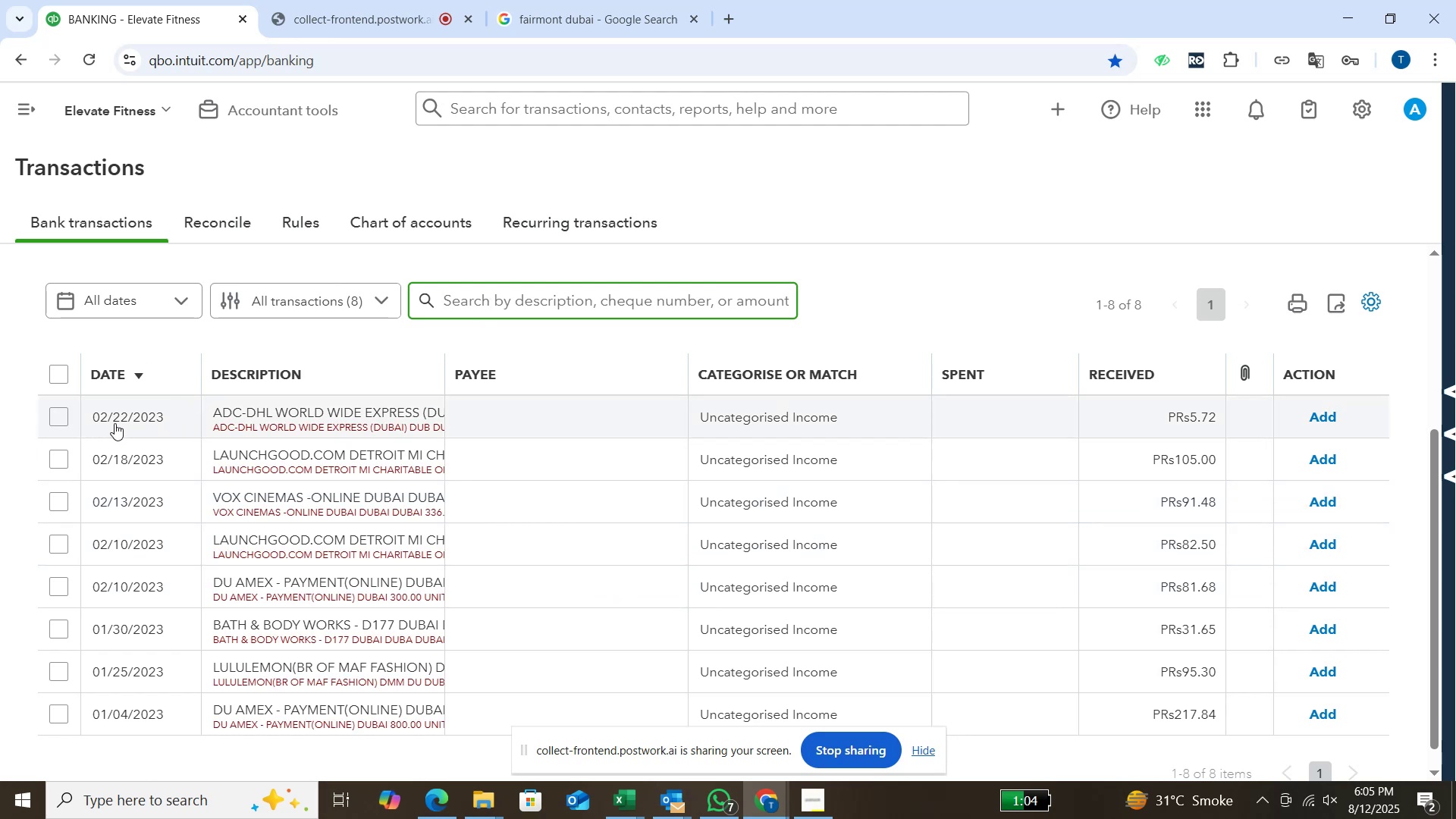 
left_click([68, 419])
 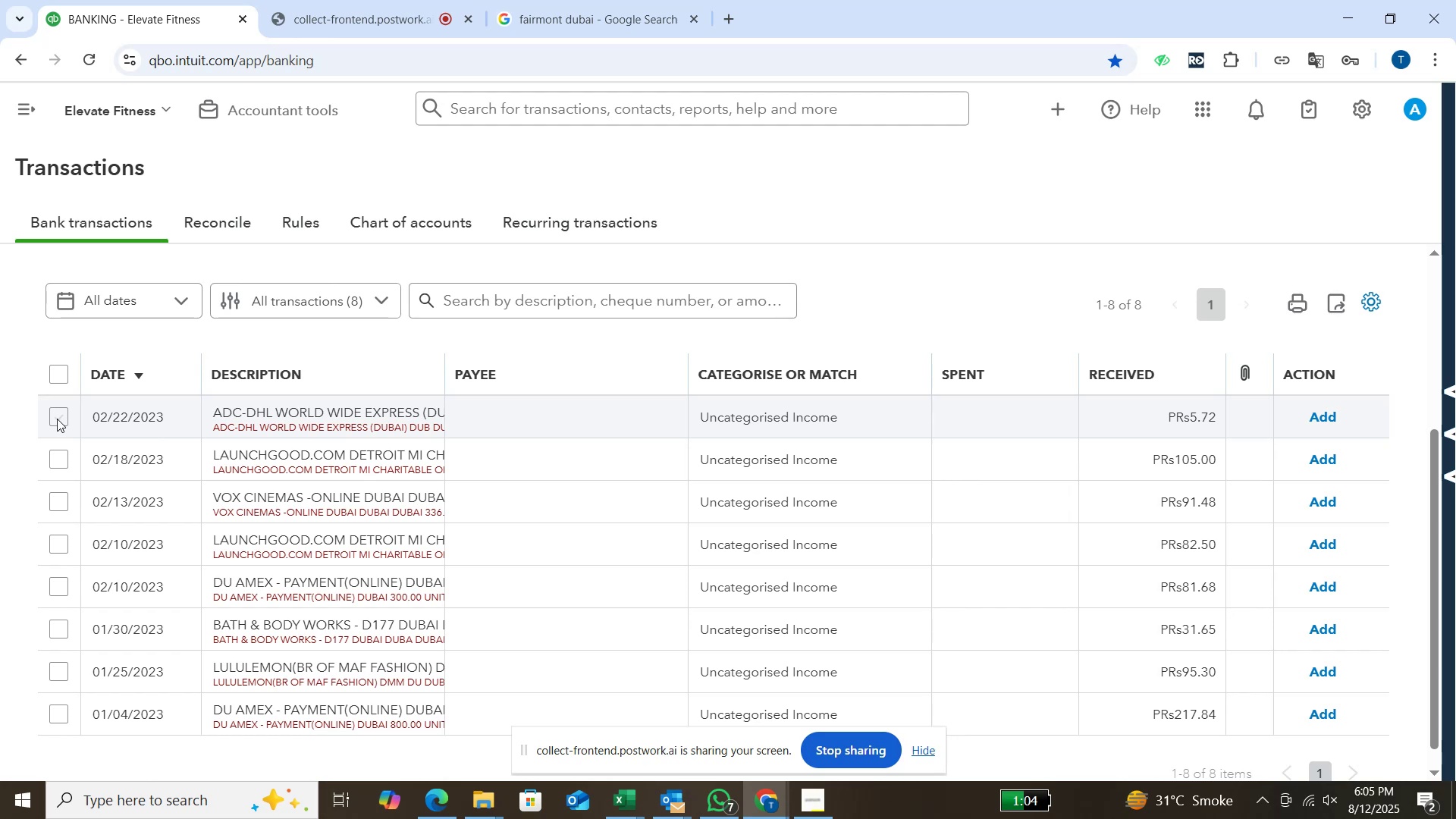 
left_click([58, 419])
 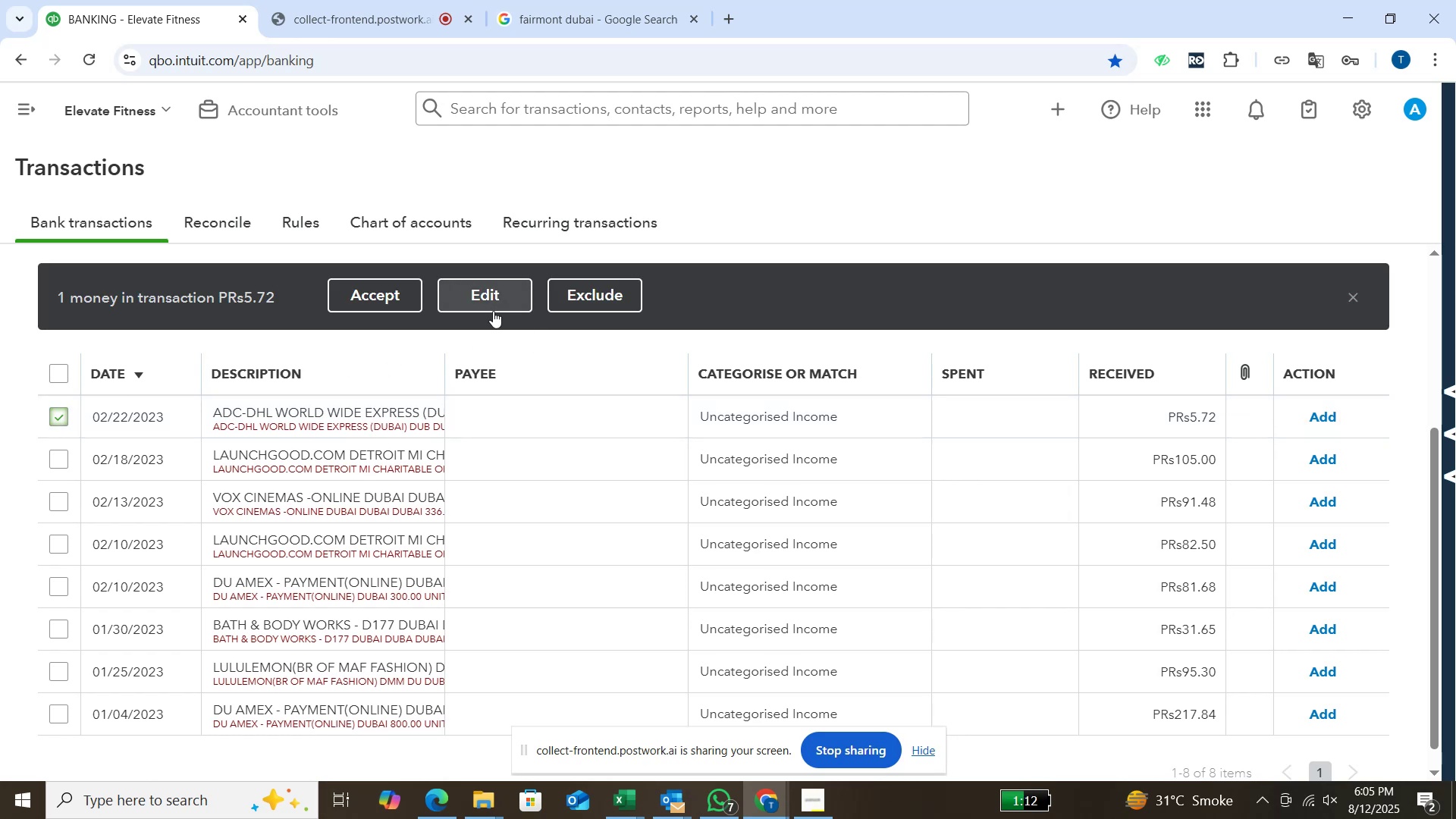 
left_click([470, 307])
 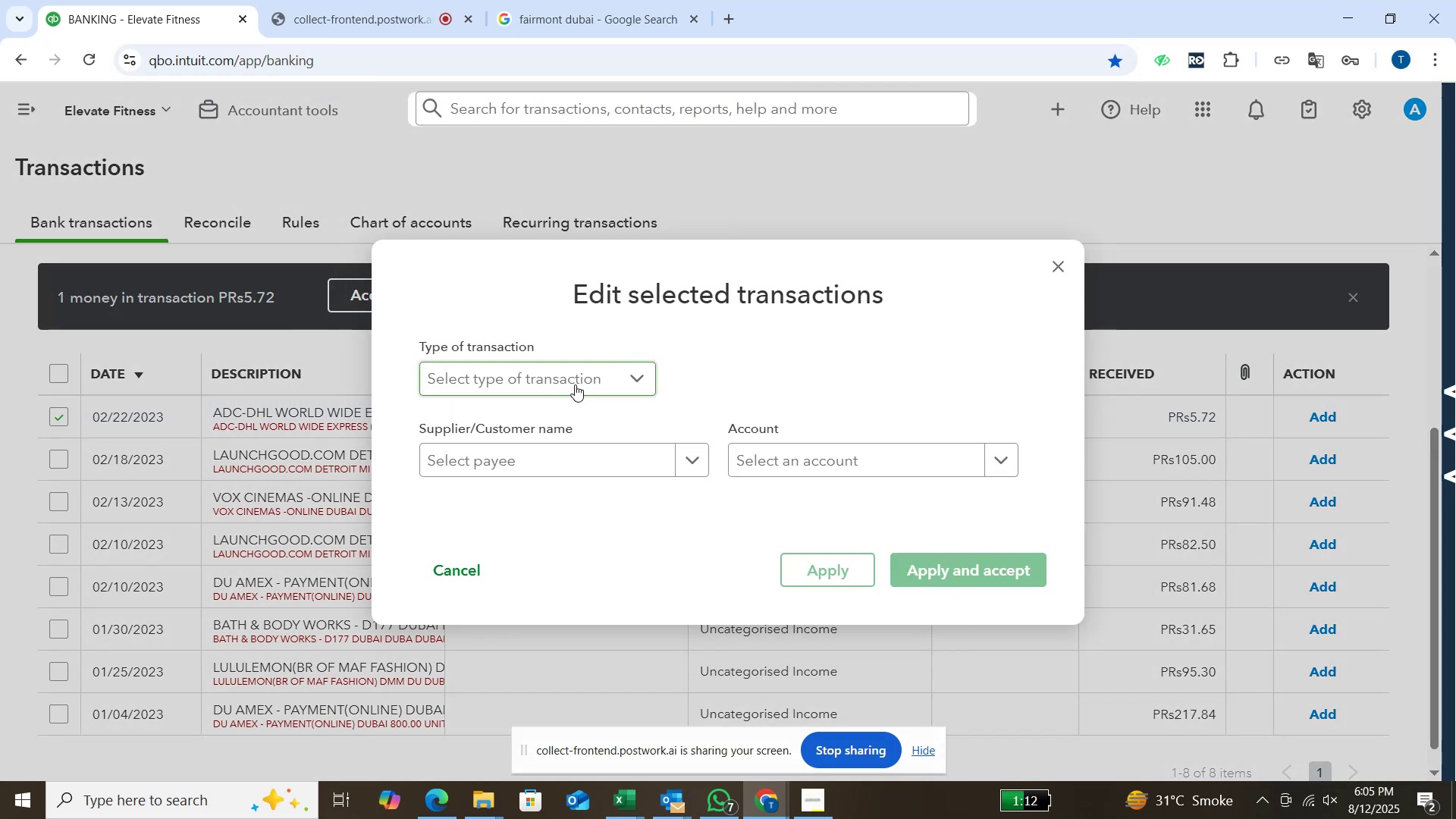 
left_click([575, 384])
 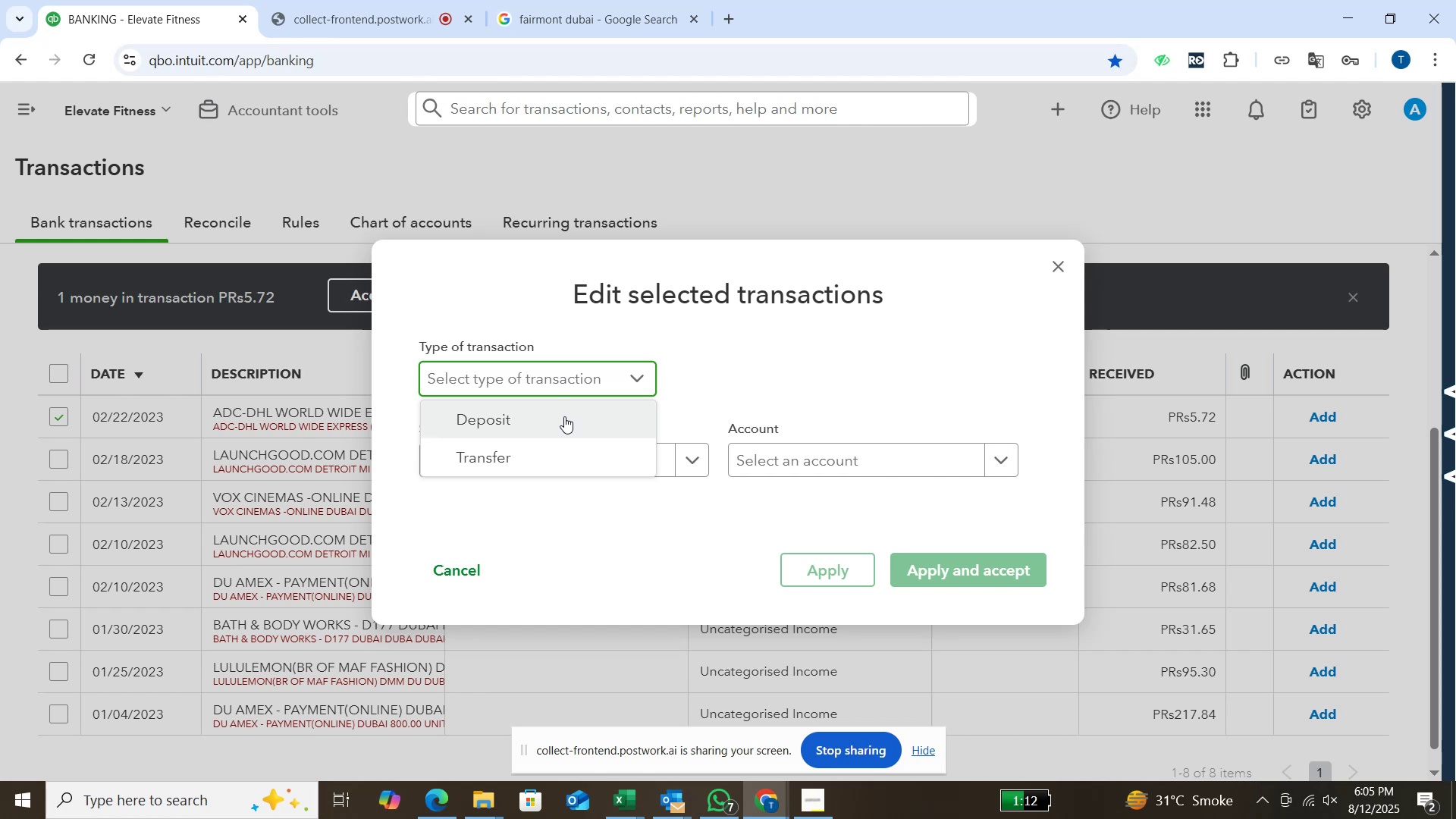 
wait(26.82)
 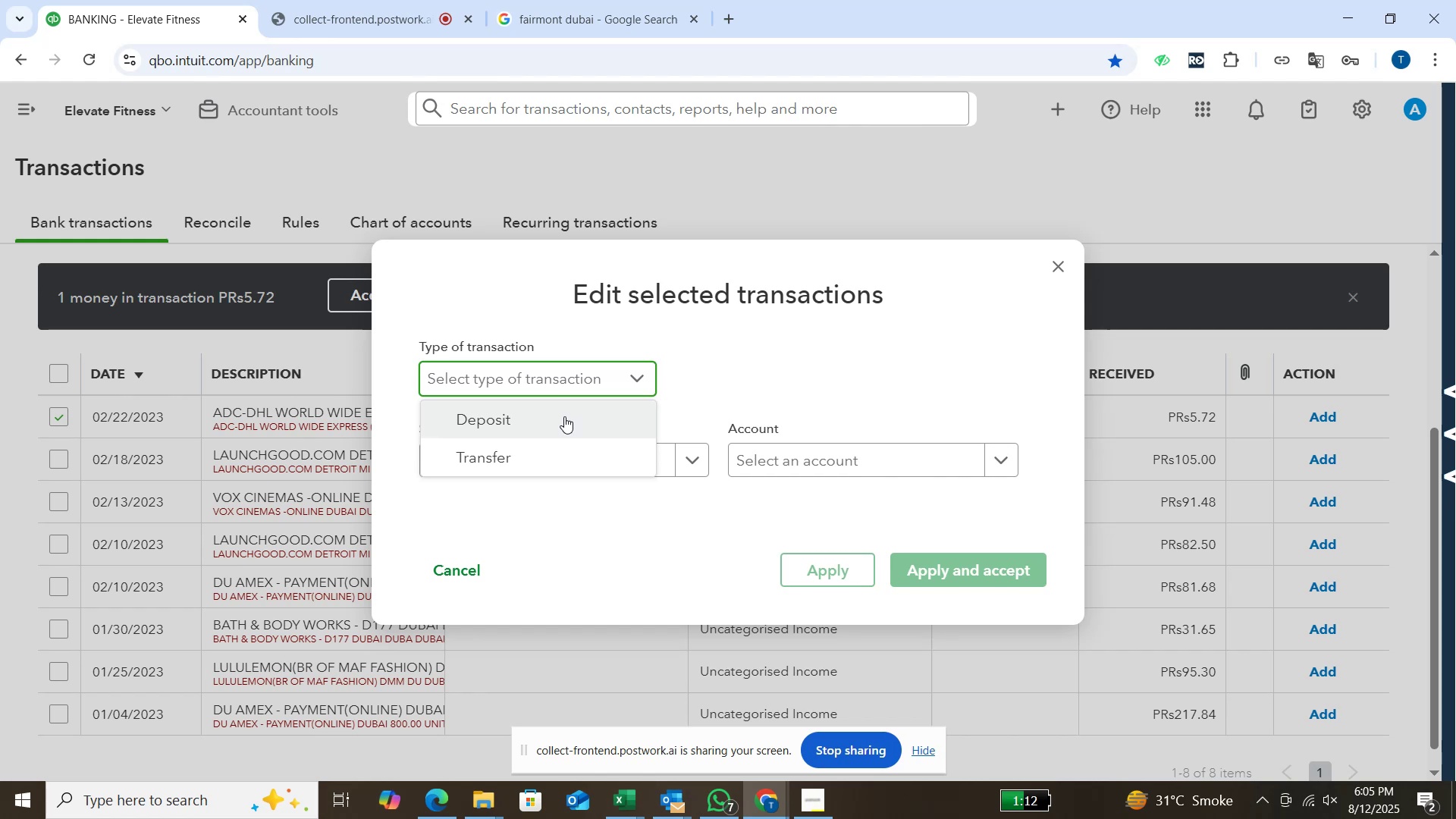 
left_click([564, 416])
 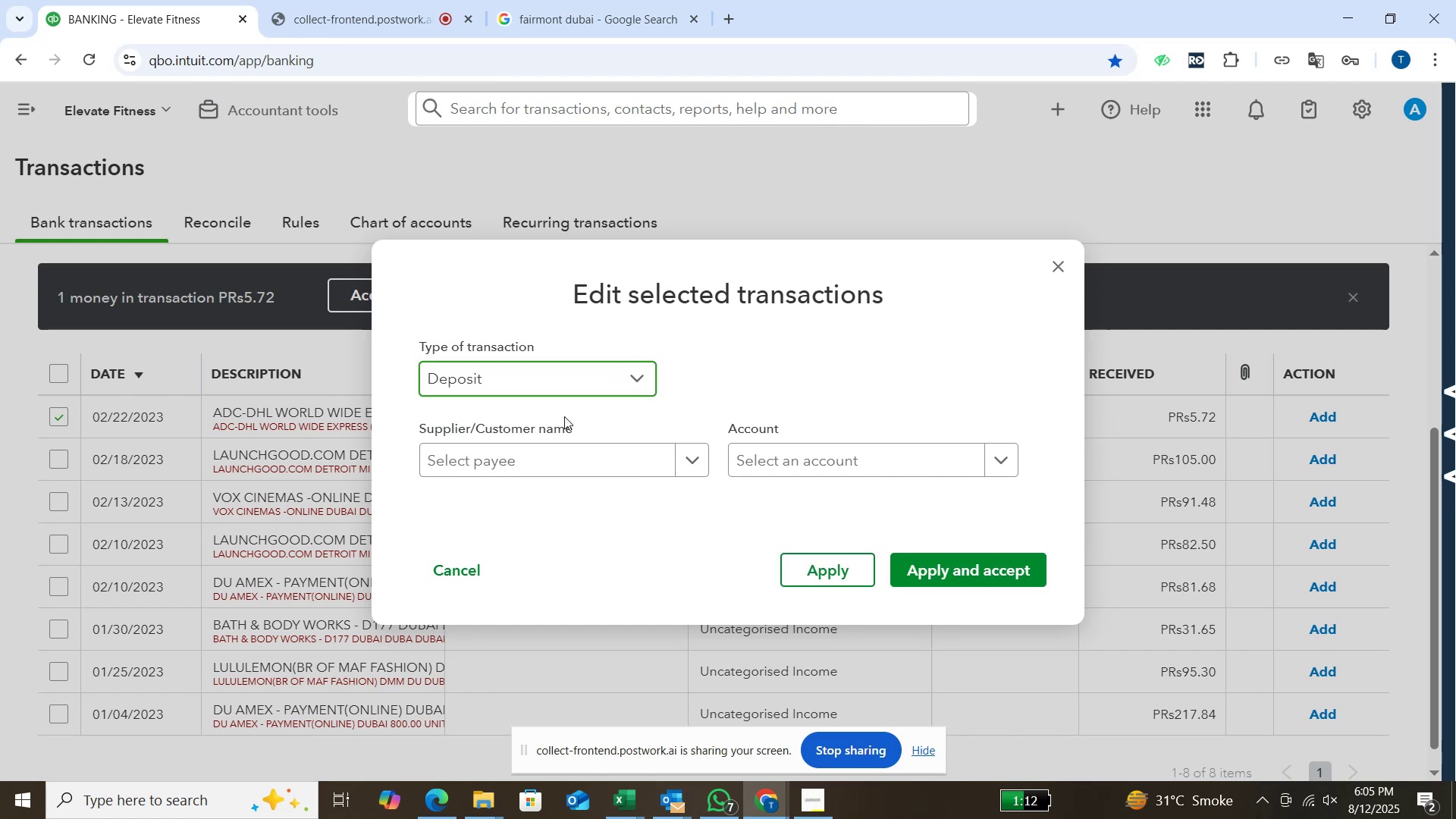 
wait(8.14)
 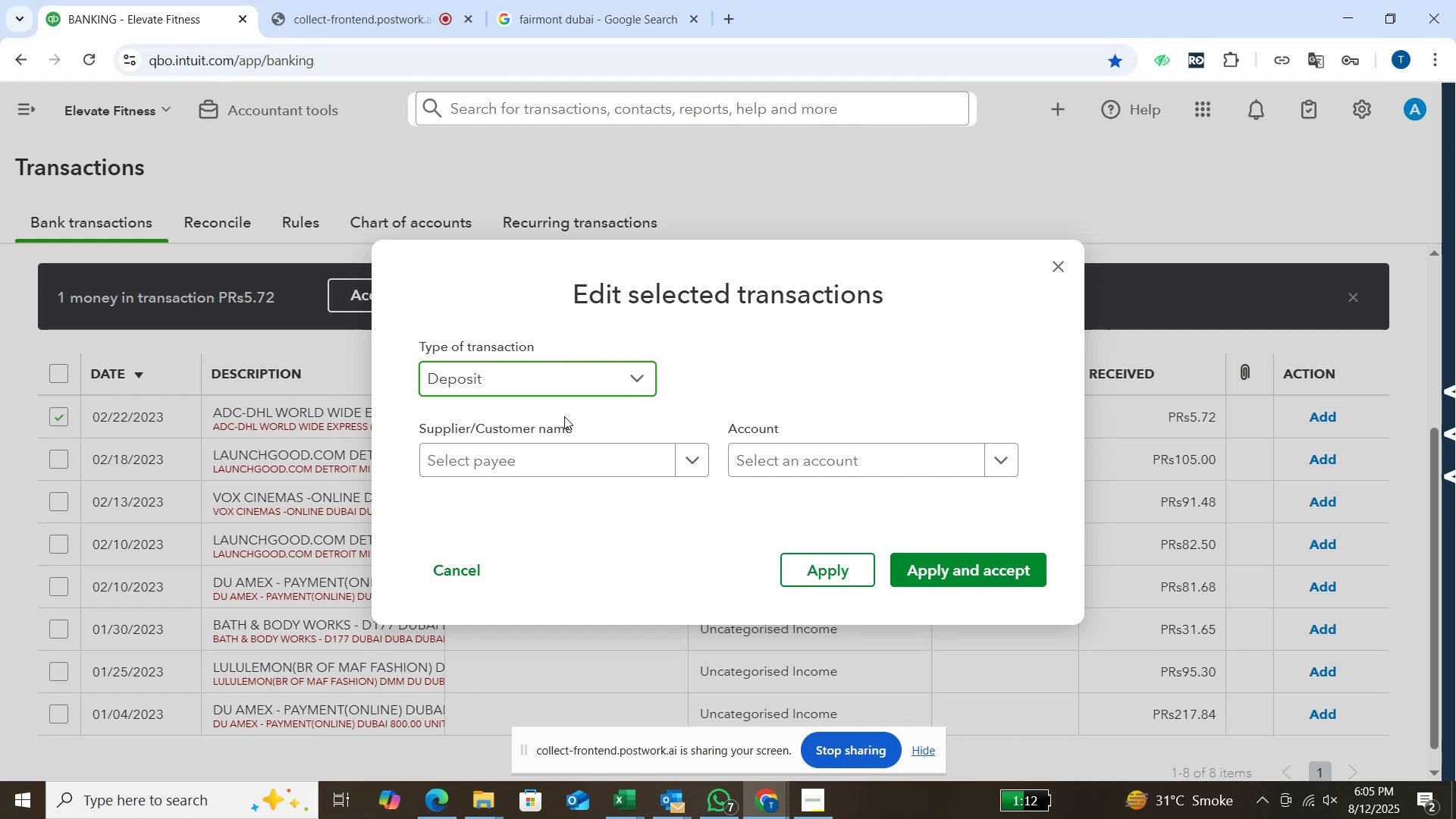 
left_click([693, 466])
 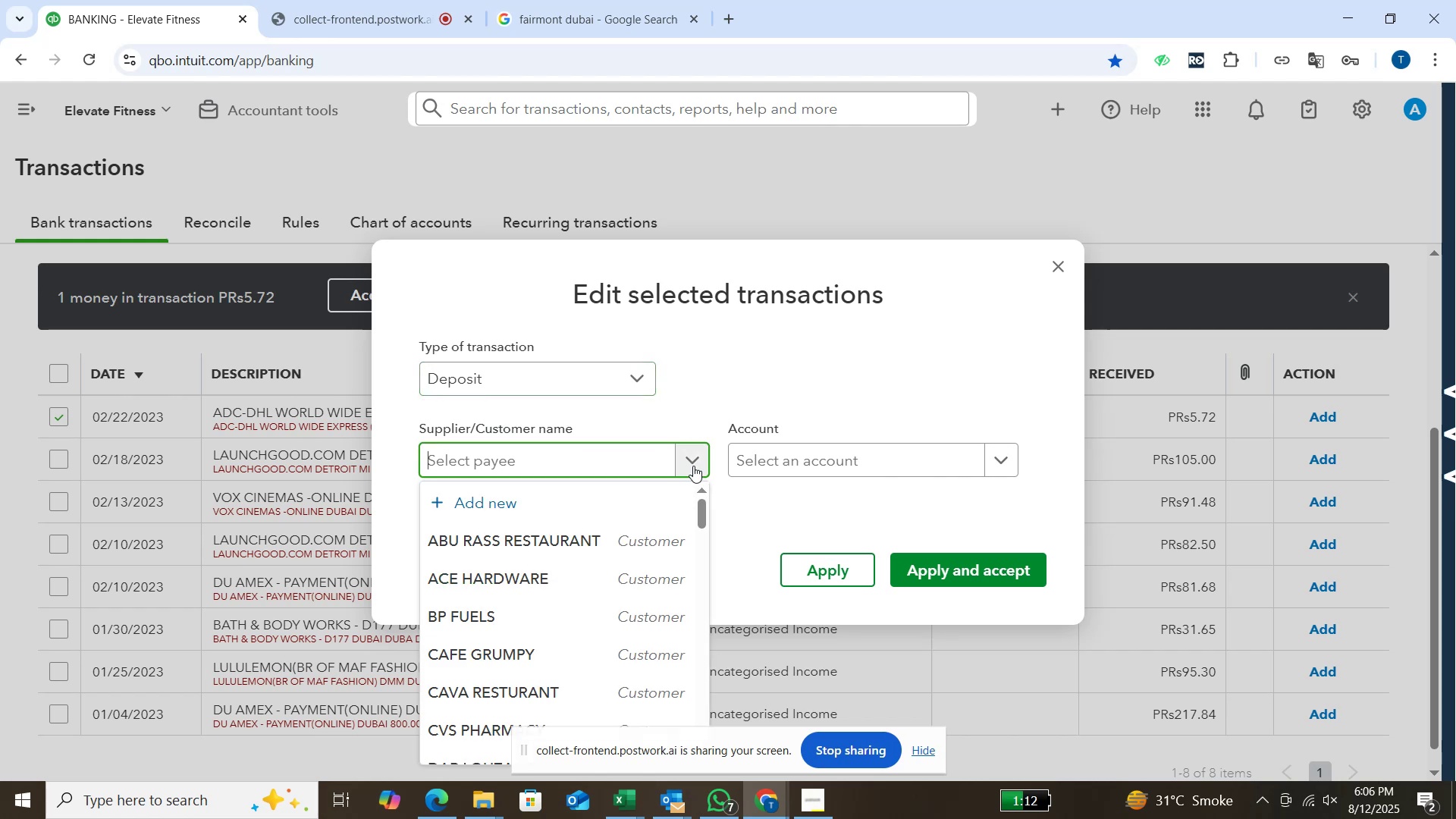 
type(adc dhl express)
 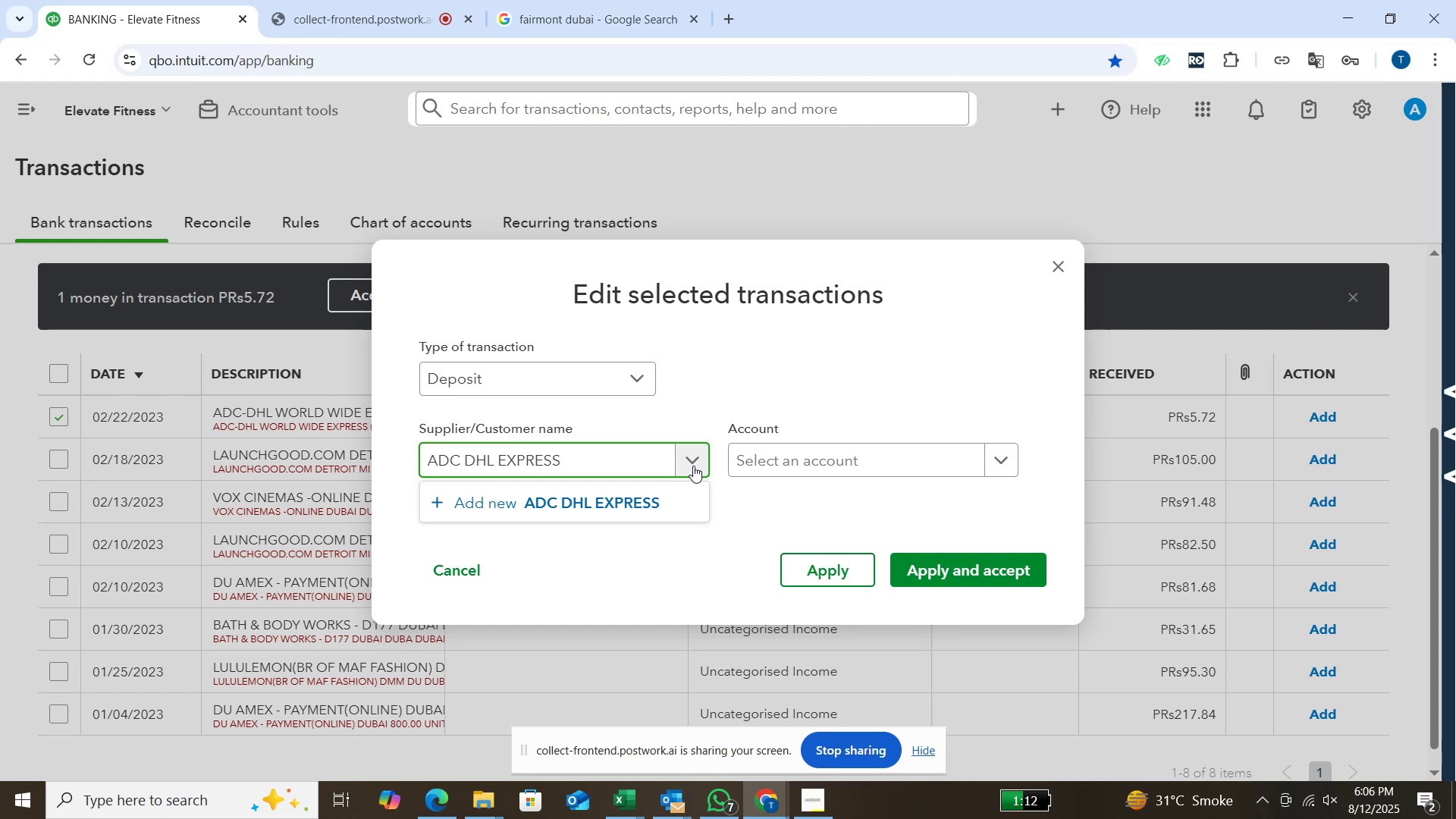 
key(Enter)
 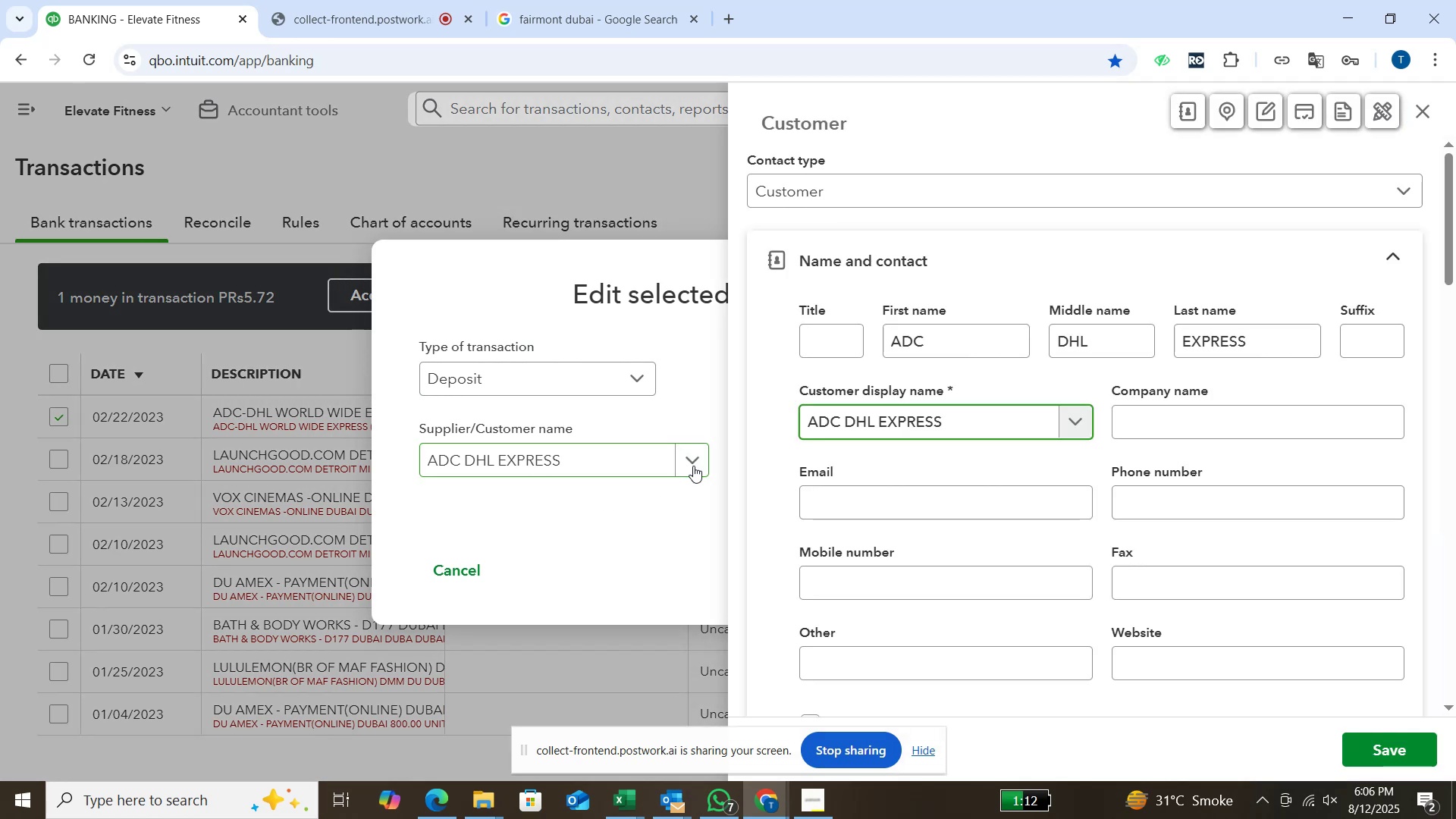 
key(Enter)
 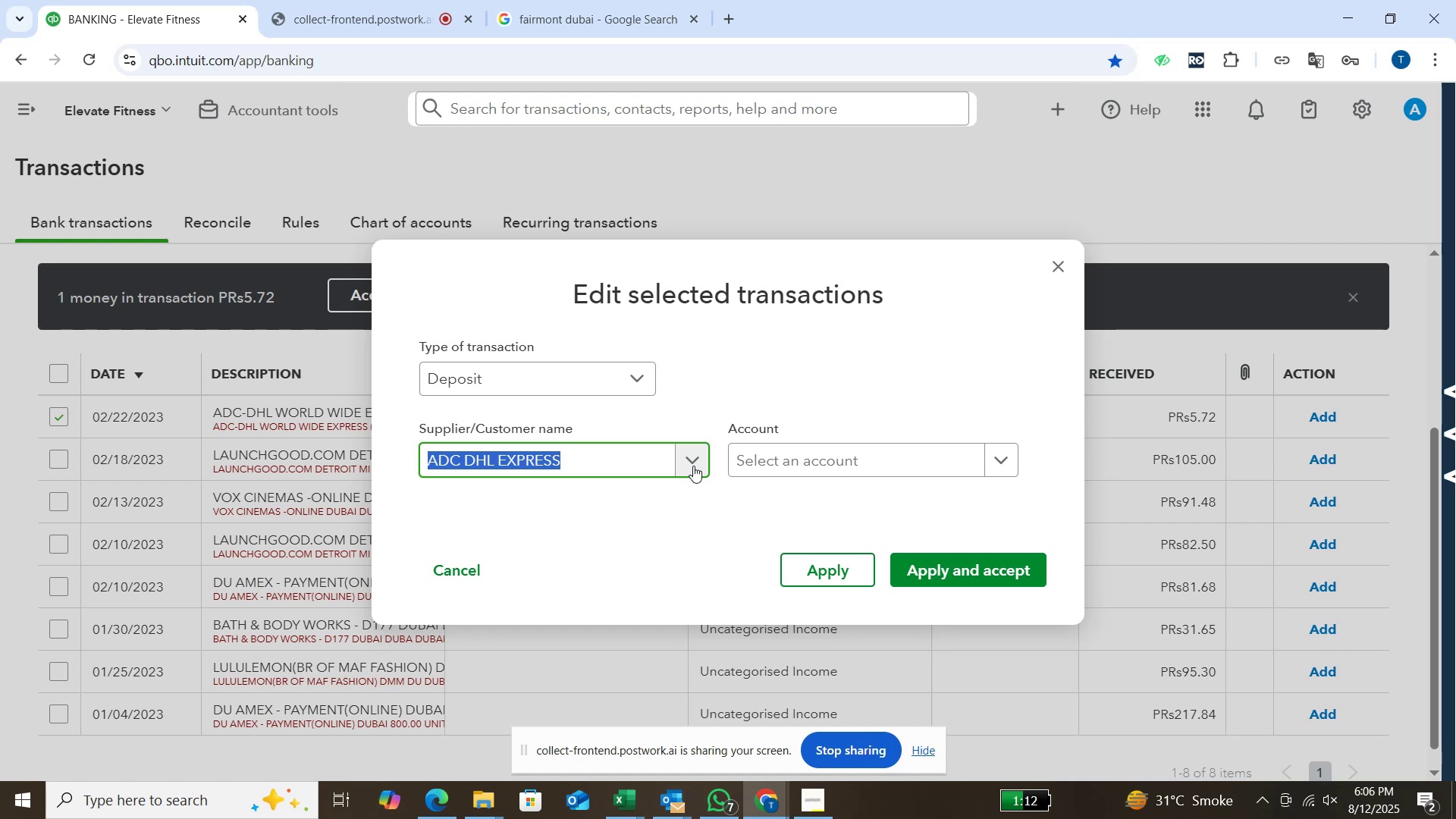 
wait(7.38)
 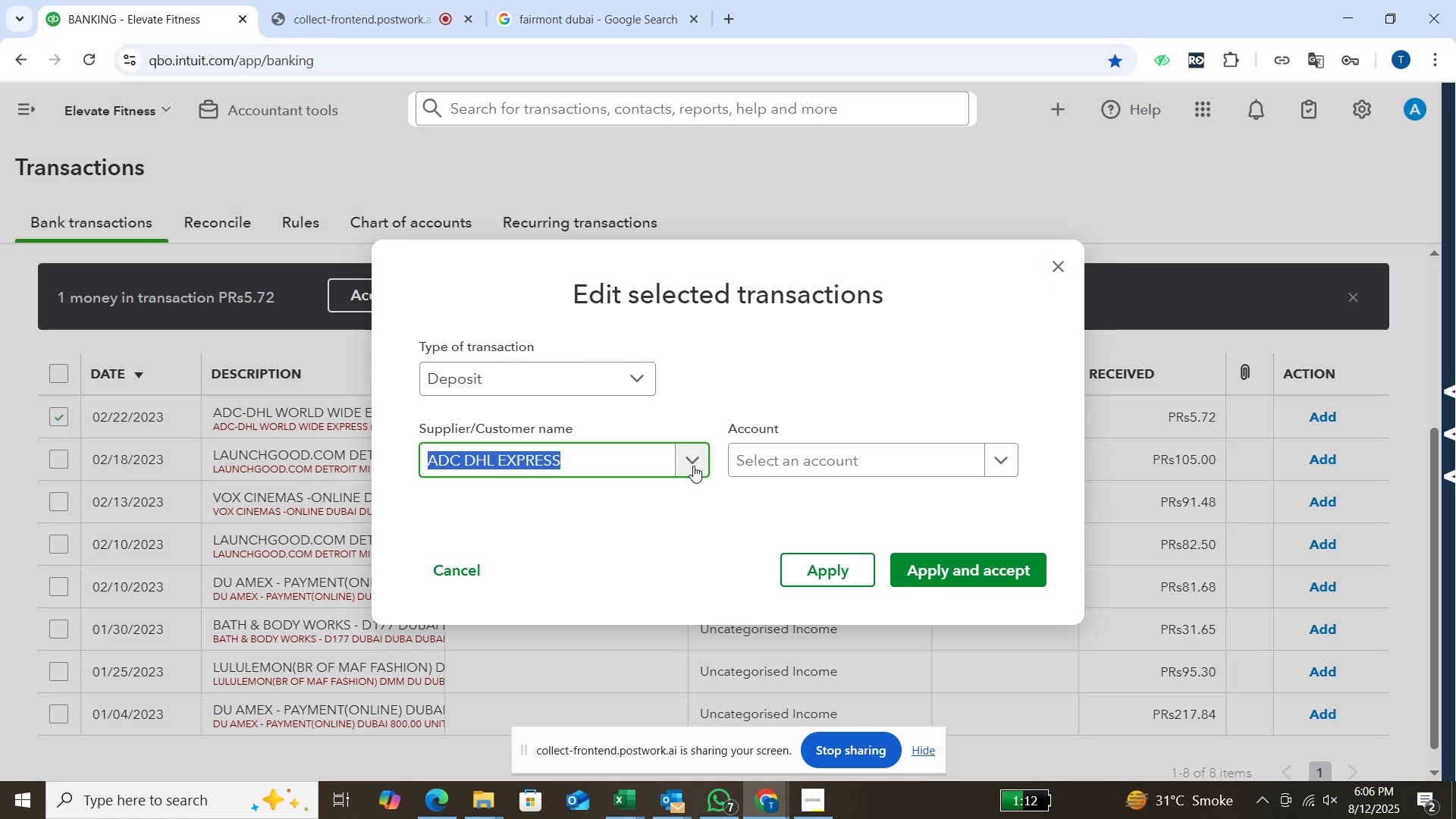 
left_click([645, 6])
 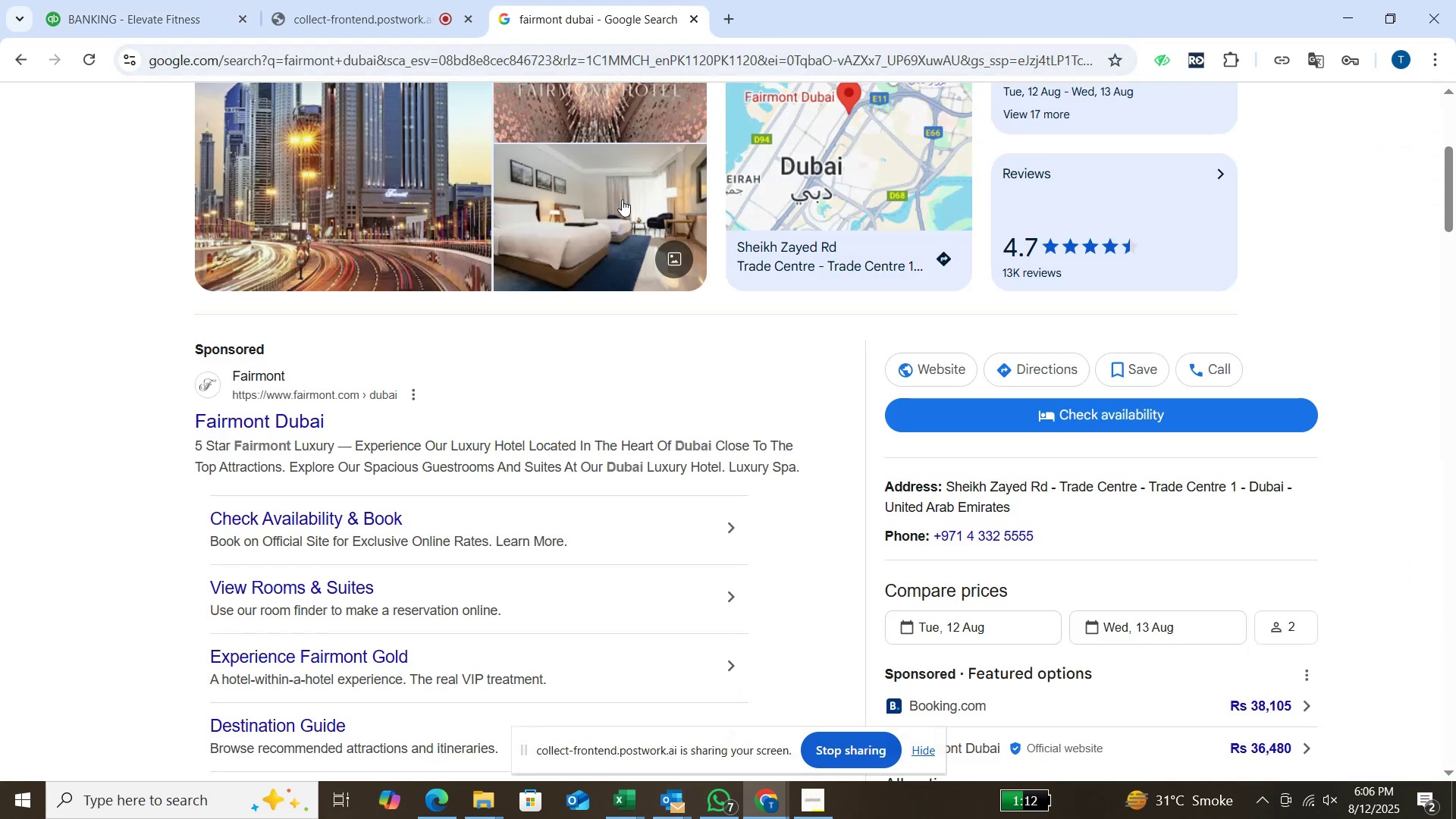 
scroll: coordinate [625, 228], scroll_direction: up, amount: 3.0
 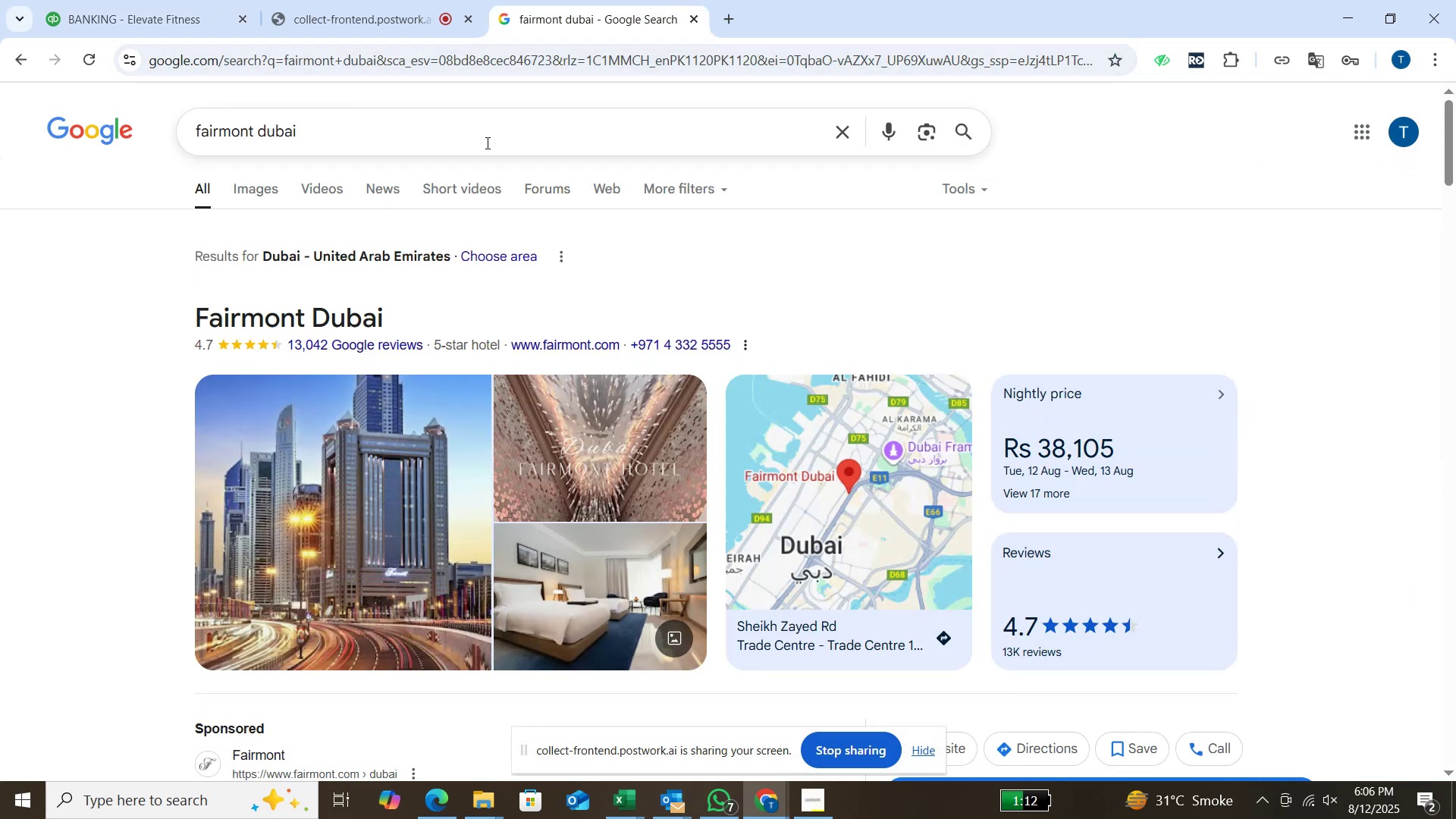 
left_click([486, 143])
 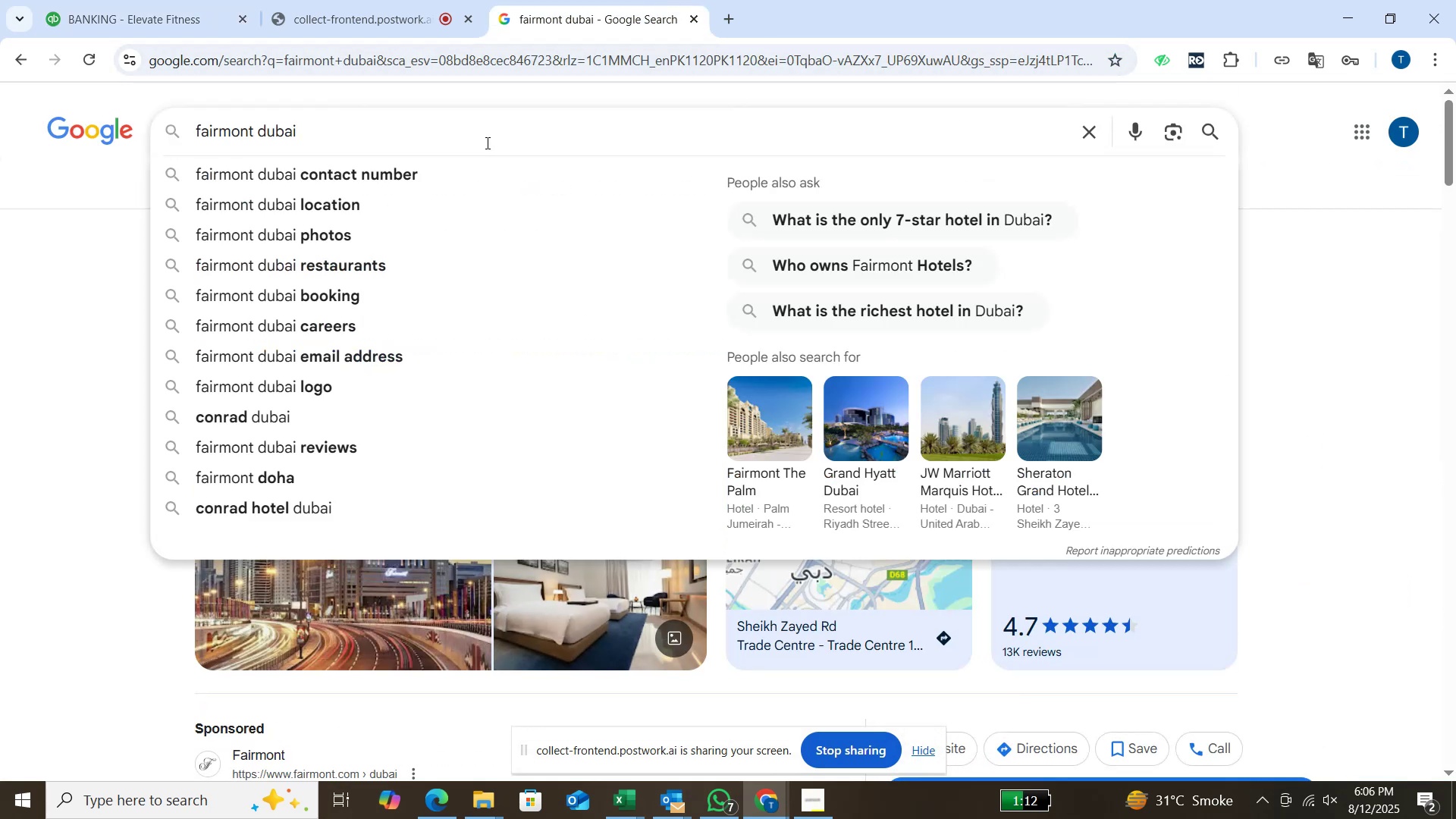 
hold_key(key=Backspace, duration=0.86)
 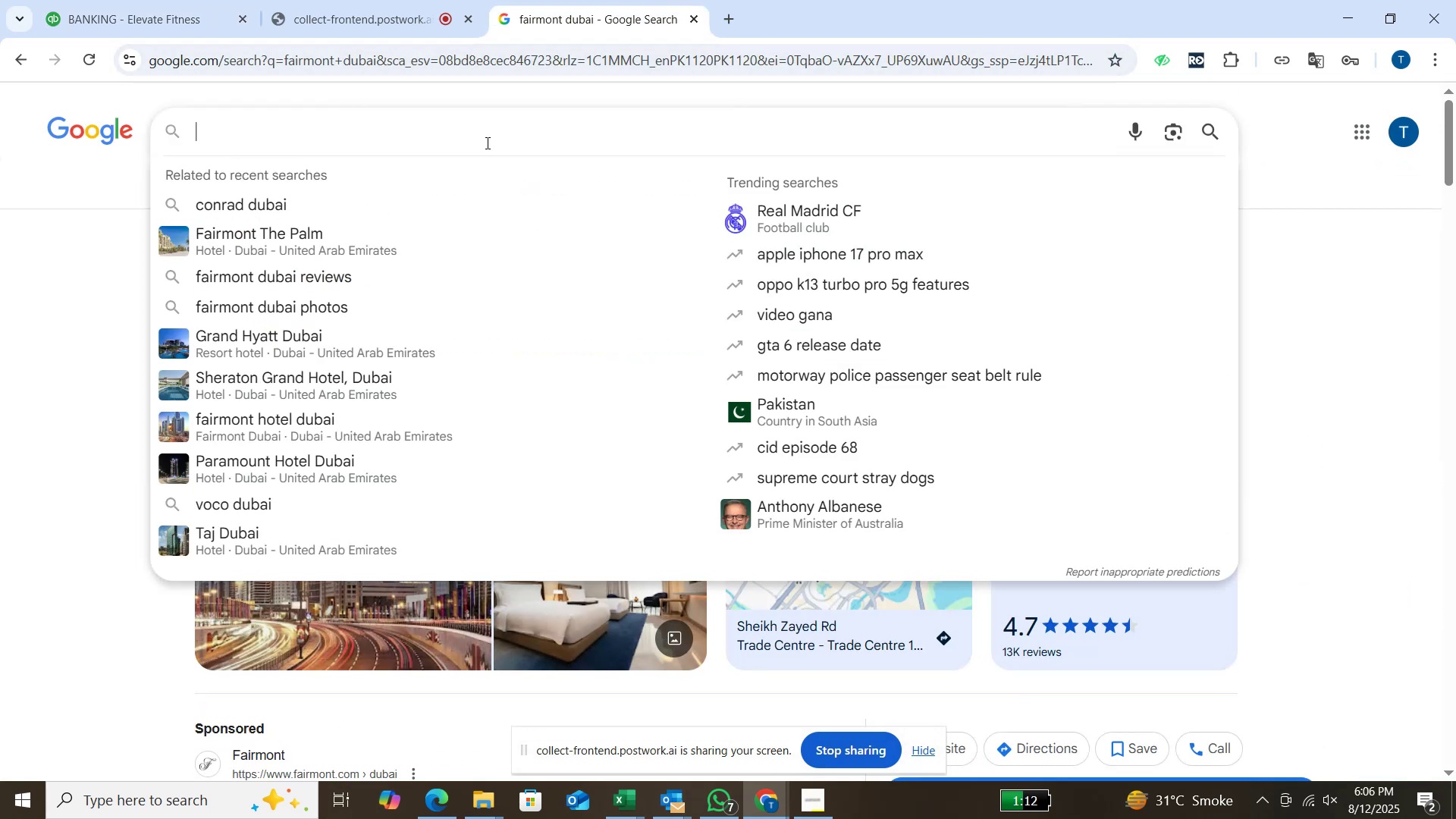 
type(adc dhl du)
key(Backspace)
key(Backspace)
type(express)
 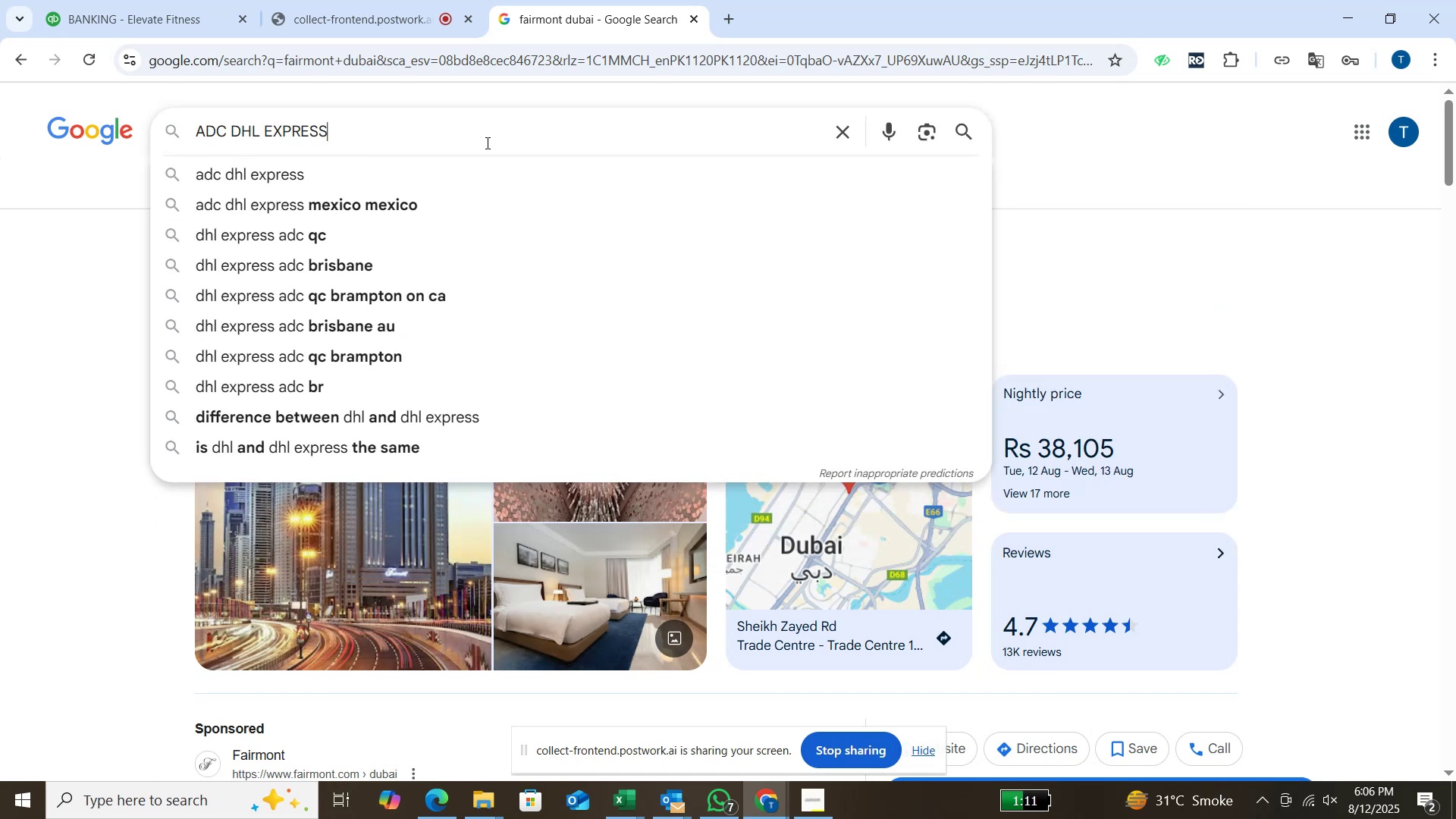 
key(Enter)
 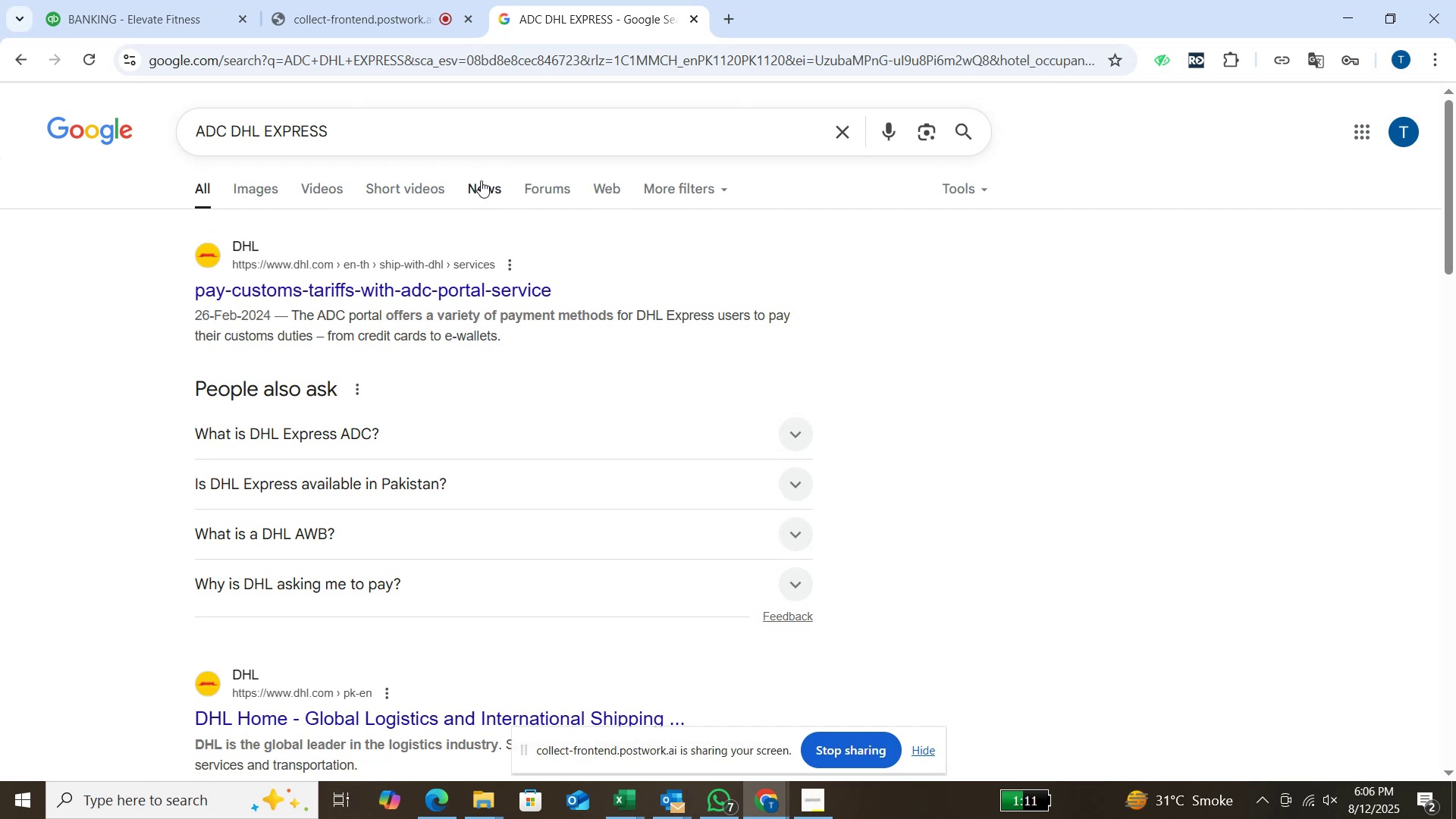 
wait(9.25)
 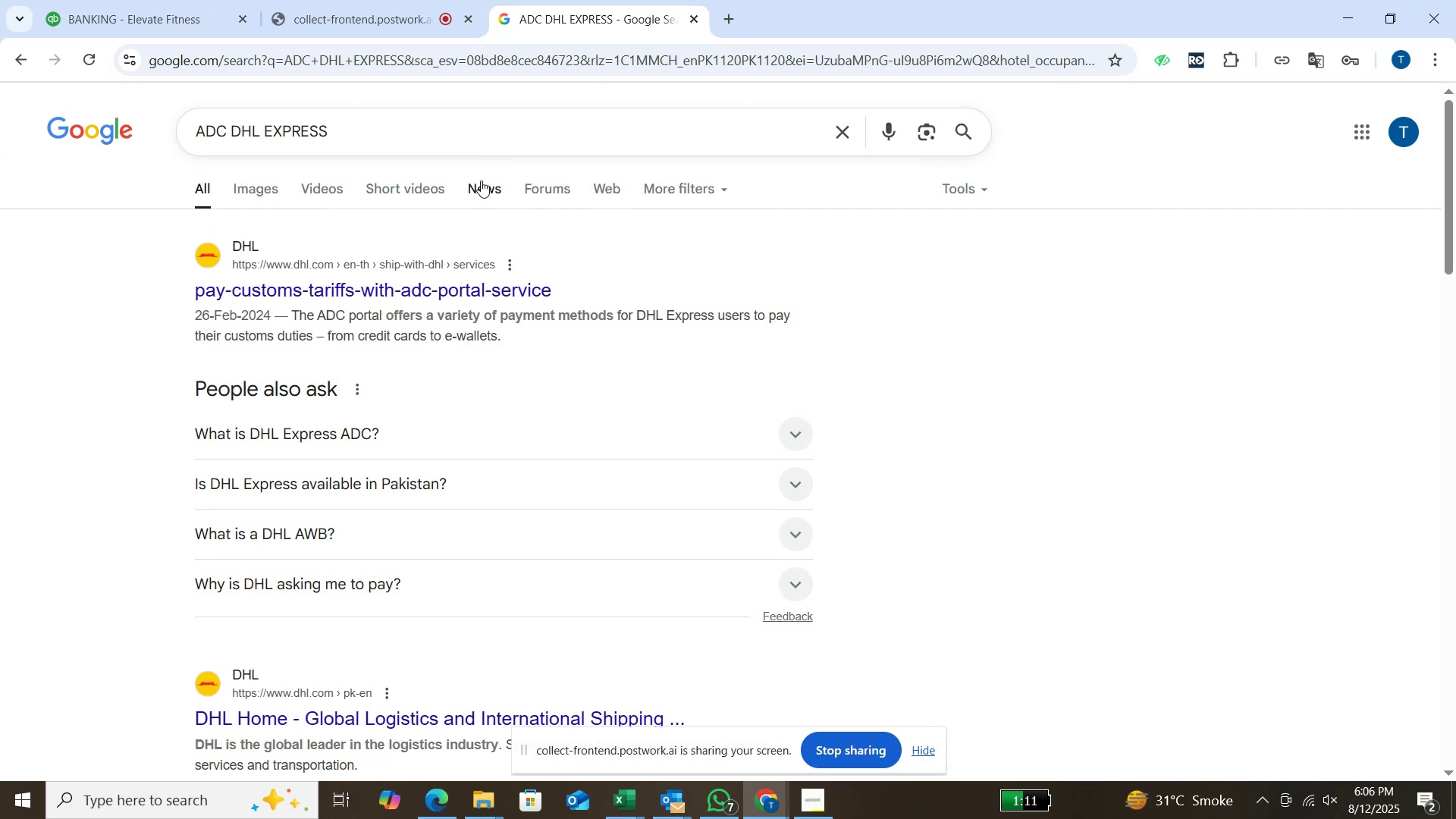 
scroll: coordinate [526, 417], scroll_direction: none, amount: 0.0
 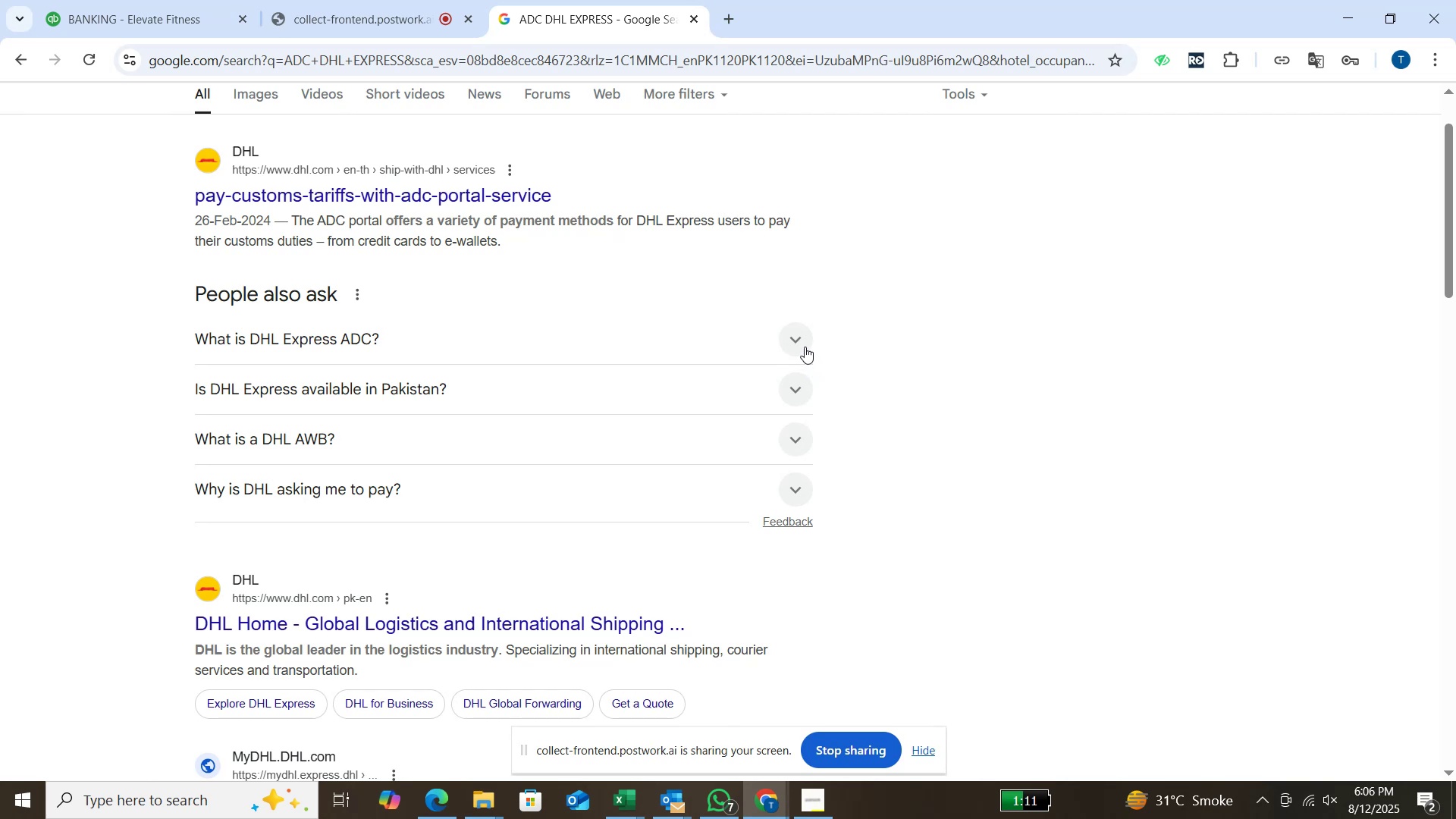 
left_click([798, 346])
 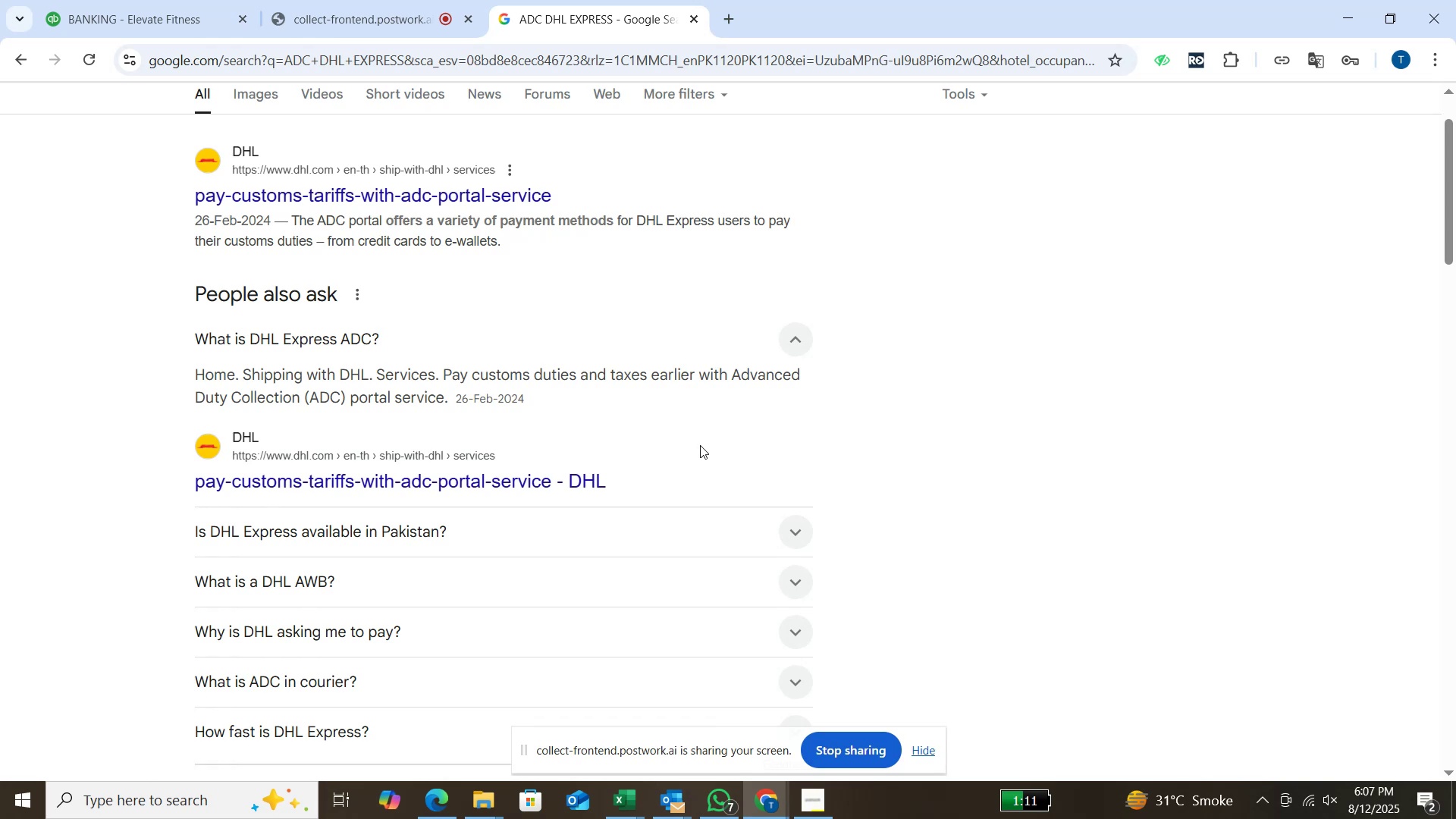 
wait(24.26)
 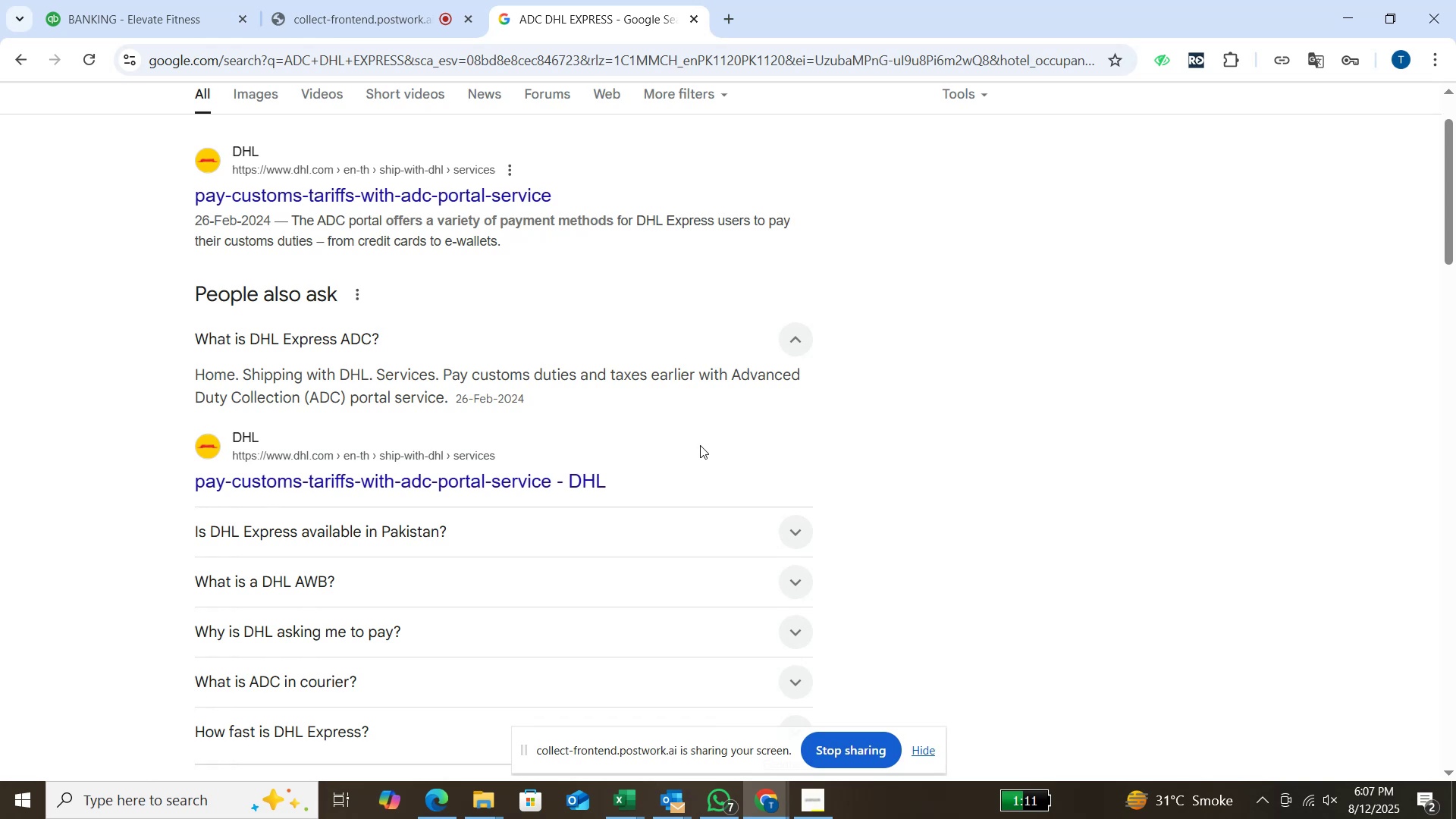 
left_click([144, 8])
 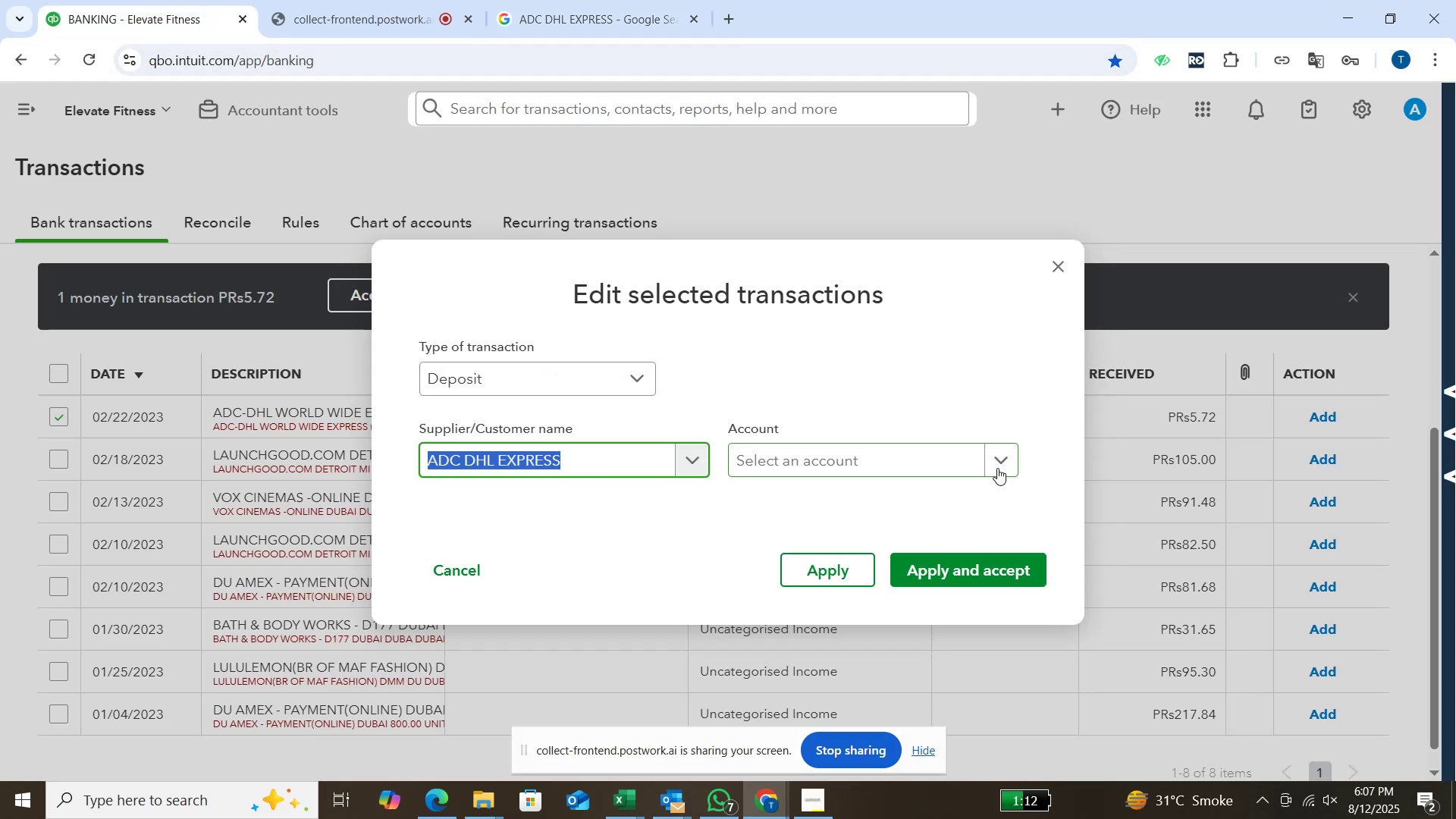 
left_click([998, 464])
 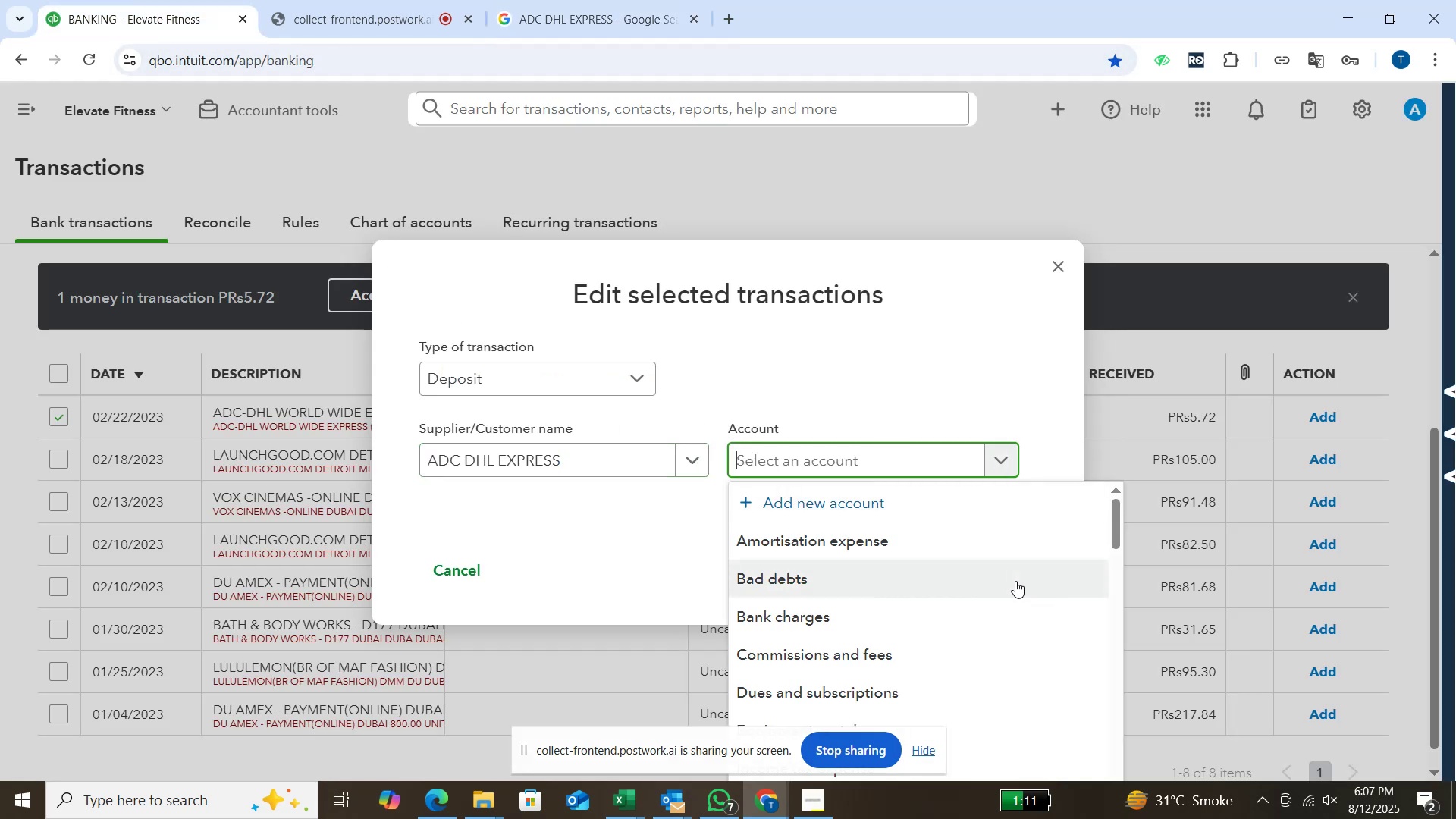 
scroll: coordinate [1009, 581], scroll_direction: down, amount: 5.0
 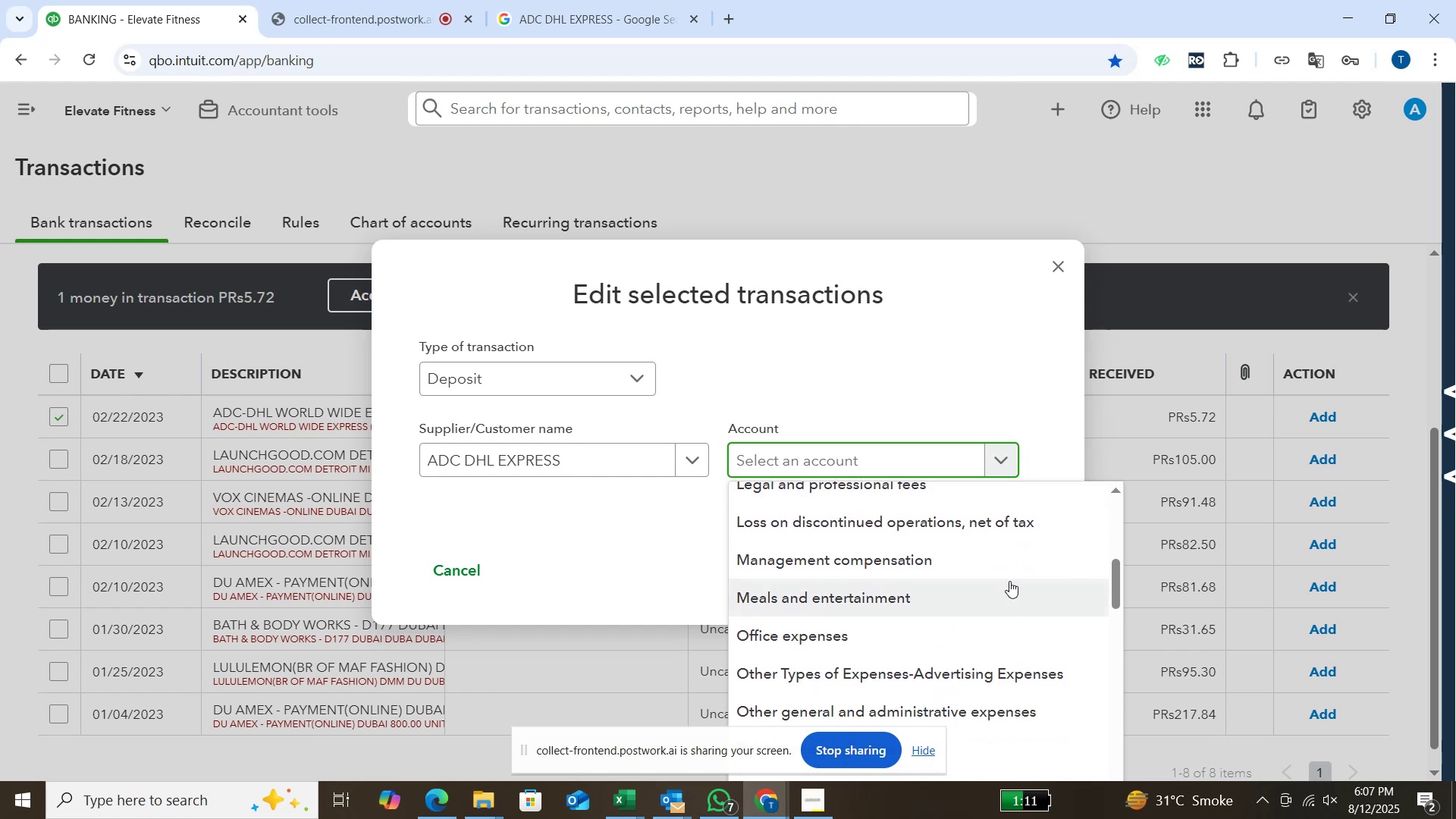 
scroll: coordinate [1009, 581], scroll_direction: down, amount: 1.0
 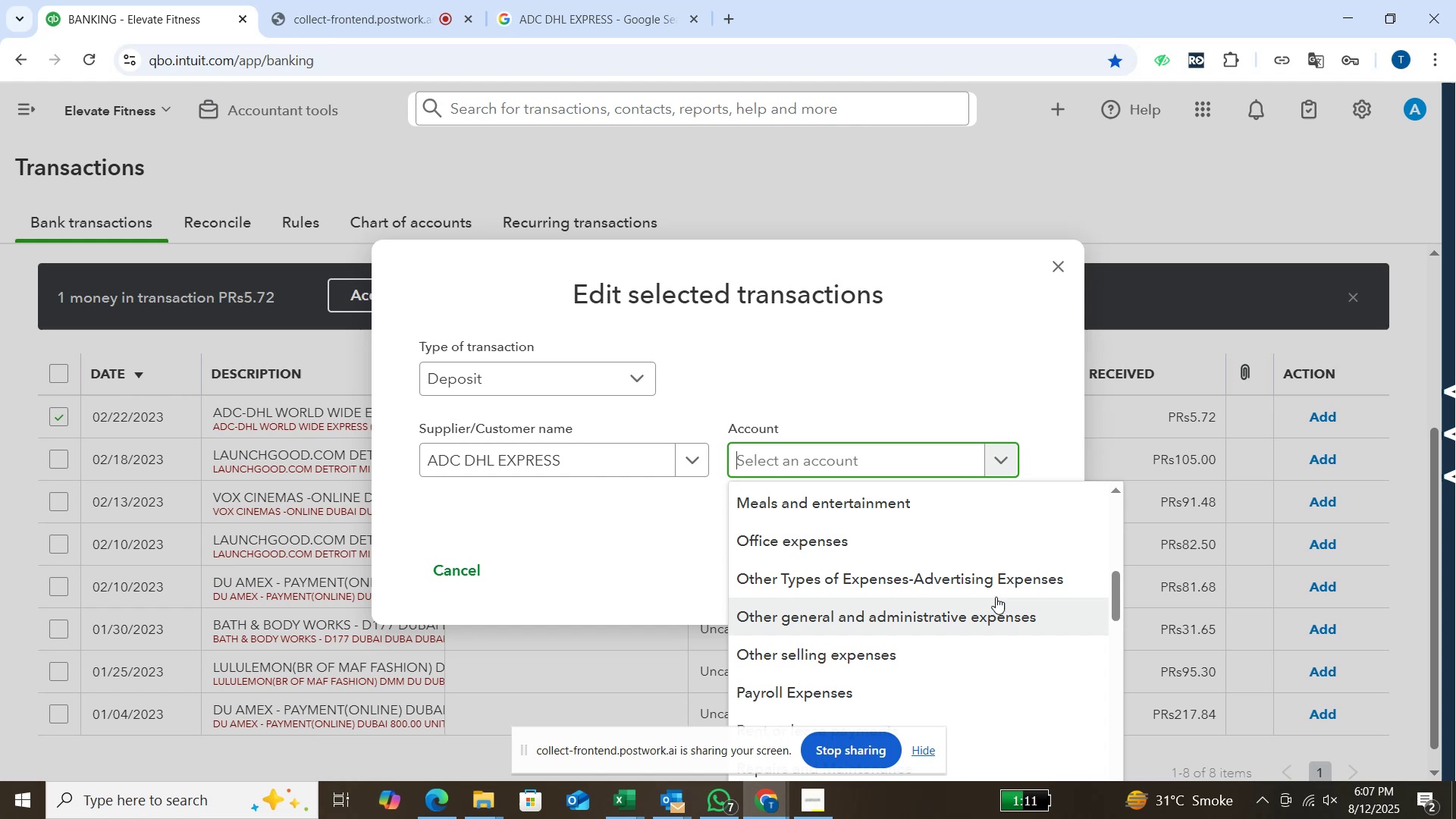 
wait(5.42)
 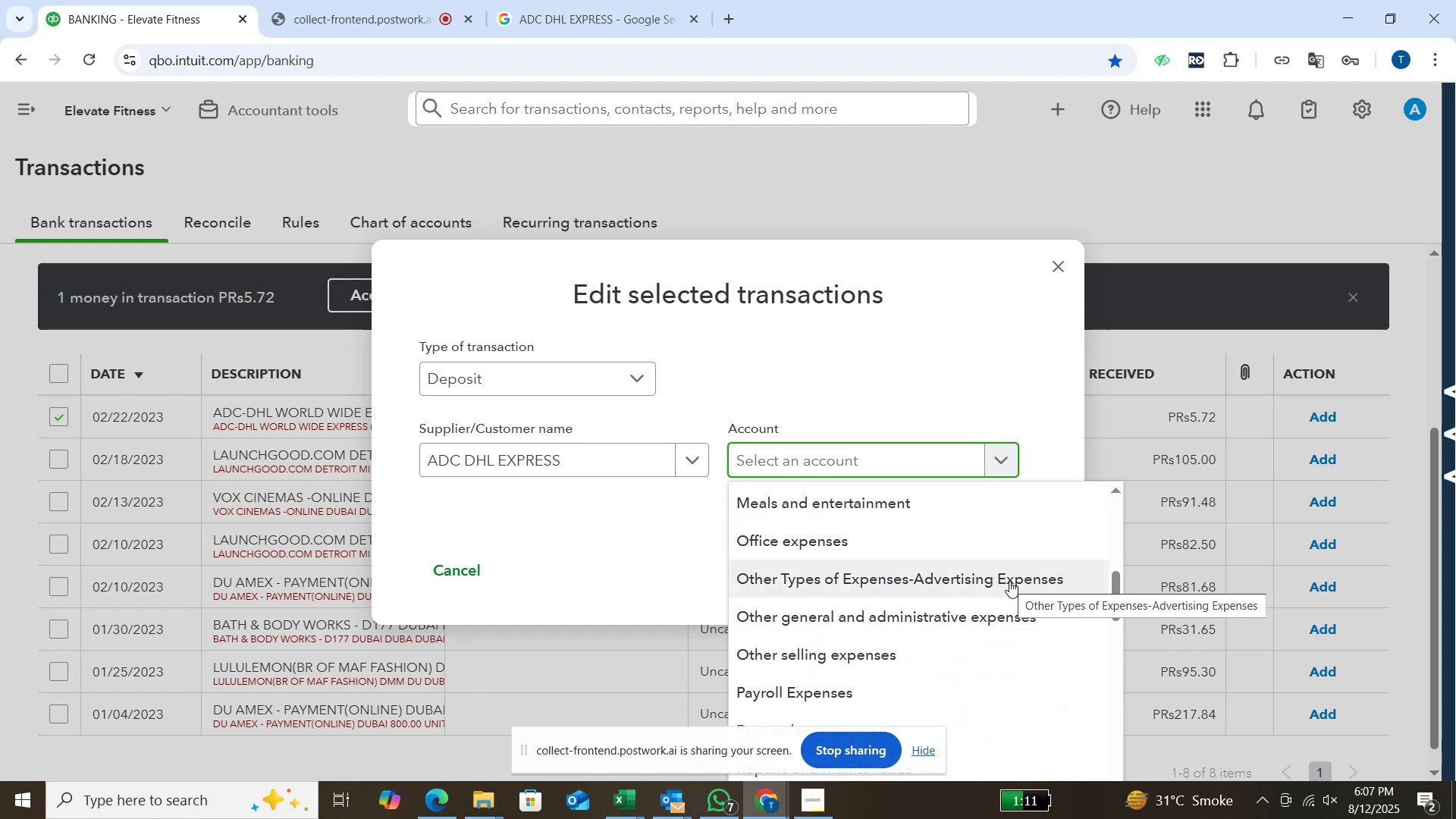 
scroll: coordinate [996, 597], scroll_direction: down, amount: 2.0
 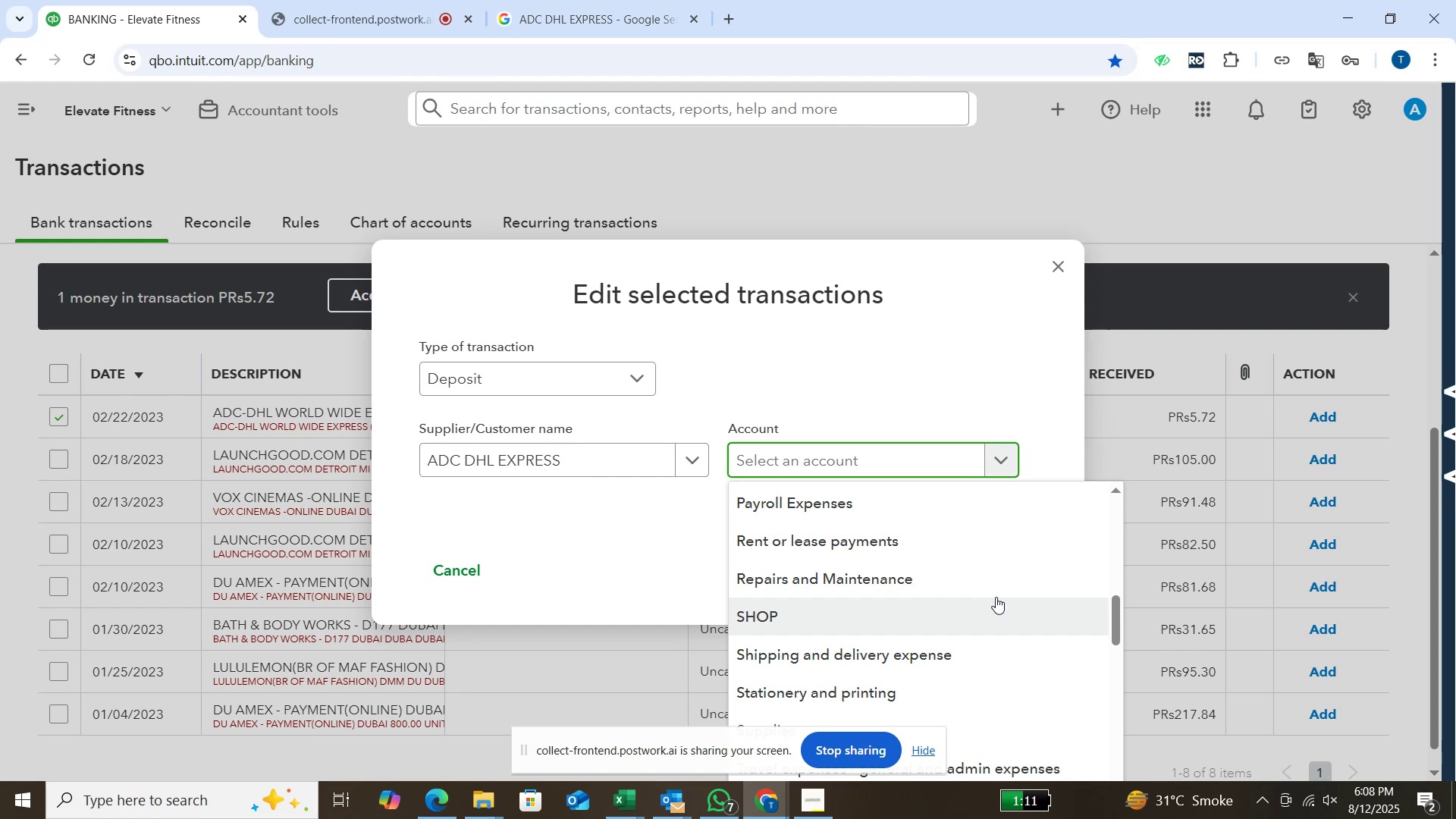 
wait(29.32)
 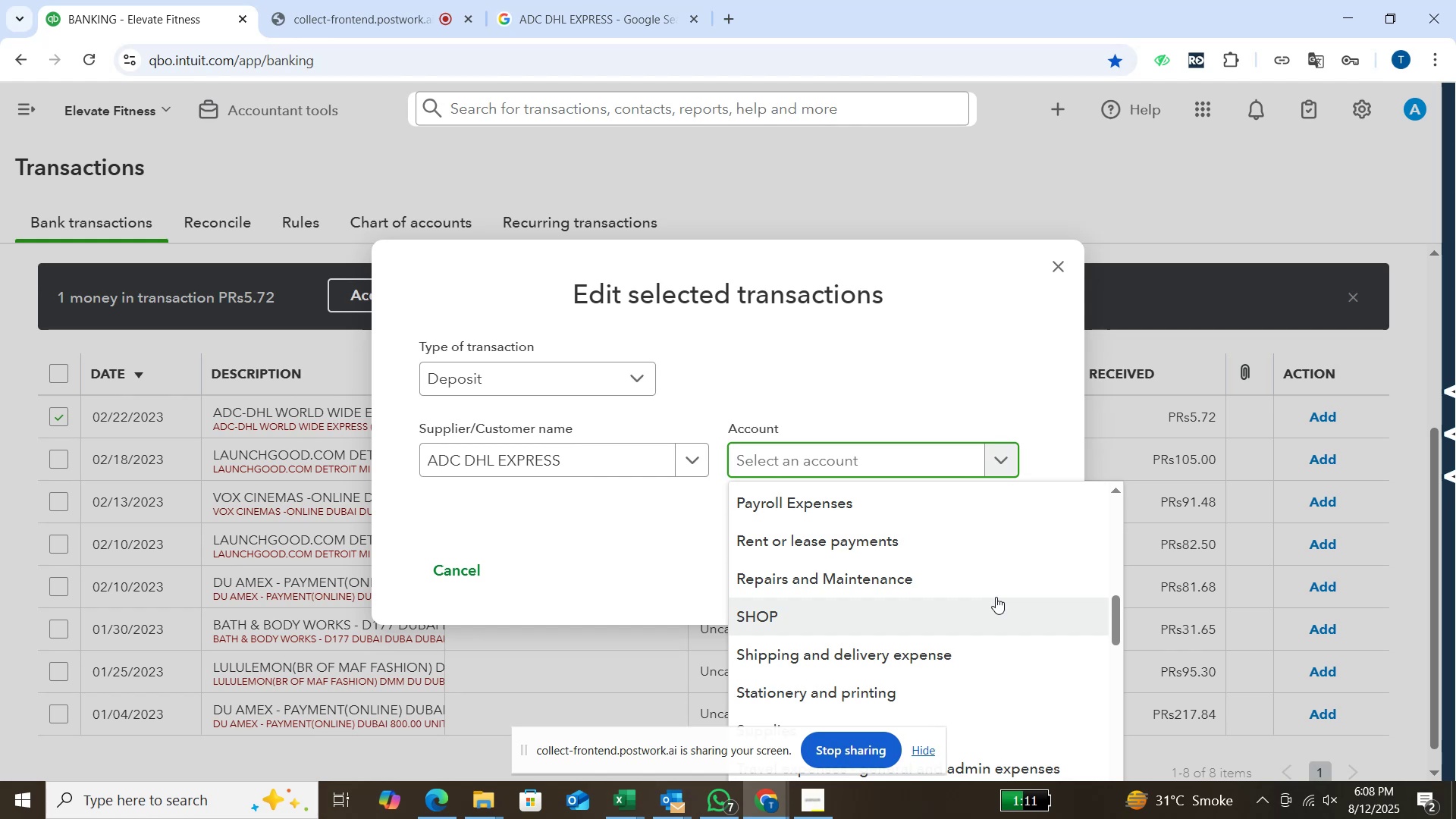 
mouse_move([767, 786])
 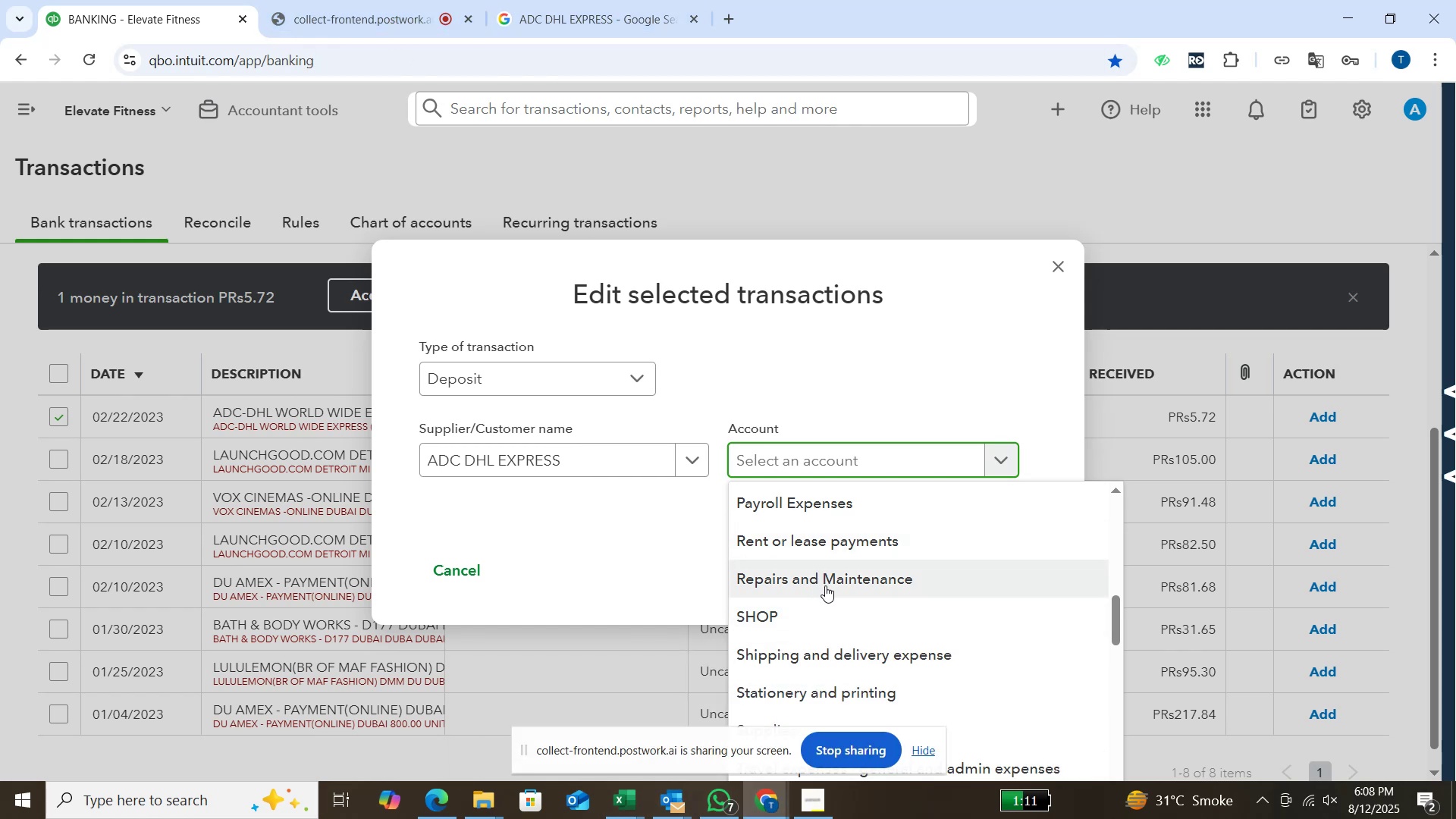 
scroll: coordinate [825, 585], scroll_direction: down, amount: 5.0
 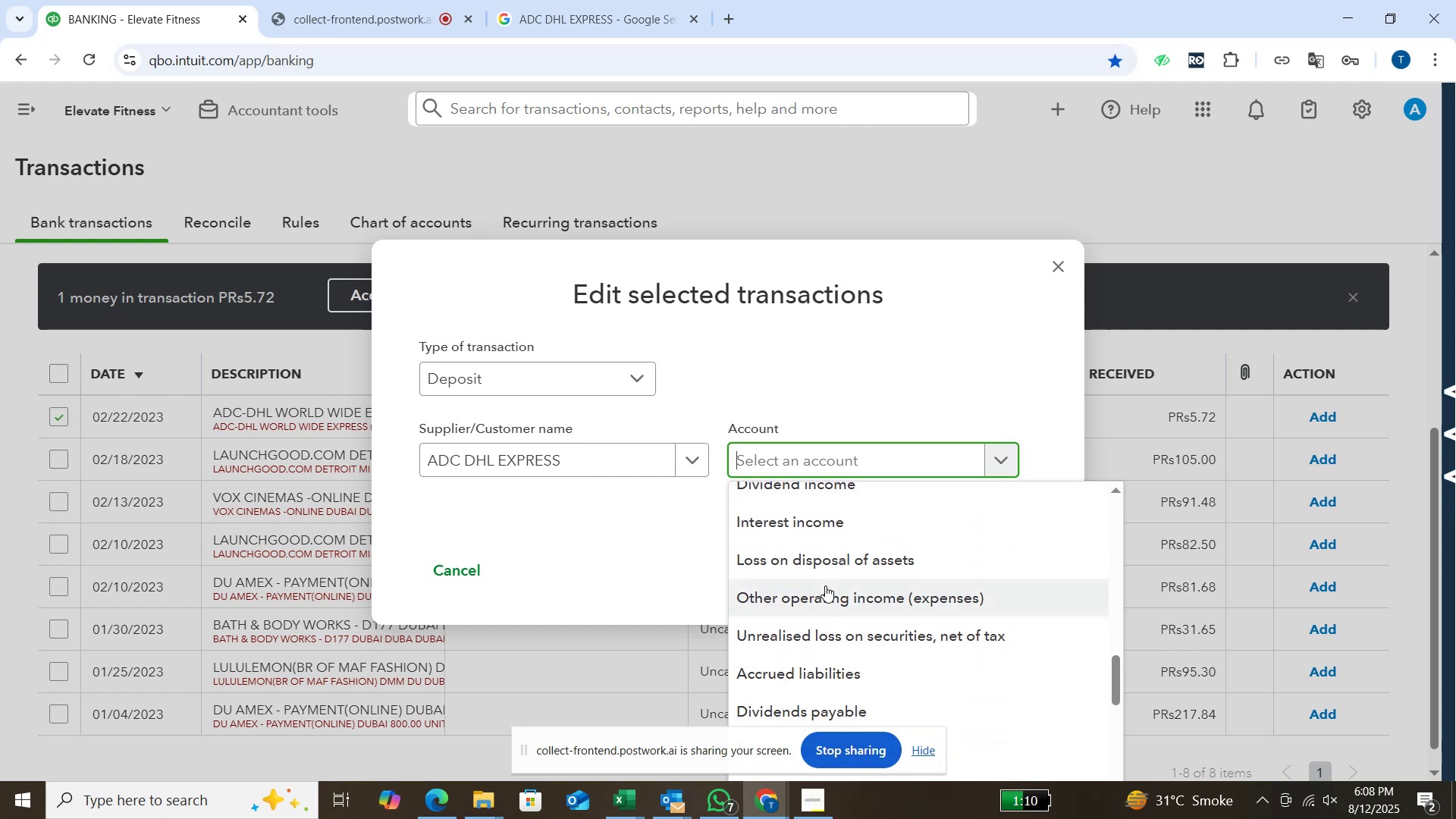 
scroll: coordinate [825, 585], scroll_direction: down, amount: 6.0
 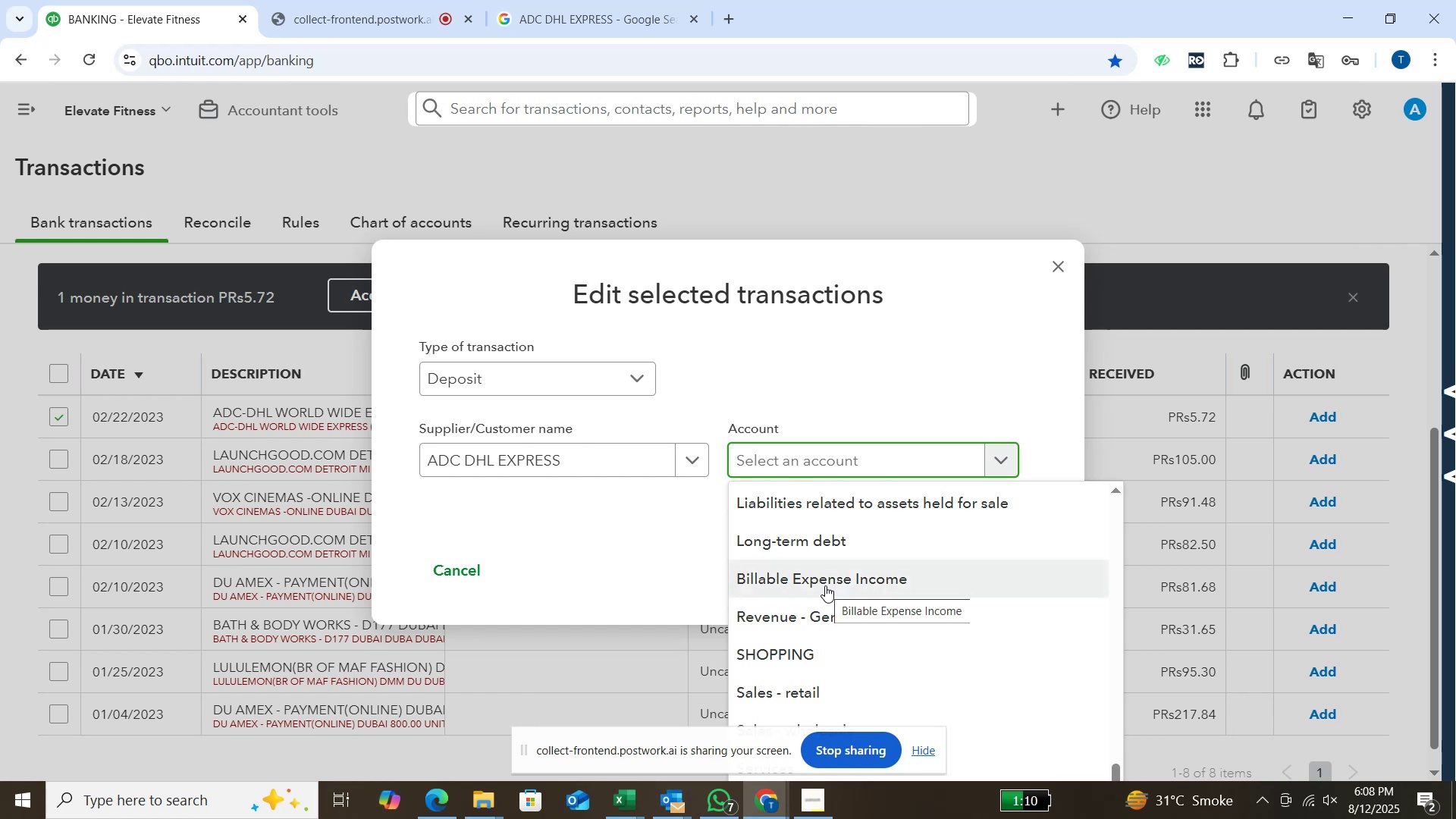 
scroll: coordinate [825, 585], scroll_direction: down, amount: 7.0
 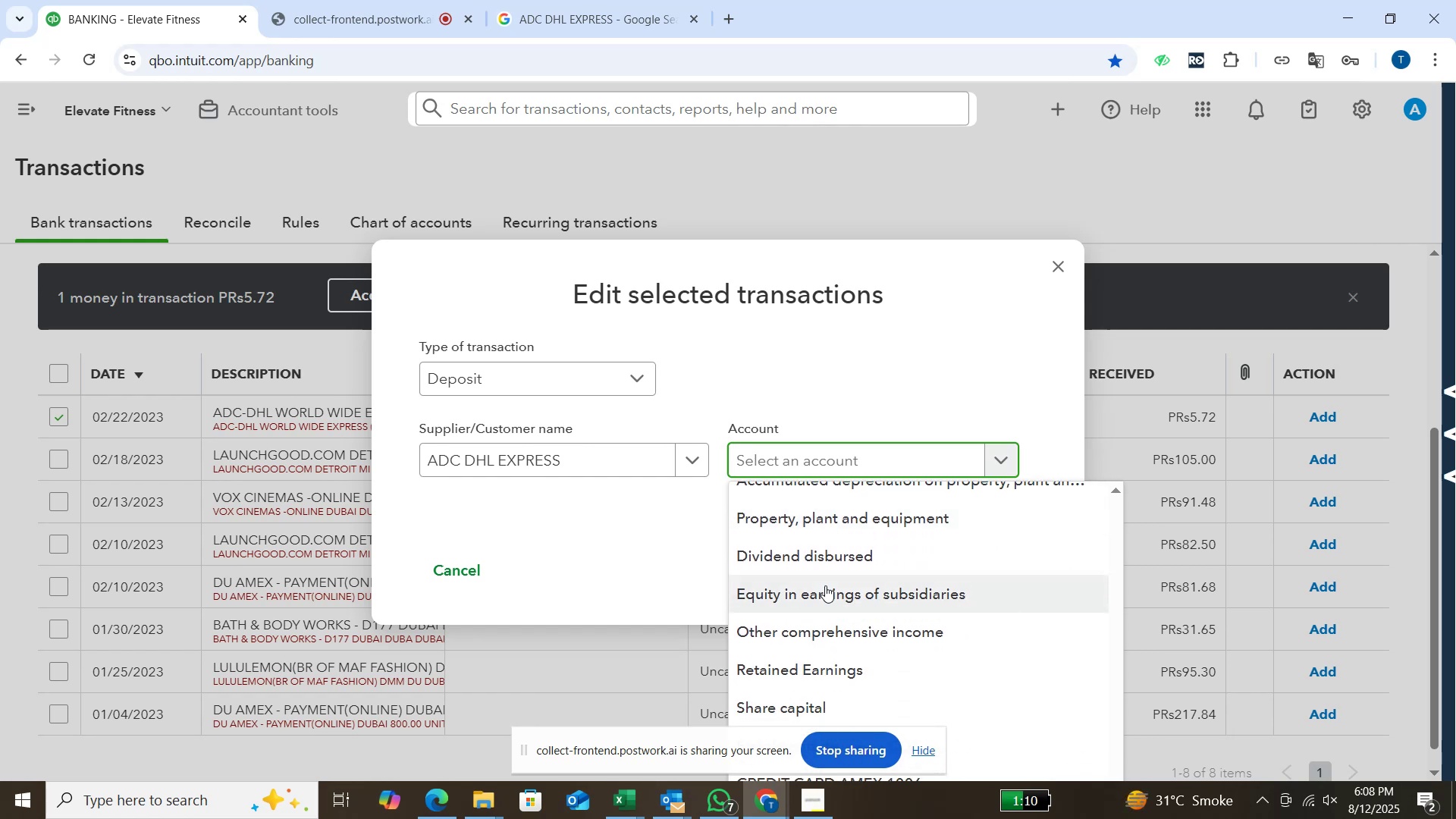 
scroll: coordinate [825, 585], scroll_direction: up, amount: 24.0
 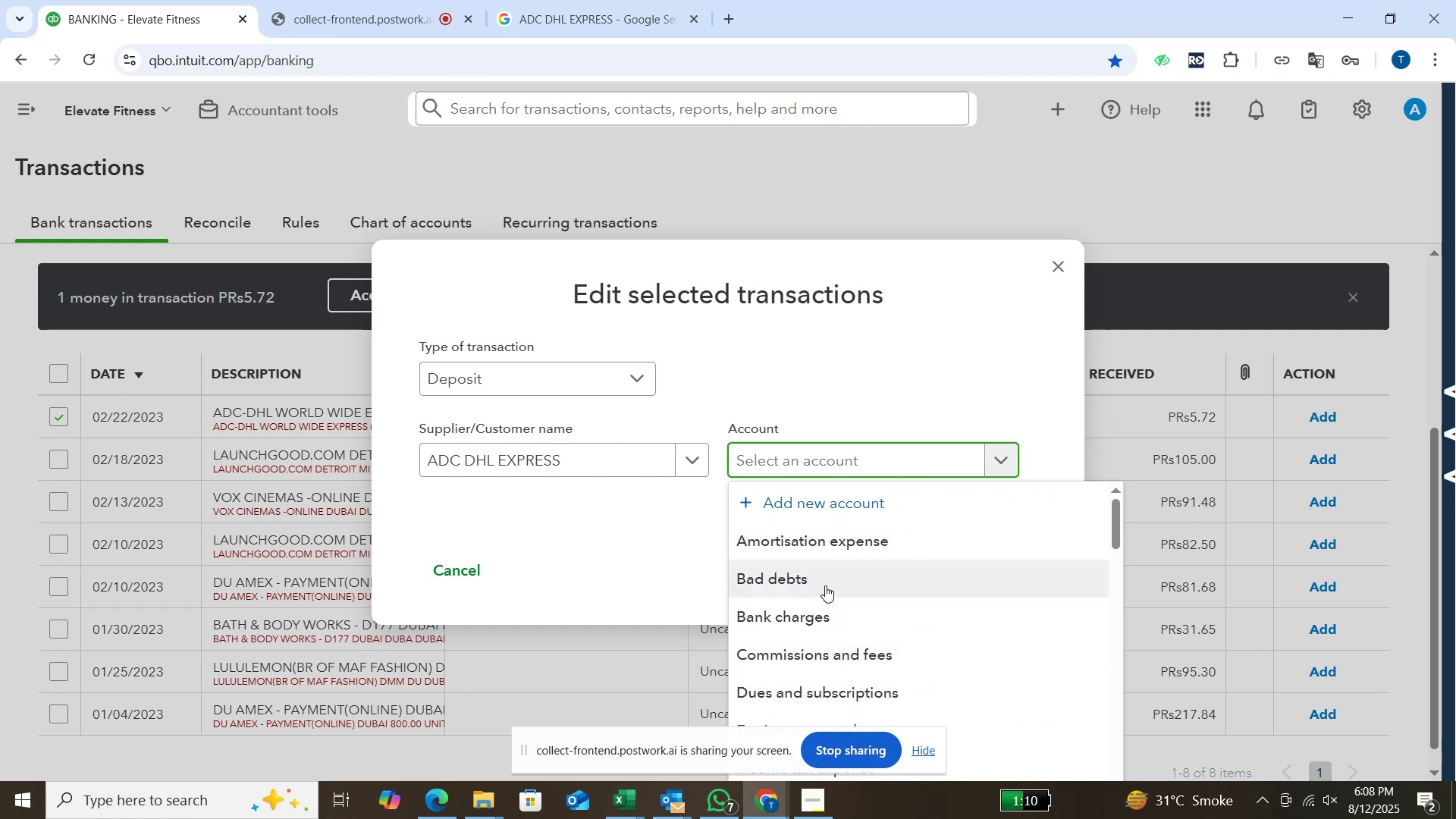 
scroll: coordinate [825, 585], scroll_direction: none, amount: 0.0
 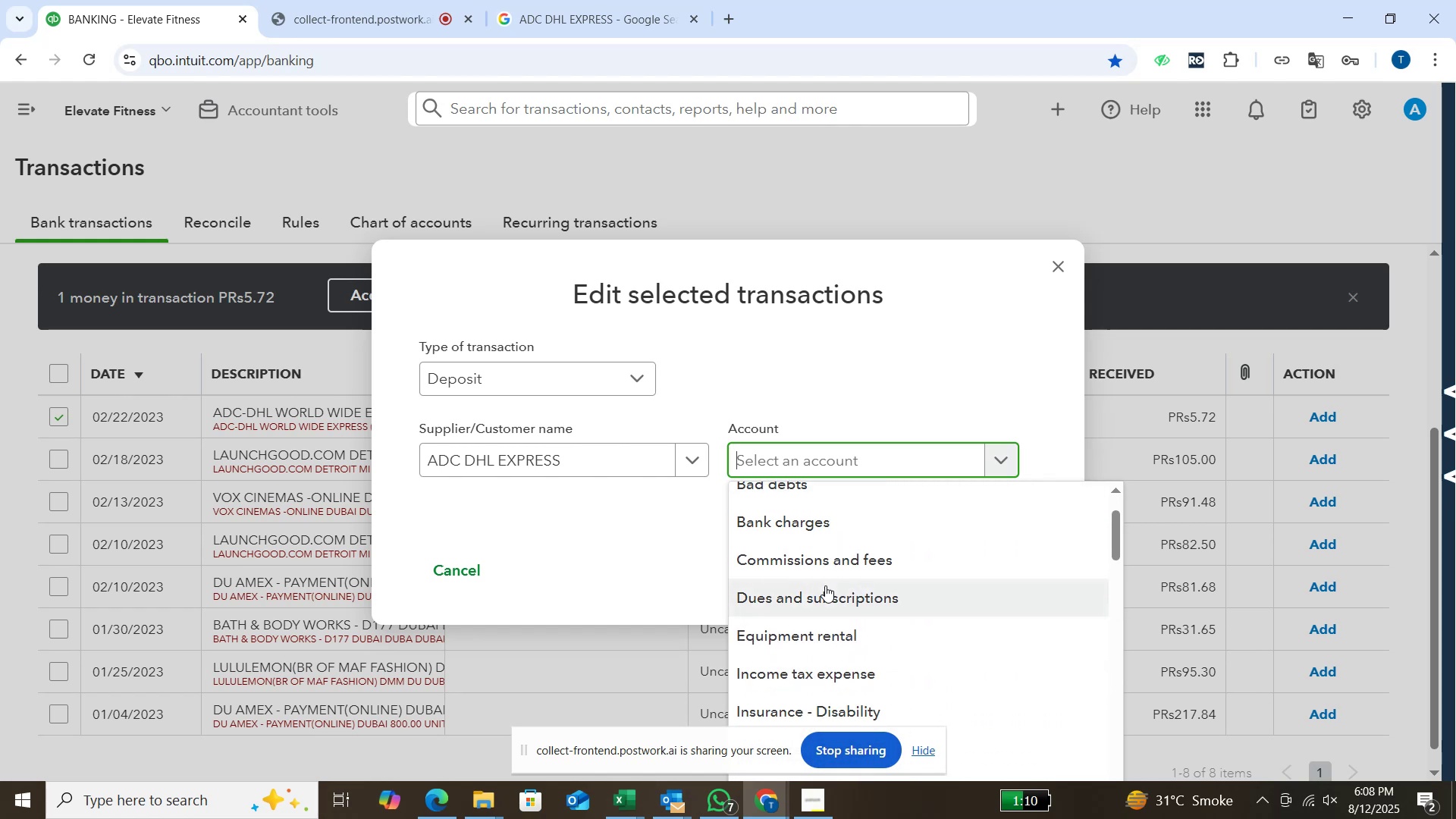 
scroll: coordinate [826, 579], scroll_direction: down, amount: 2.0
 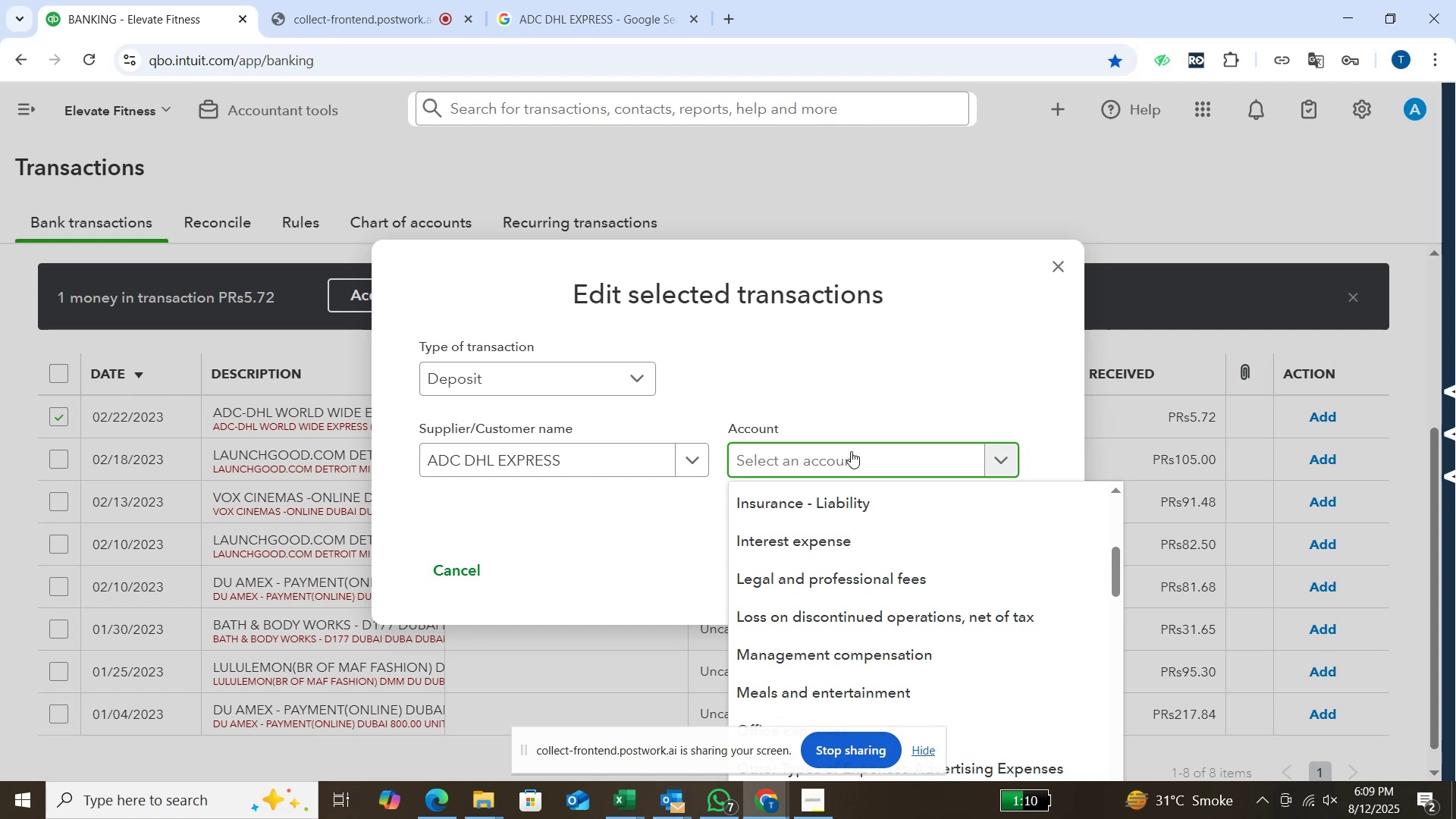 
wait(8.56)
 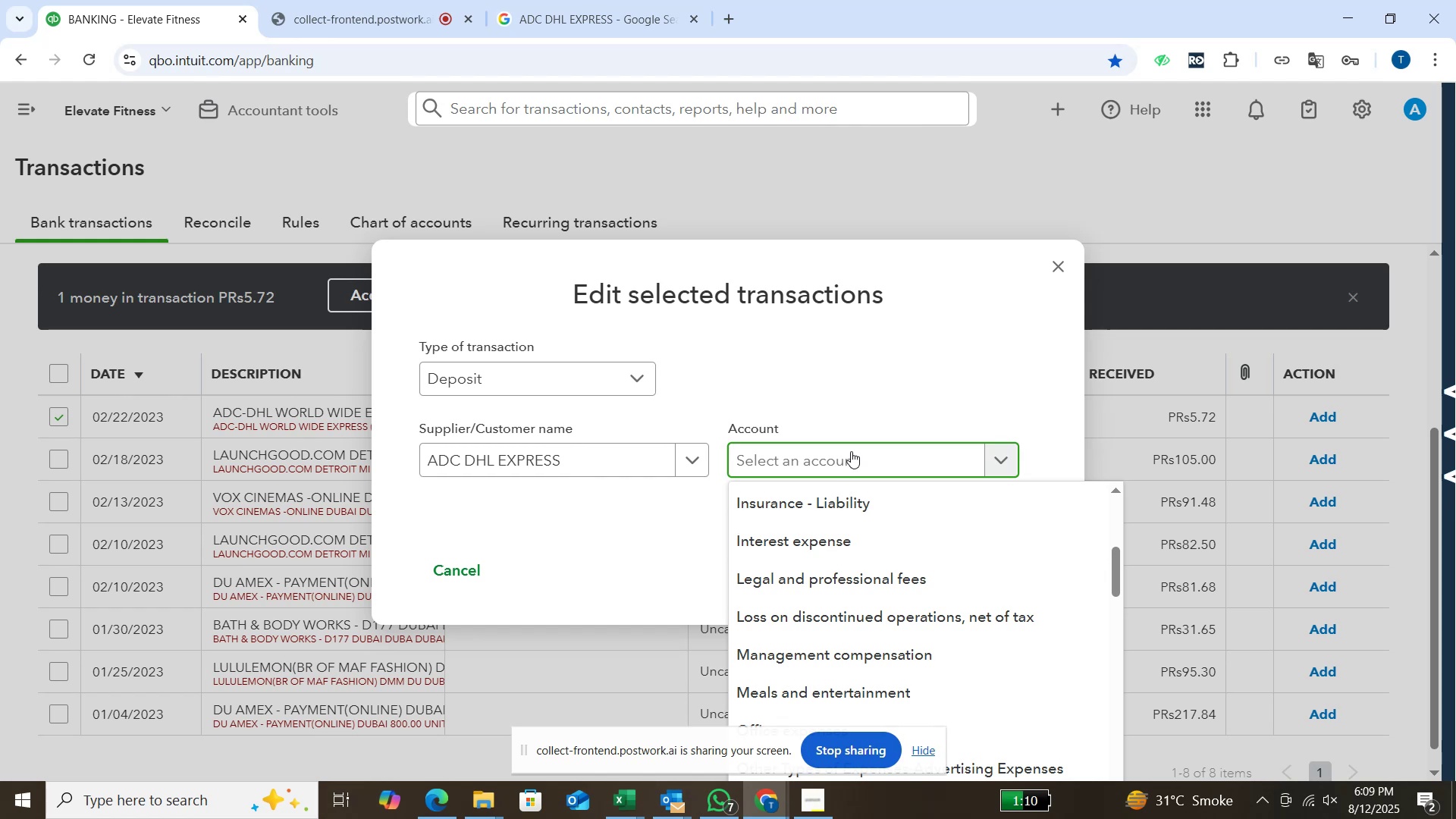 
mouse_move([927, 629])
 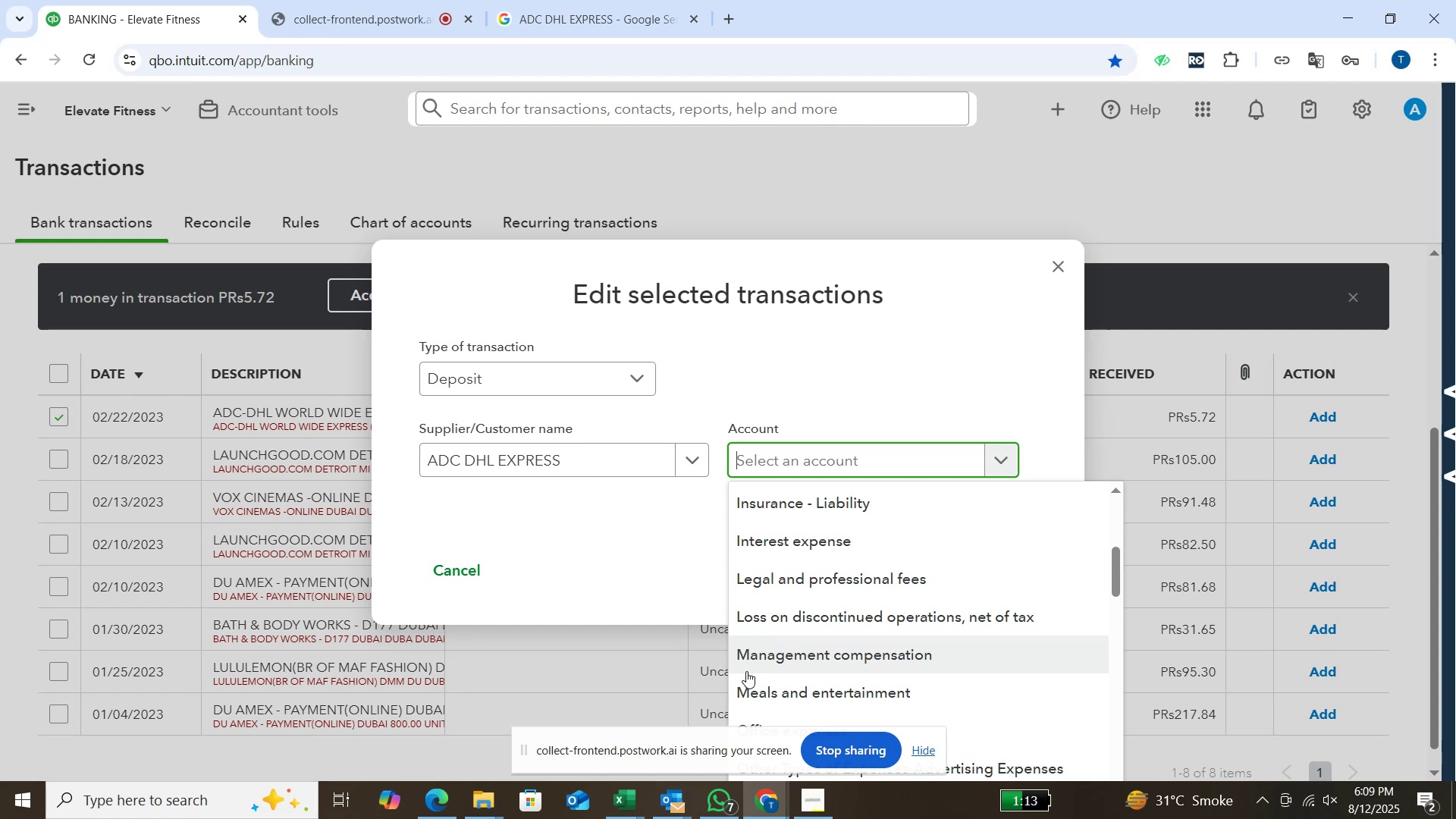 
wait(25.68)
 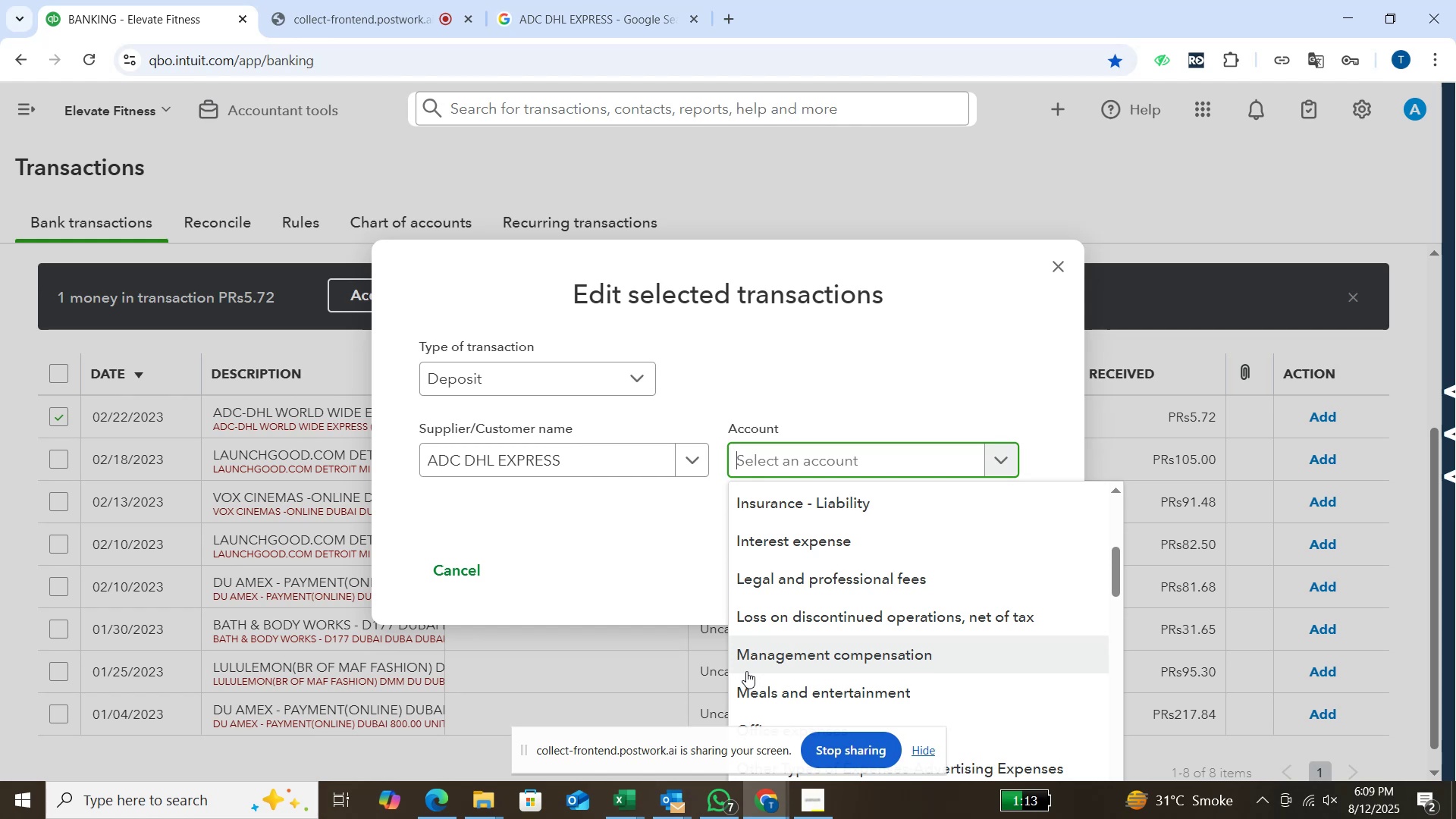 
scroll: coordinate [746, 671], scroll_direction: down, amount: 5.0
 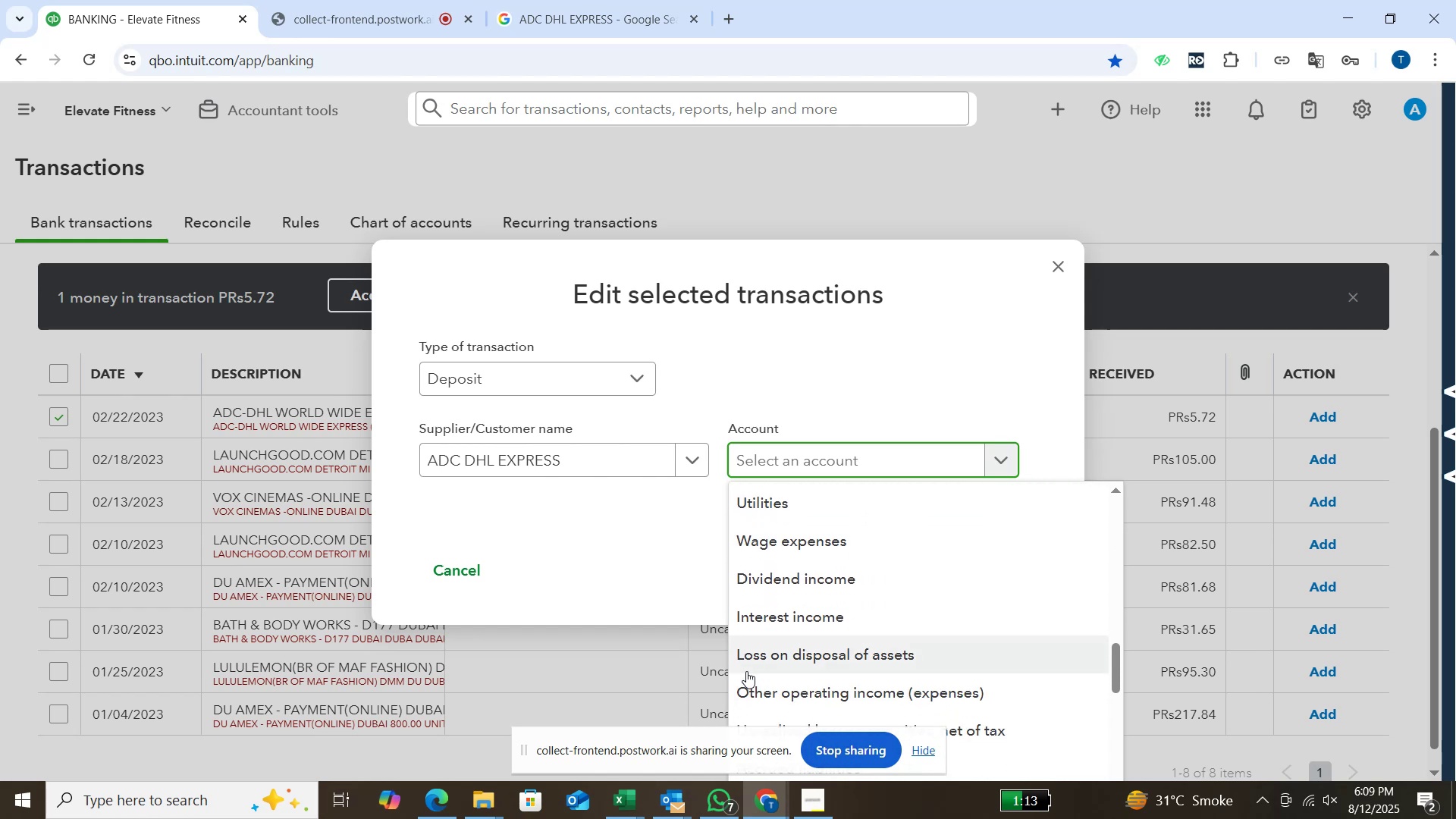 
scroll: coordinate [746, 671], scroll_direction: down, amount: 1.0
 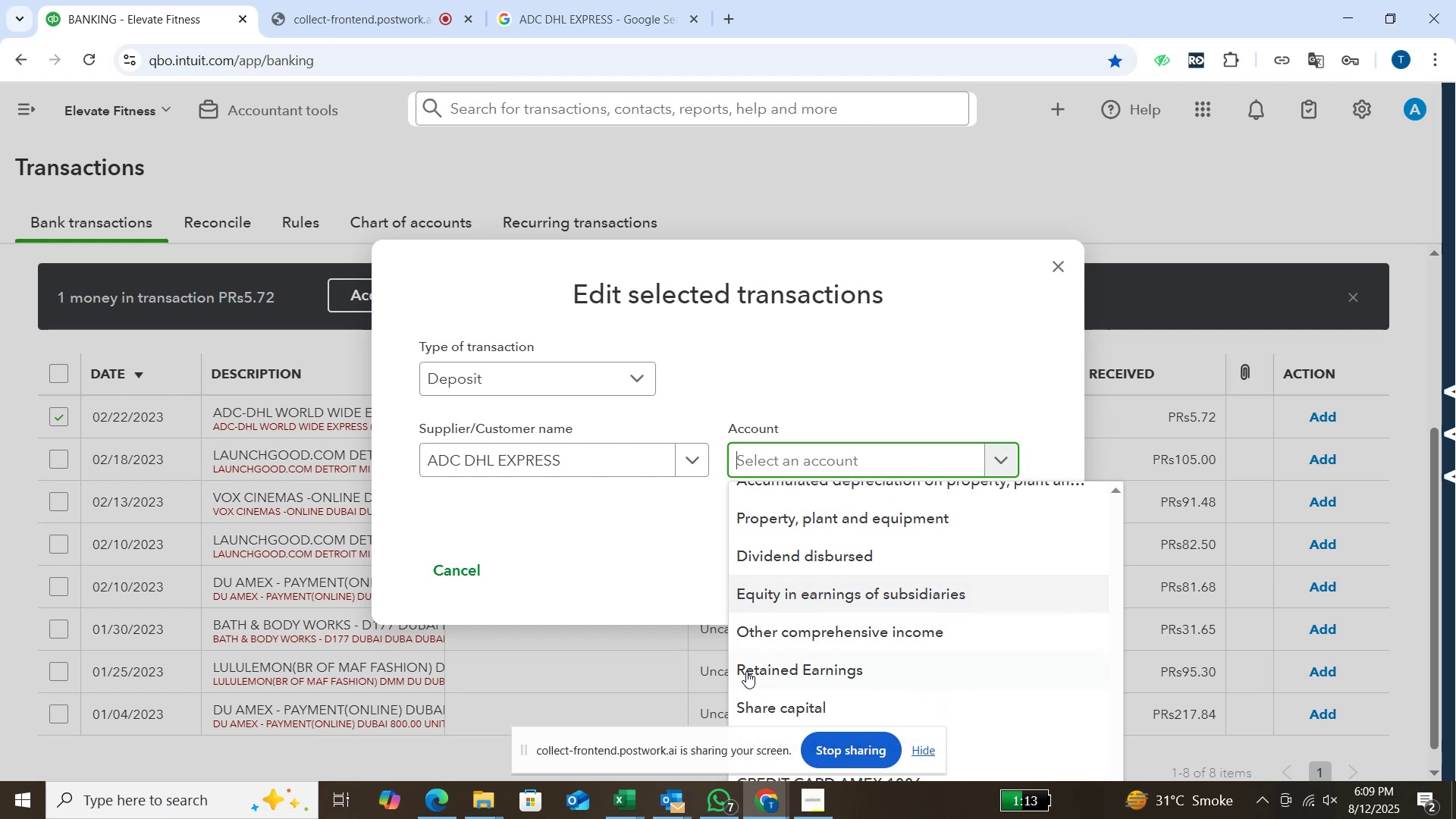 
scroll: coordinate [746, 671], scroll_direction: up, amount: 26.0
 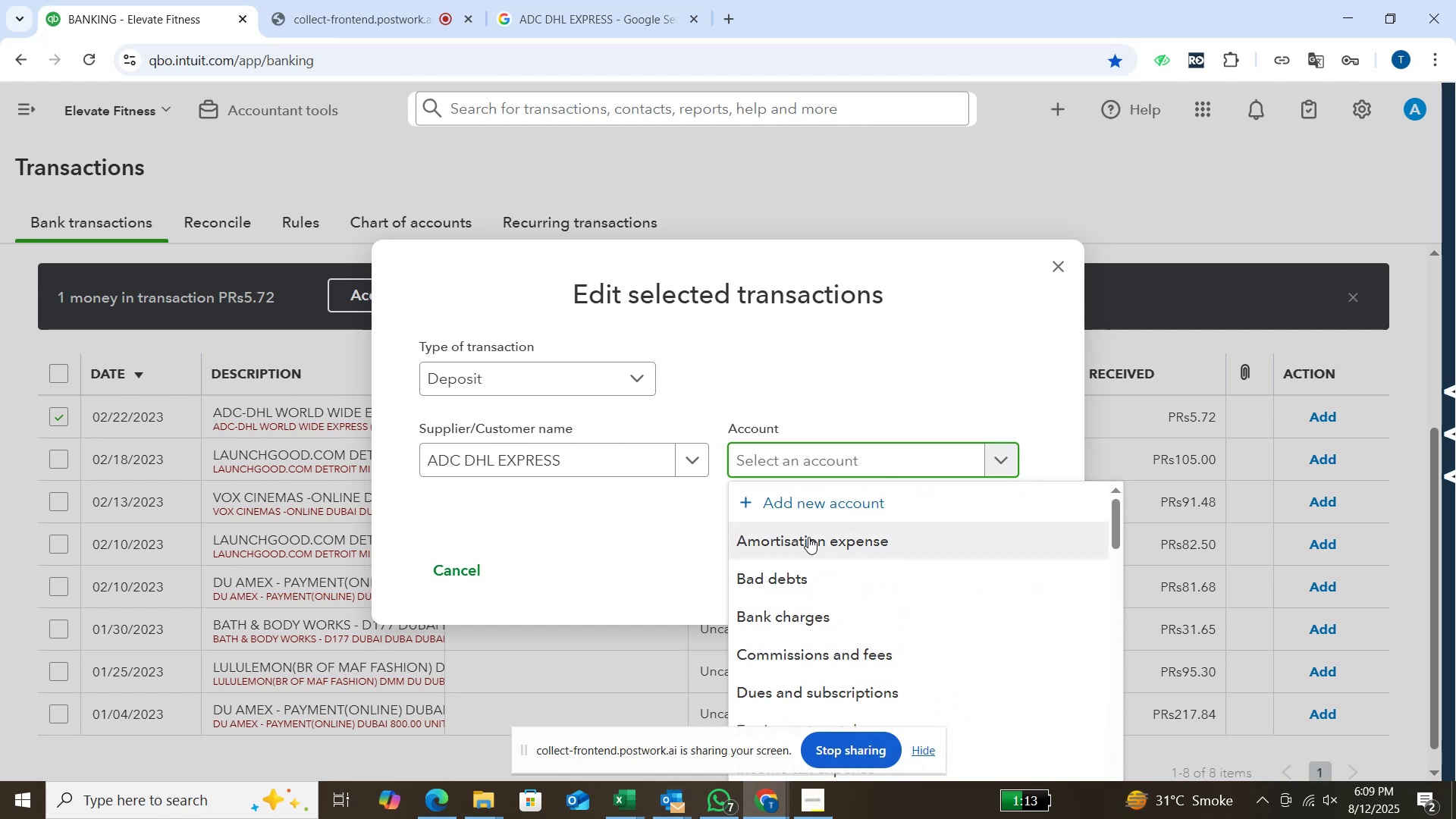 
scroll: coordinate [808, 537], scroll_direction: none, amount: 0.0
 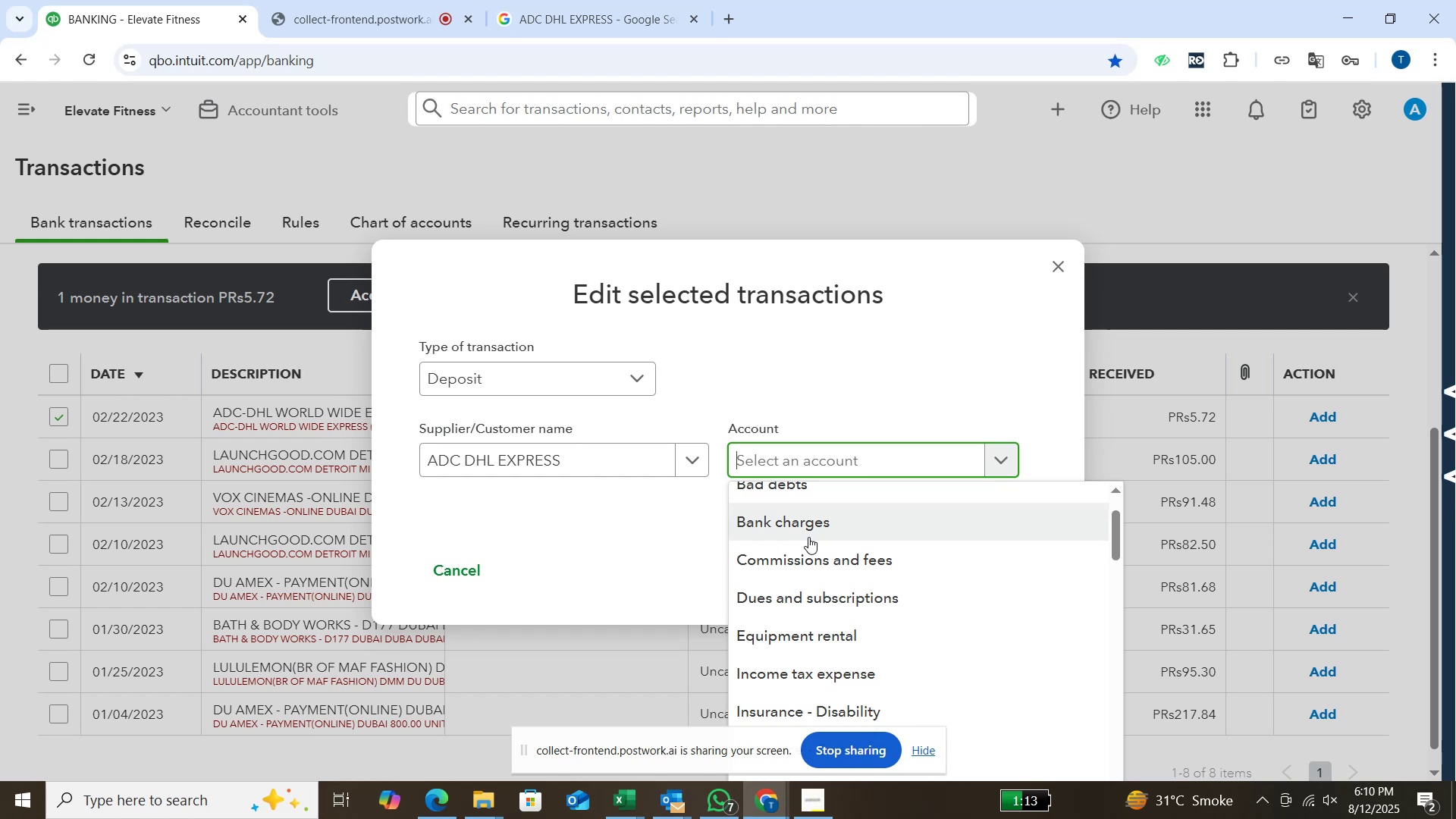 
wait(9.65)
 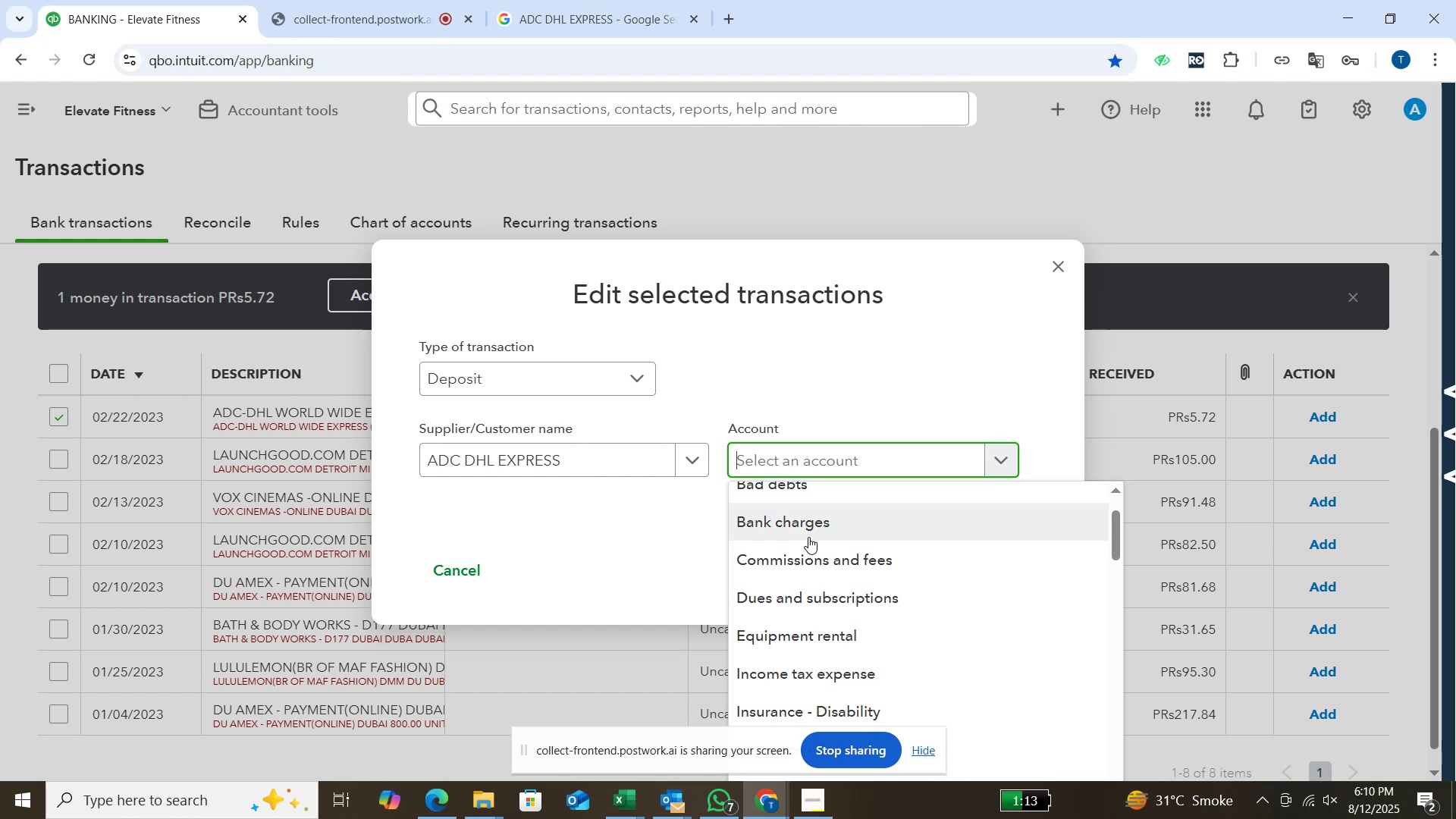 
scroll: coordinate [808, 537], scroll_direction: down, amount: 2.0
 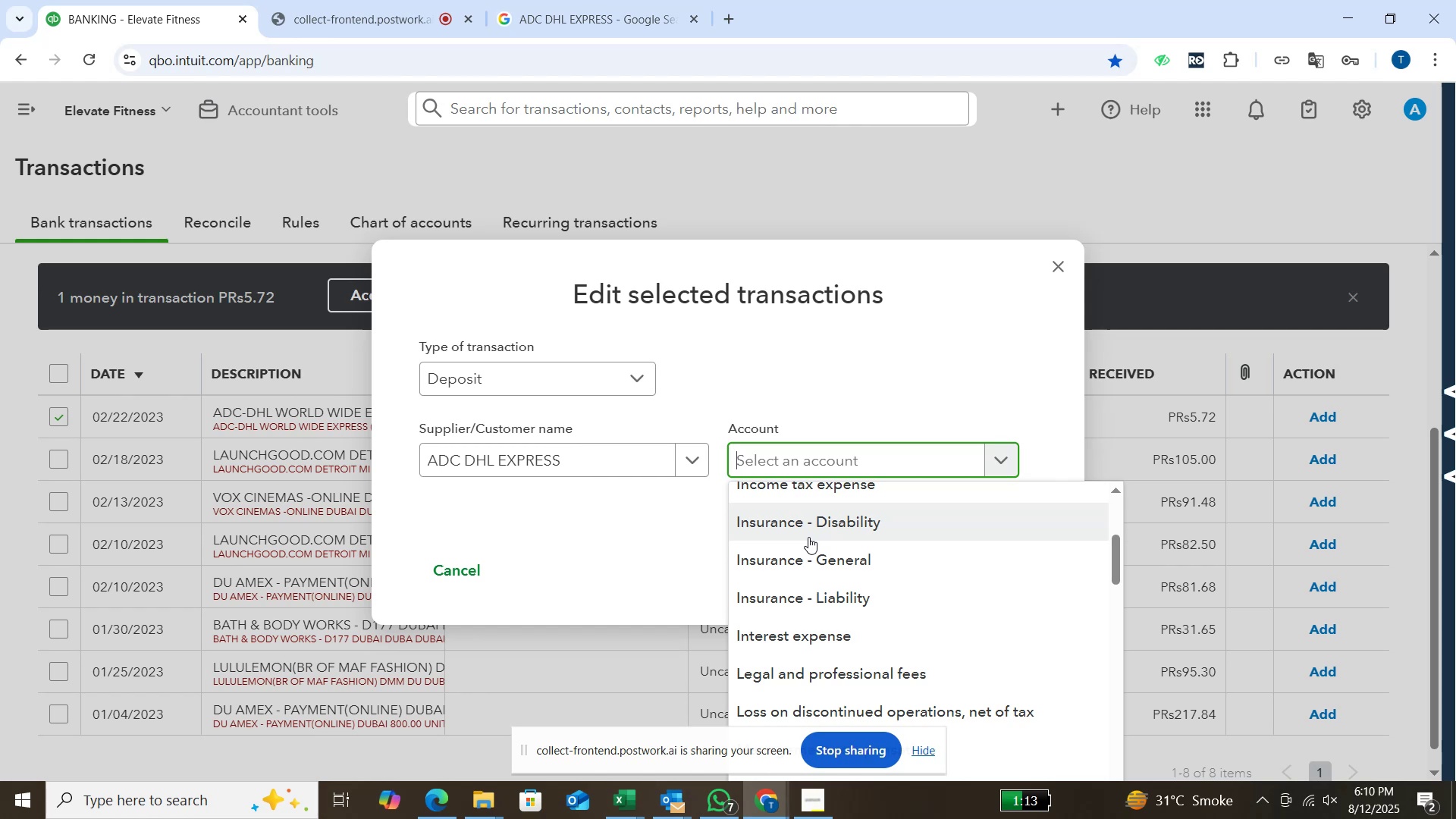 
wait(25.04)
 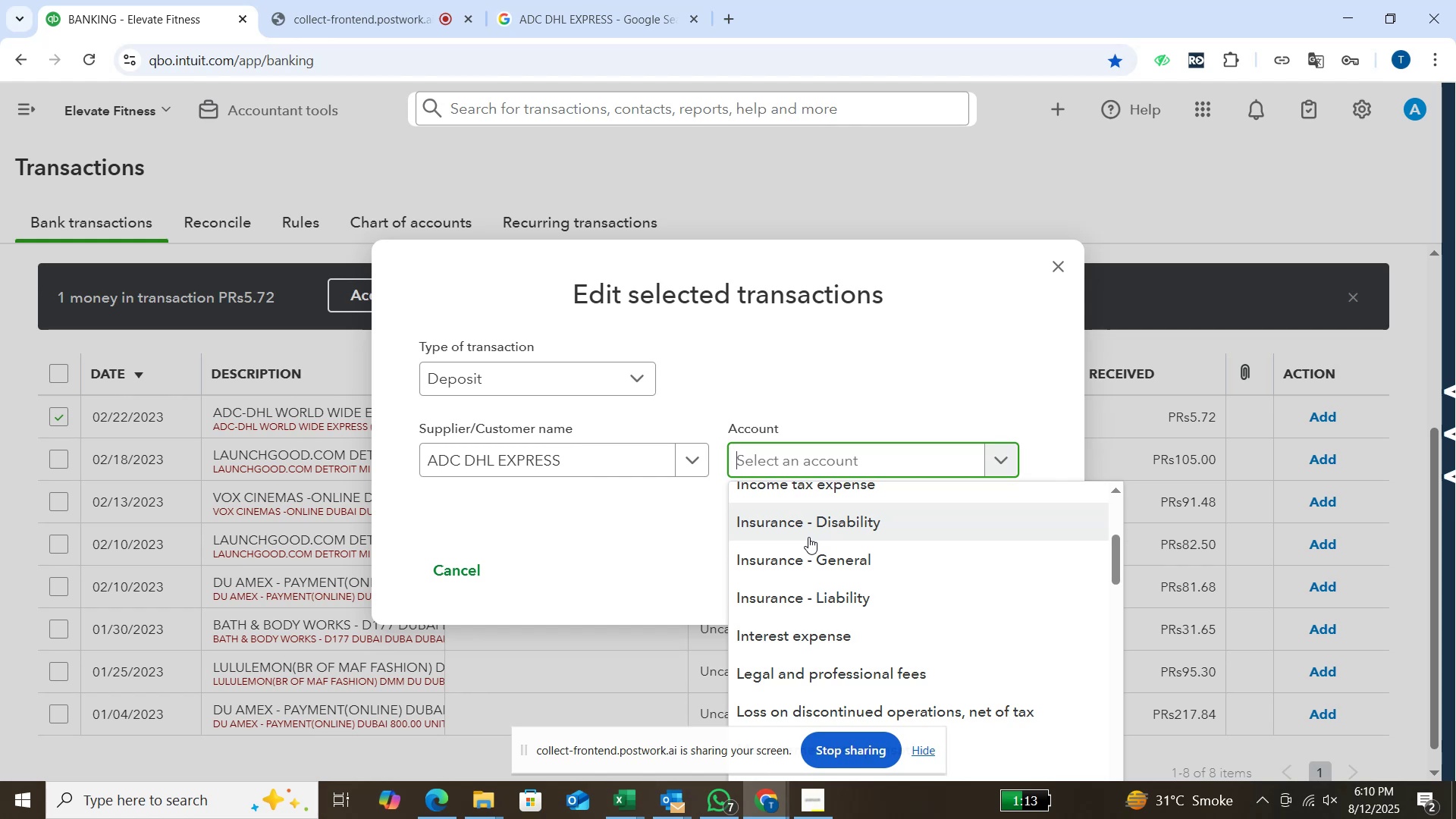 
scroll: coordinate [808, 537], scroll_direction: down, amount: 1.0
 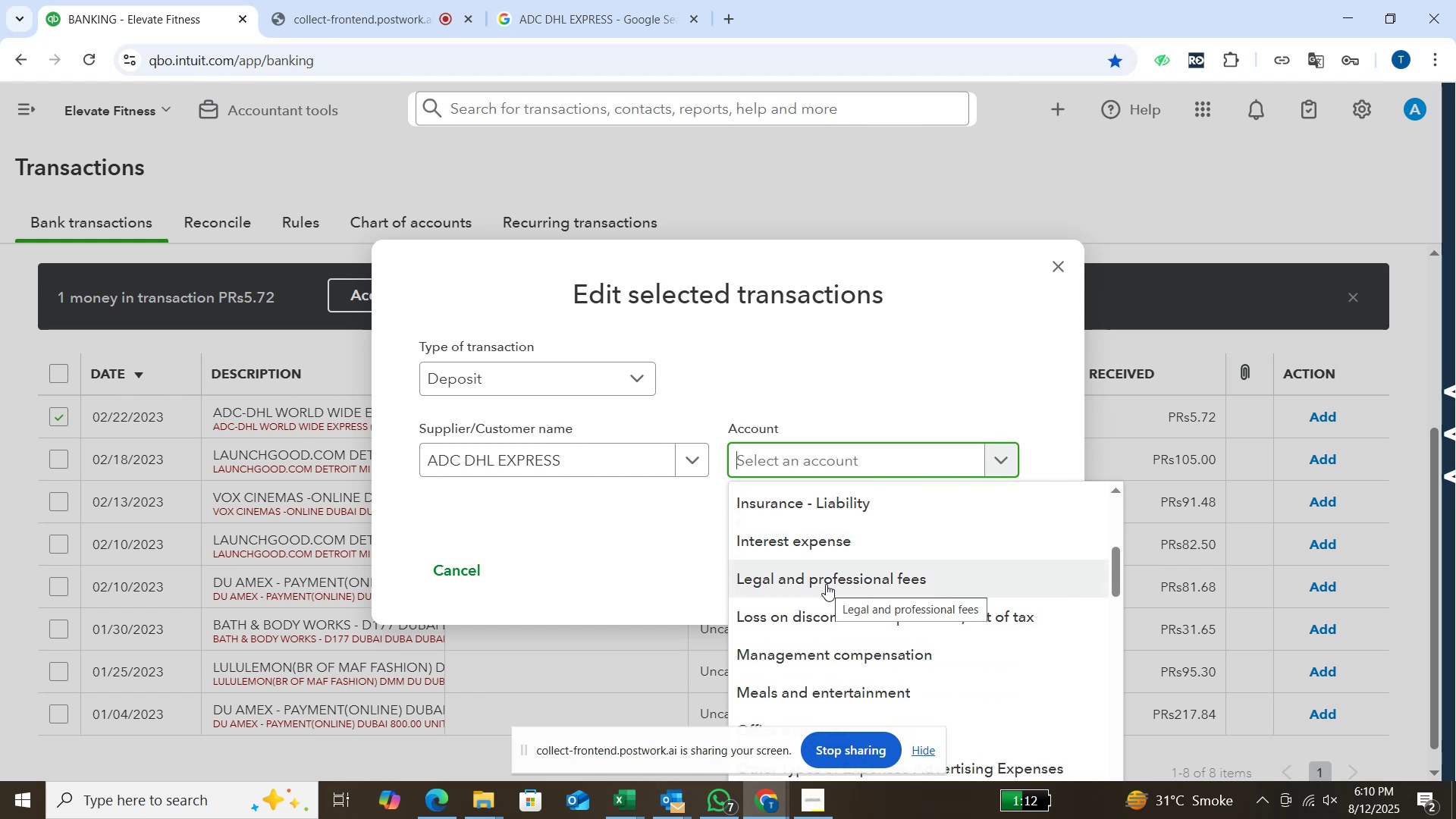 
left_click([826, 584])
 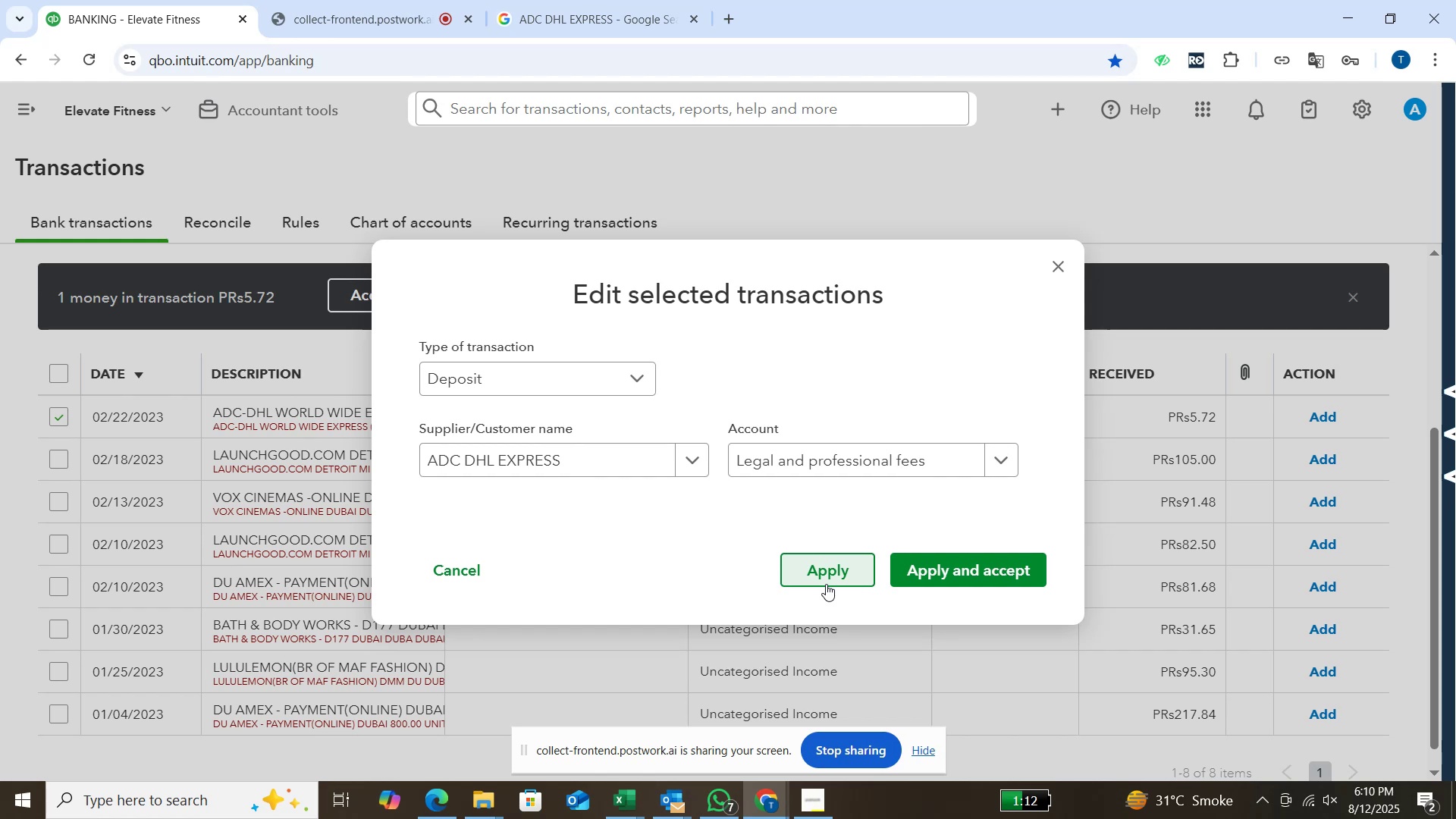 
wait(7.78)
 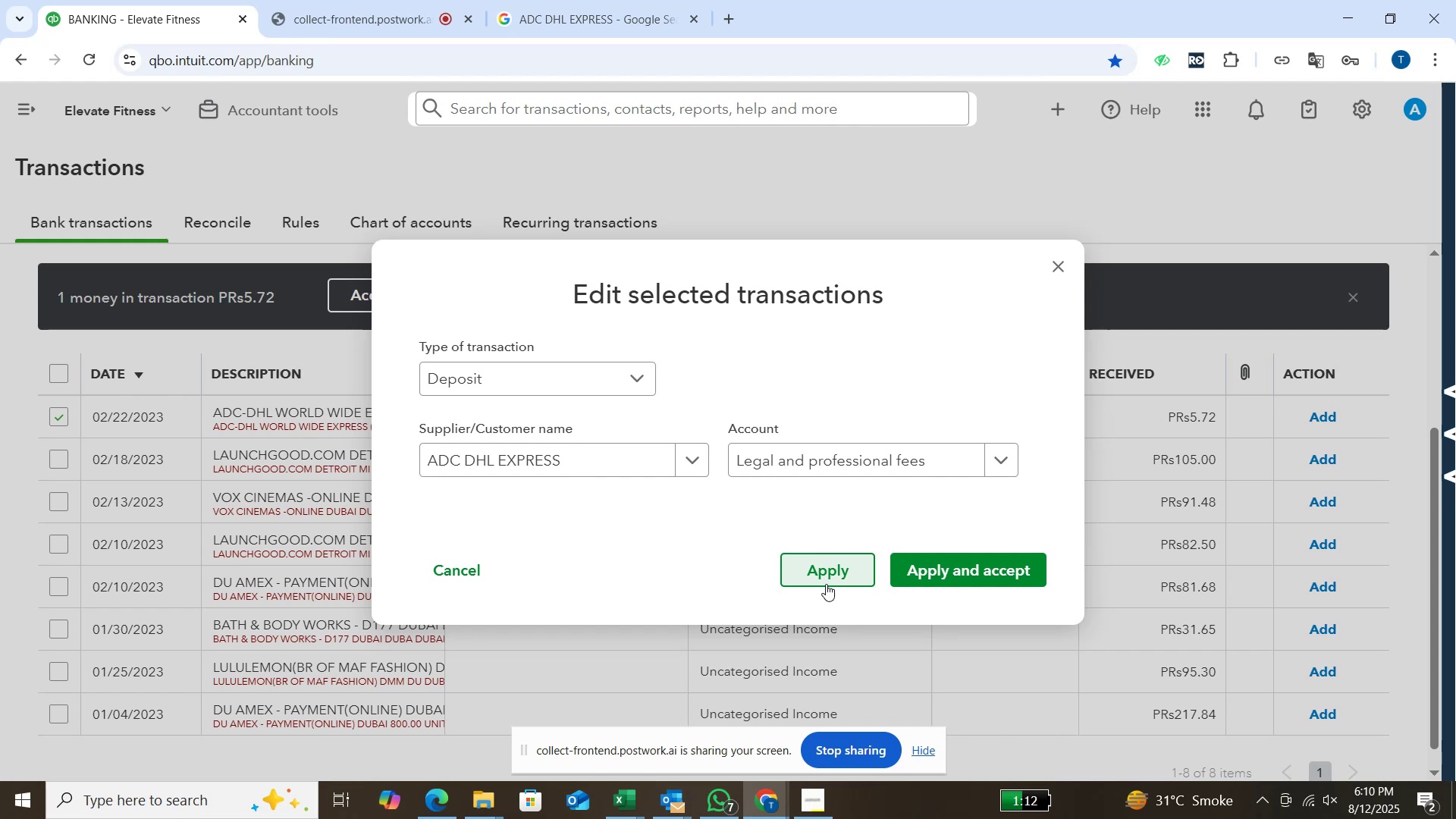 
left_click([826, 584])
 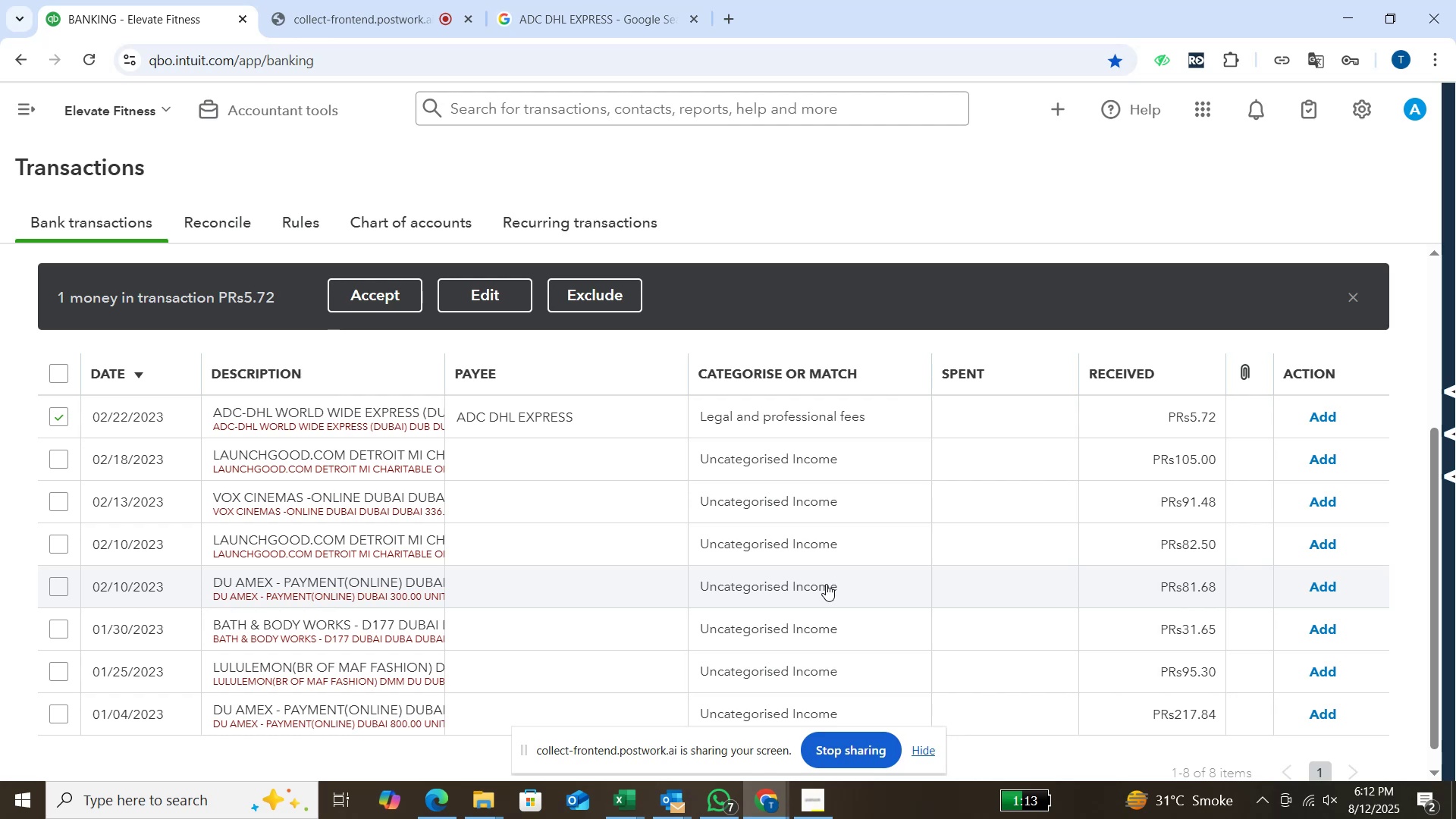 
wait(104.04)
 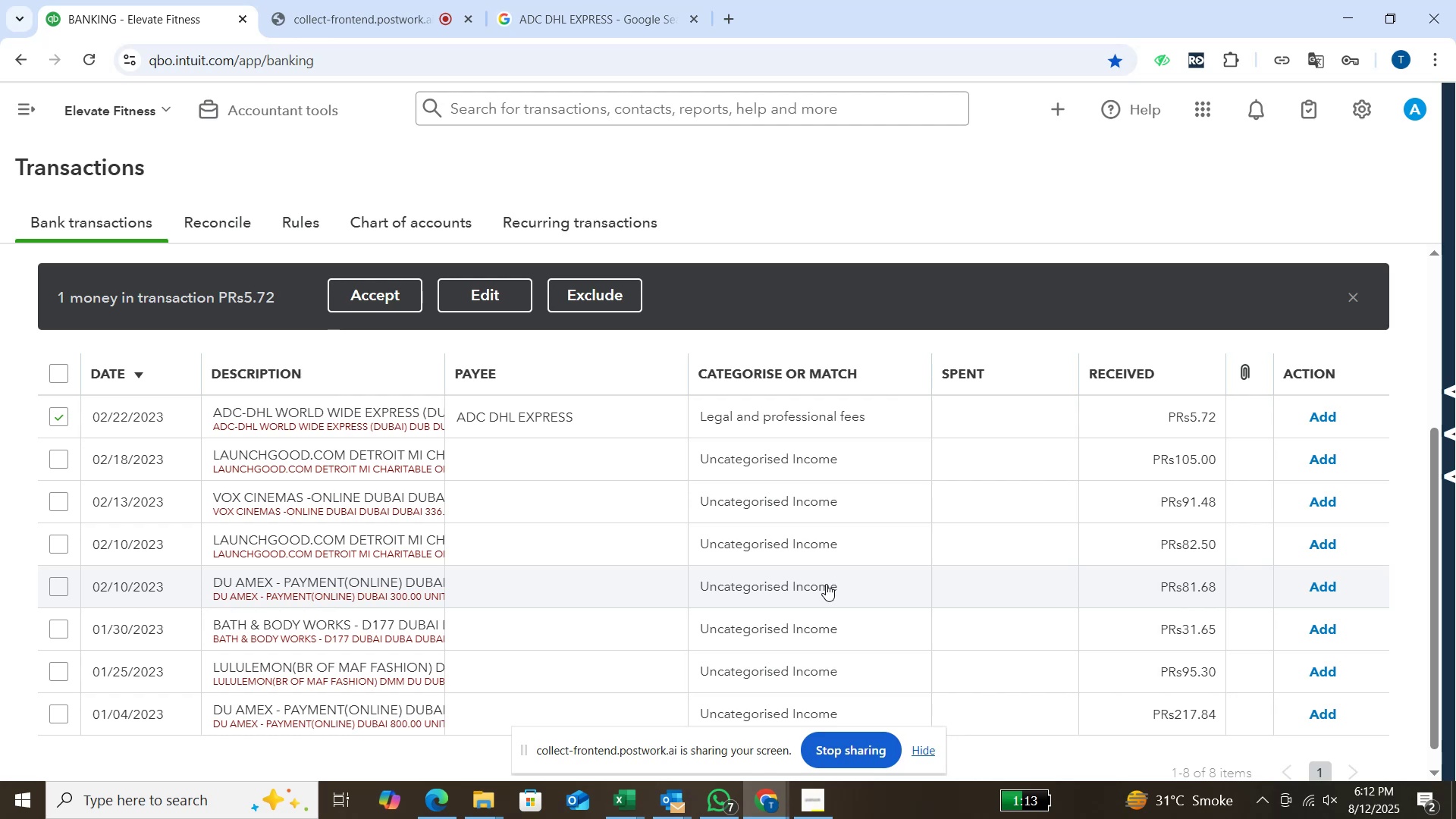 
left_click([1352, 290])
 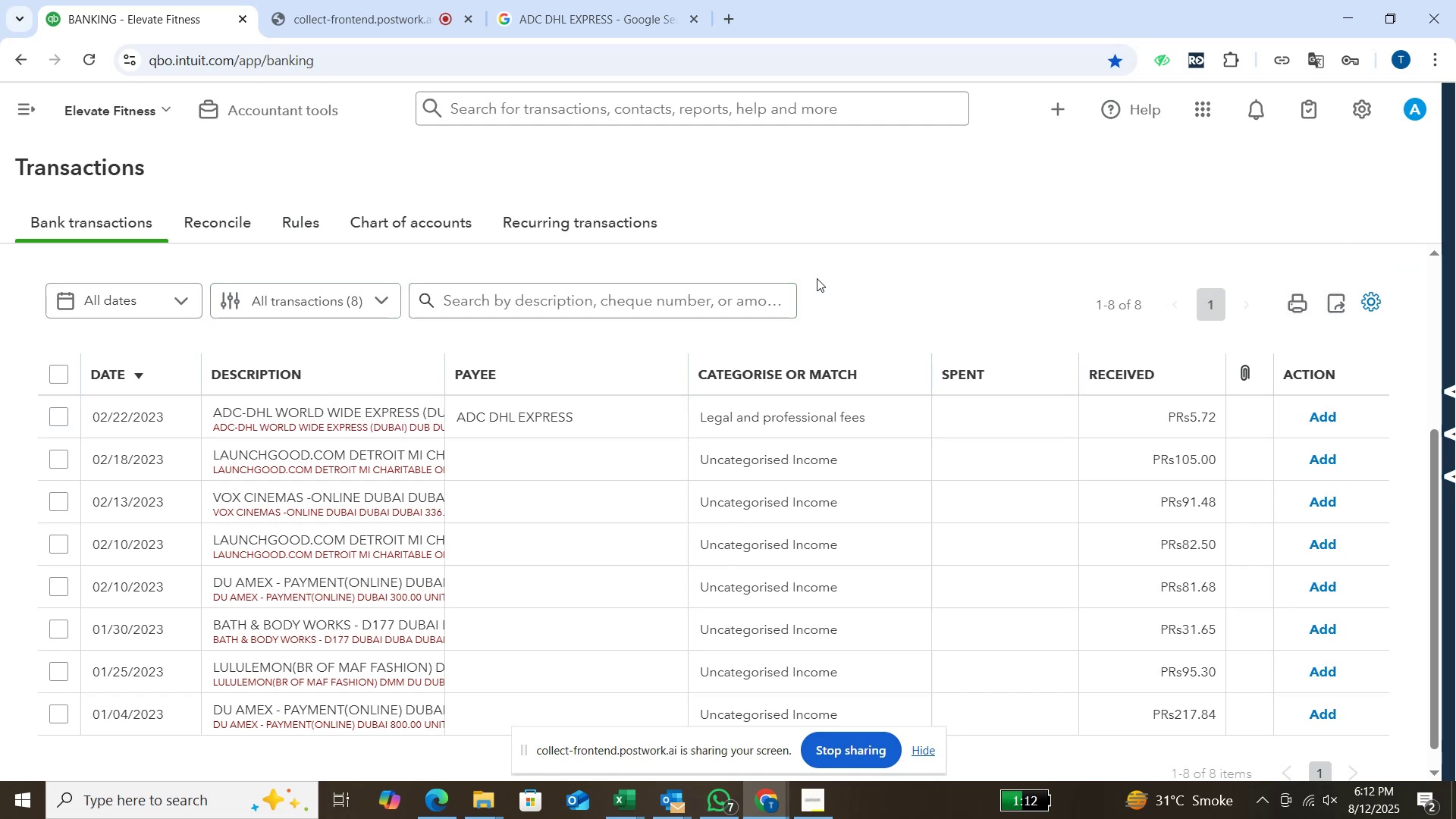 
wait(5.84)
 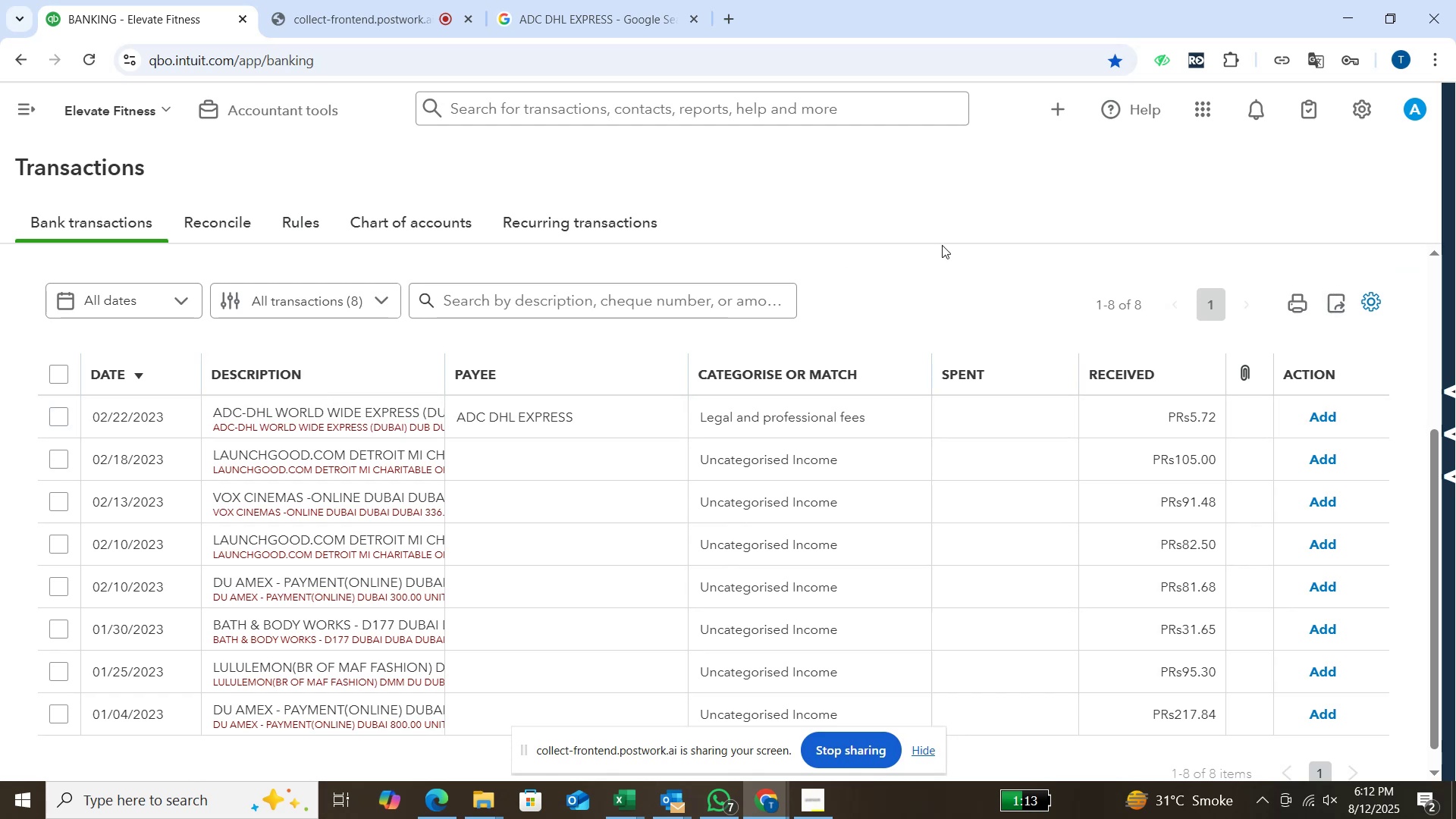 
scroll: coordinate [704, 428], scroll_direction: up, amount: 3.0
 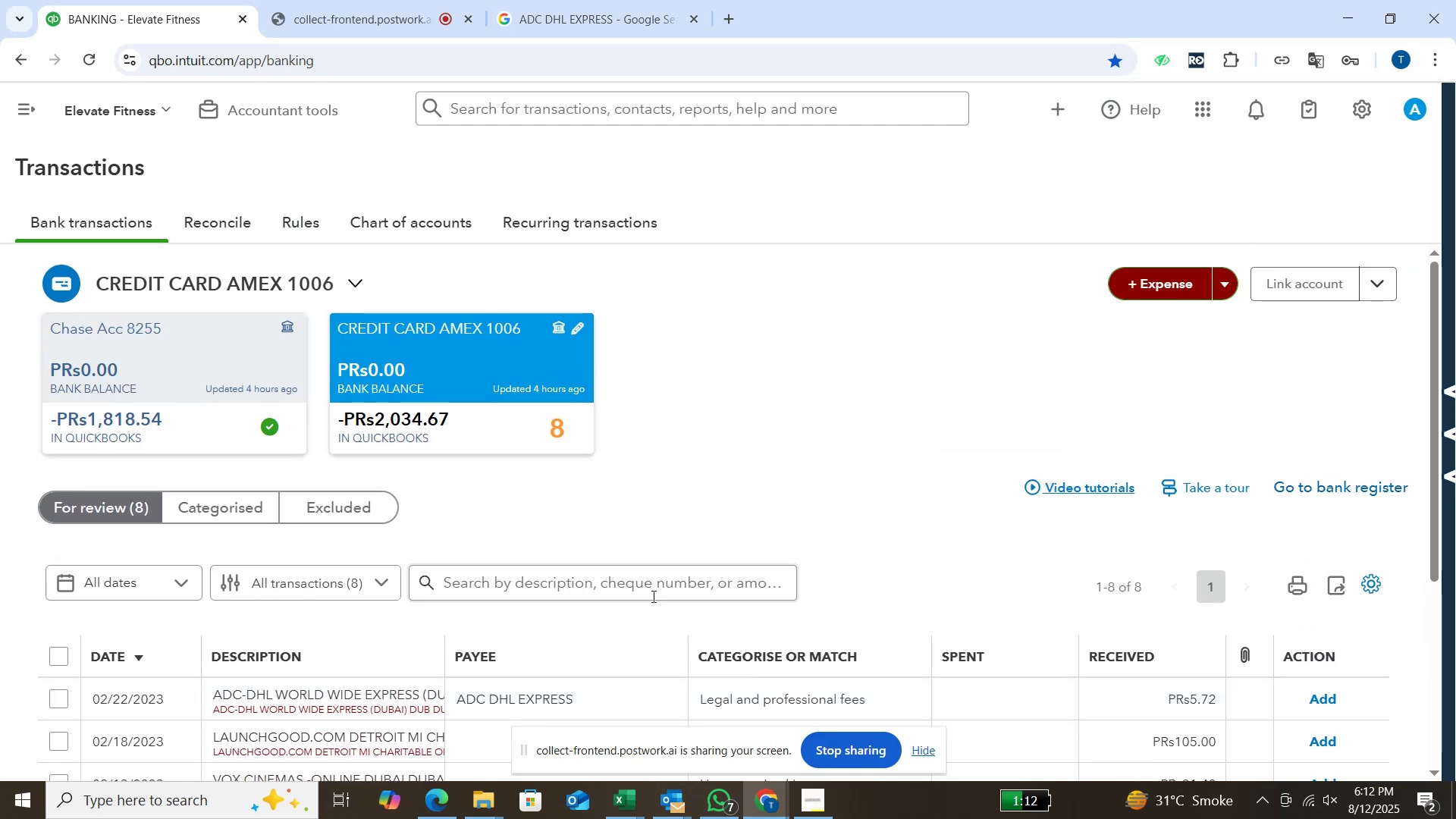 
left_click([642, 588])
 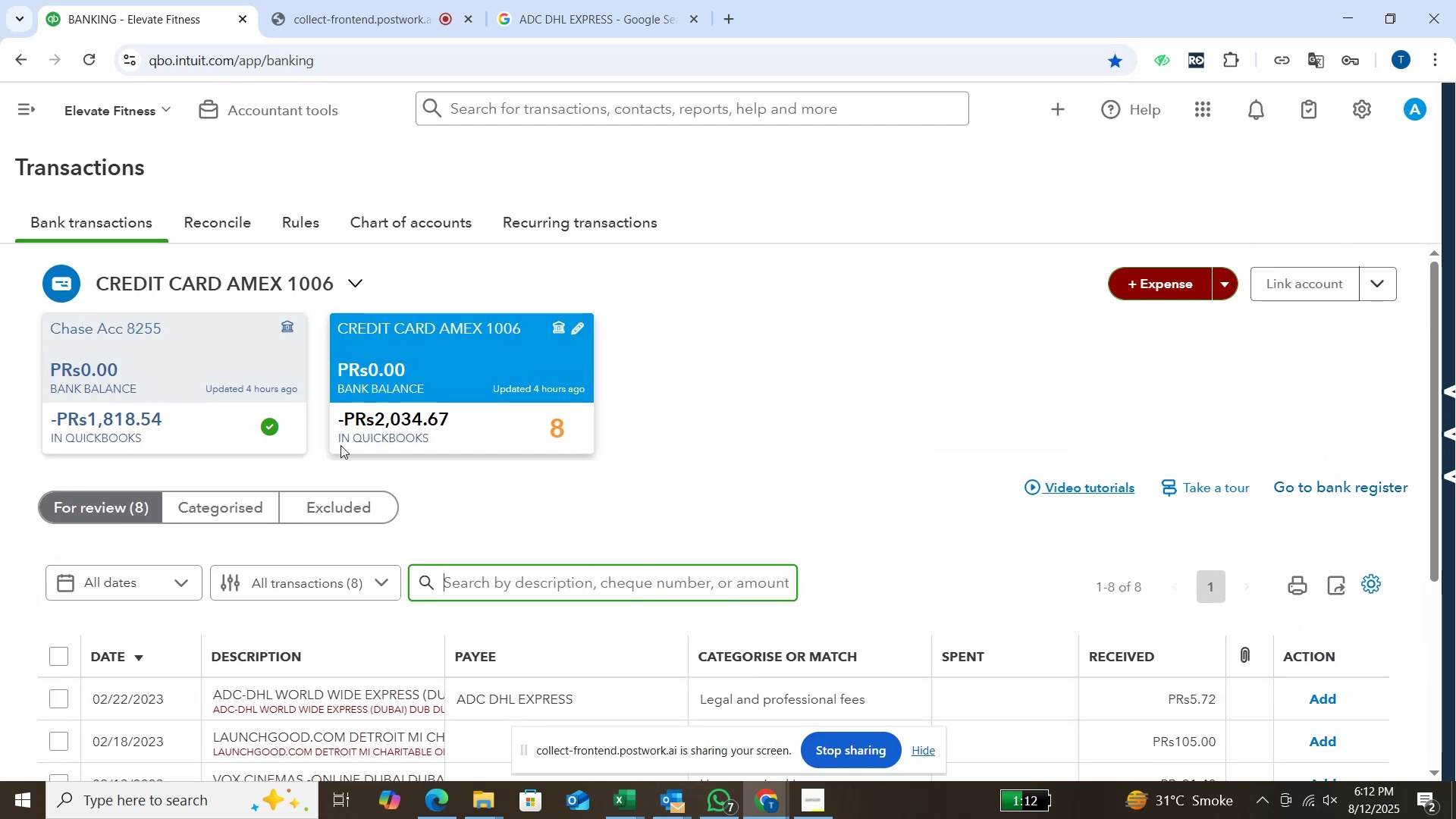 
left_click([263, 513])
 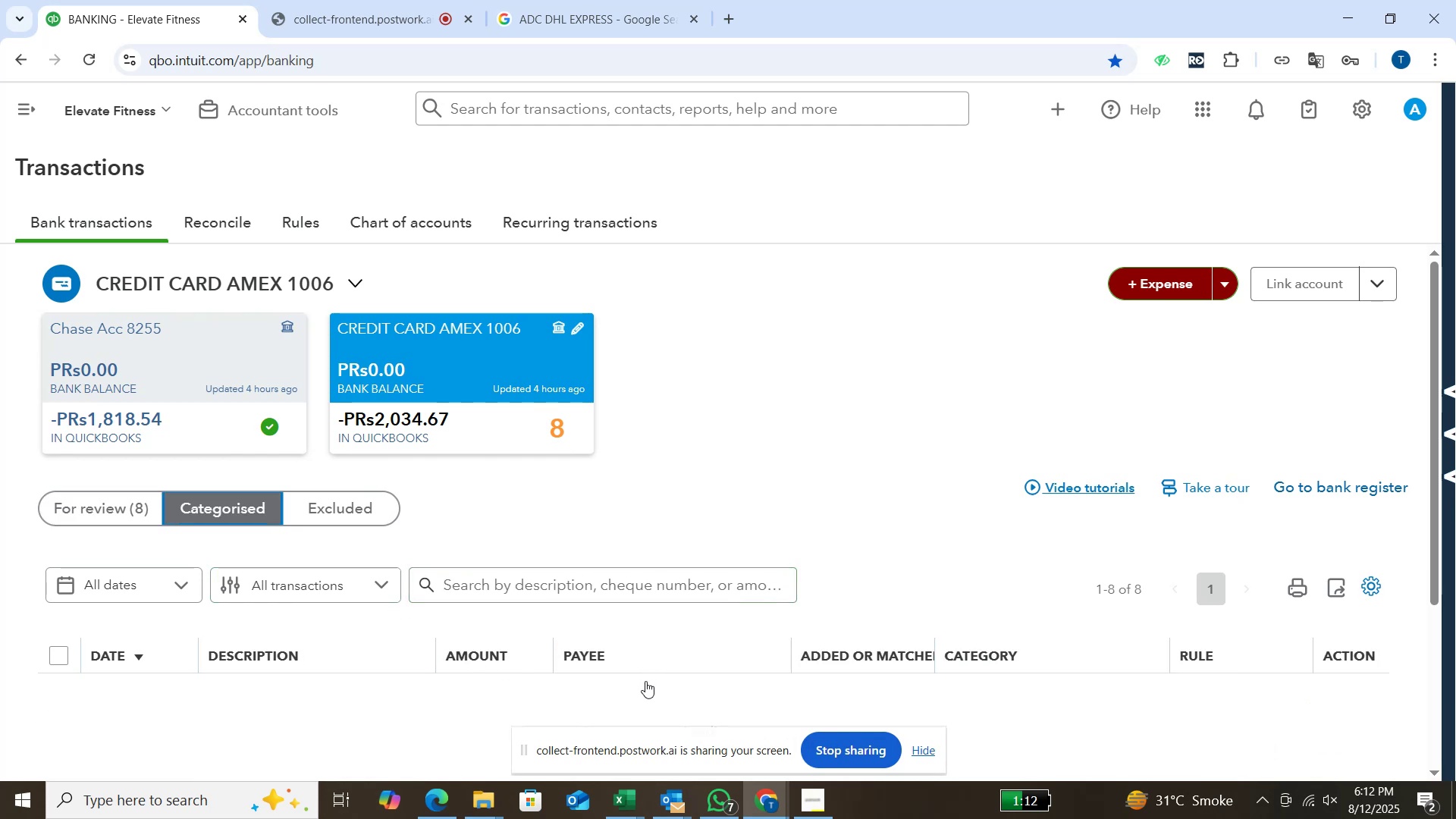 
wait(7.35)
 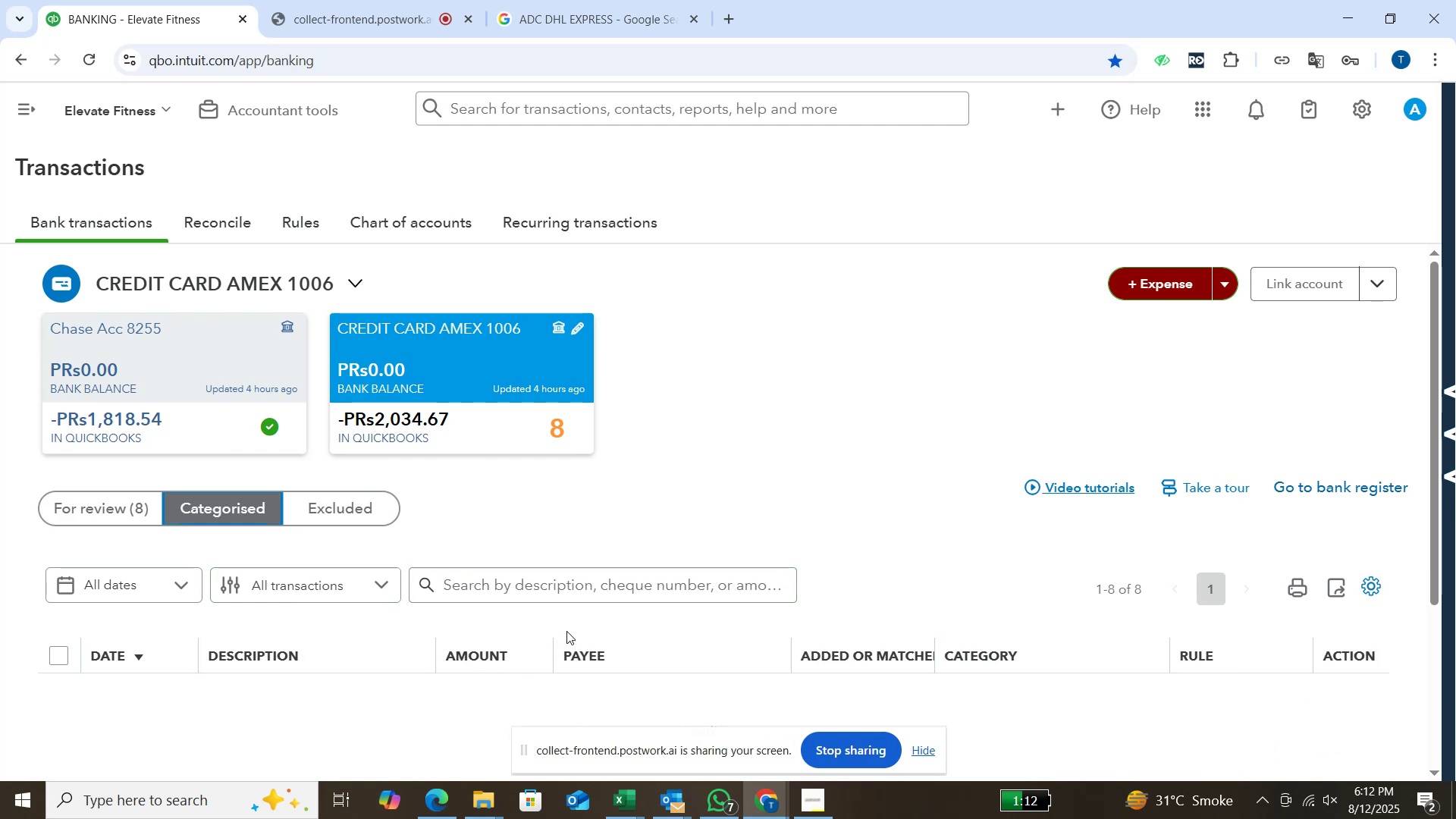 
scroll: coordinate [645, 681], scroll_direction: none, amount: 0.0
 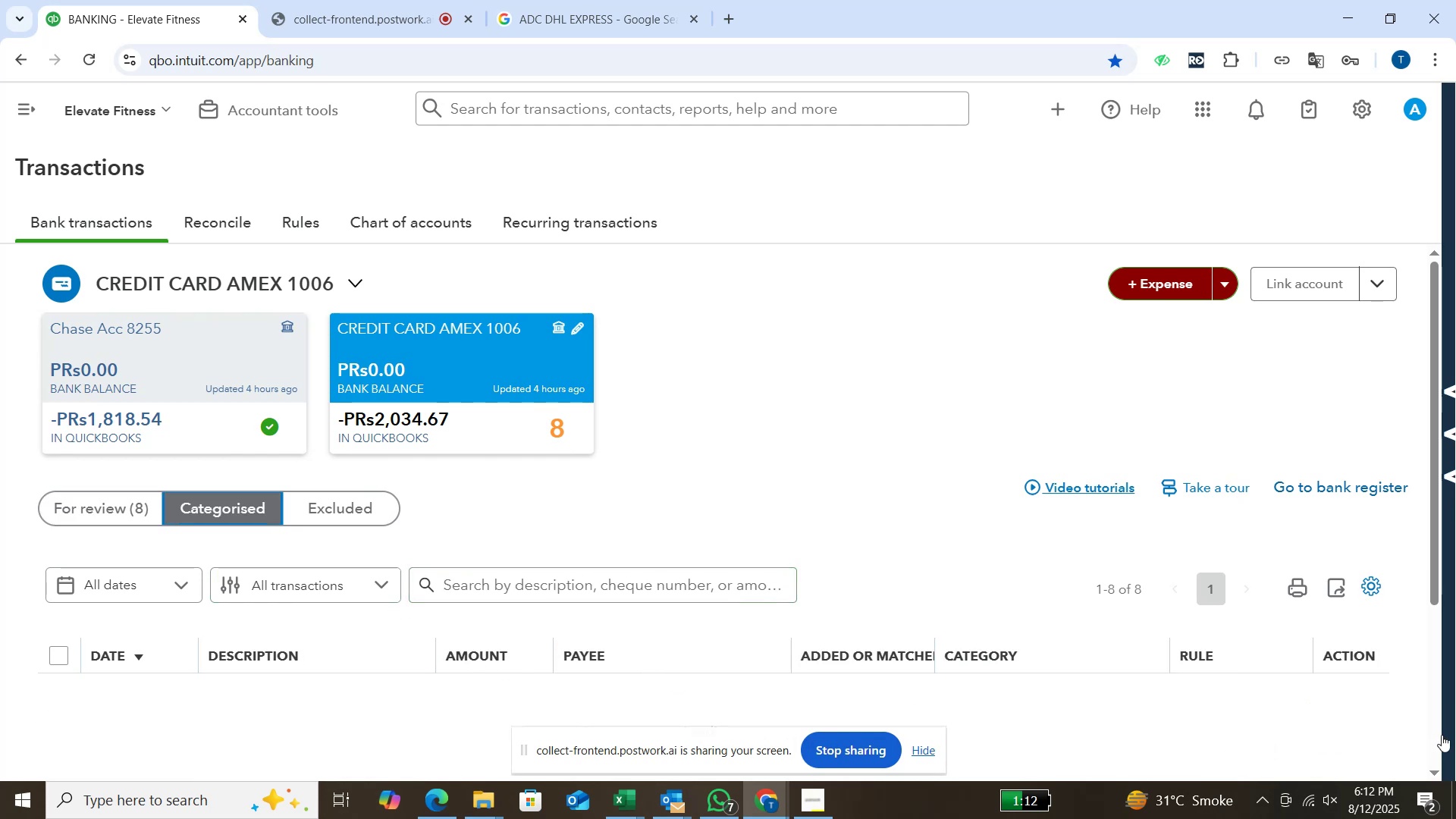 
scroll: coordinate [1442, 735], scroll_direction: down, amount: 4.0
 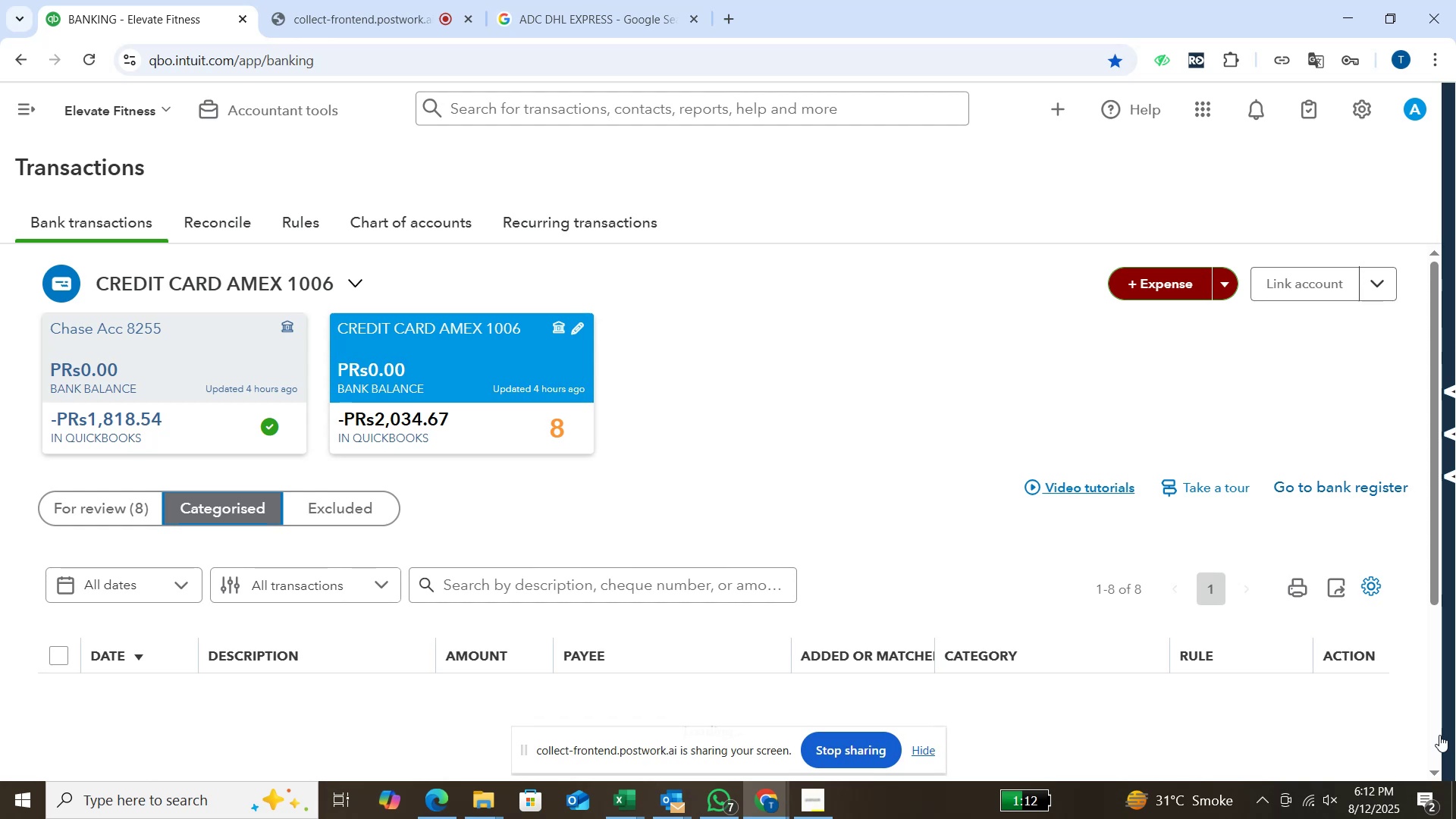 
double_click([1439, 735])
 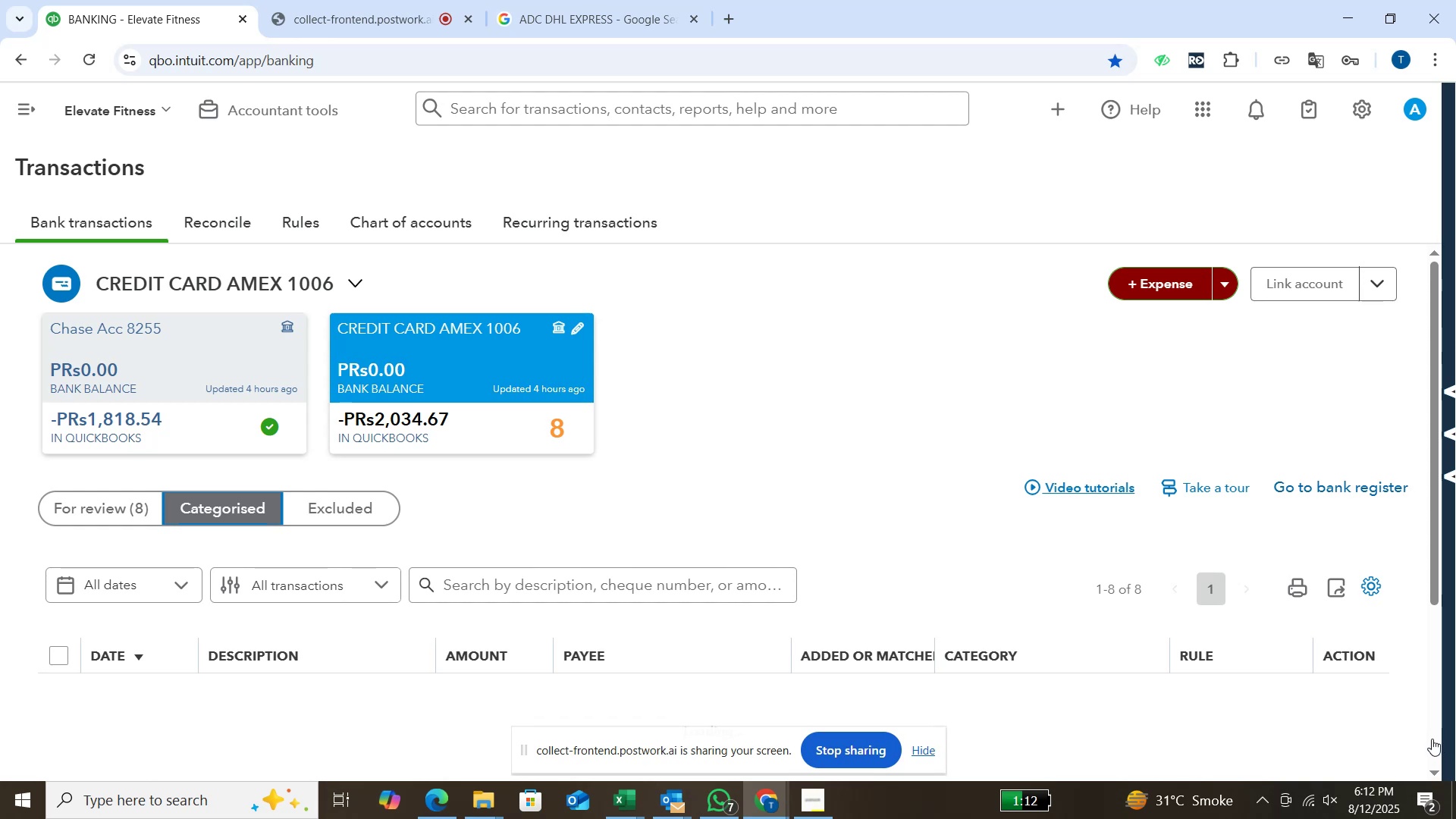 
left_click([1432, 739])
 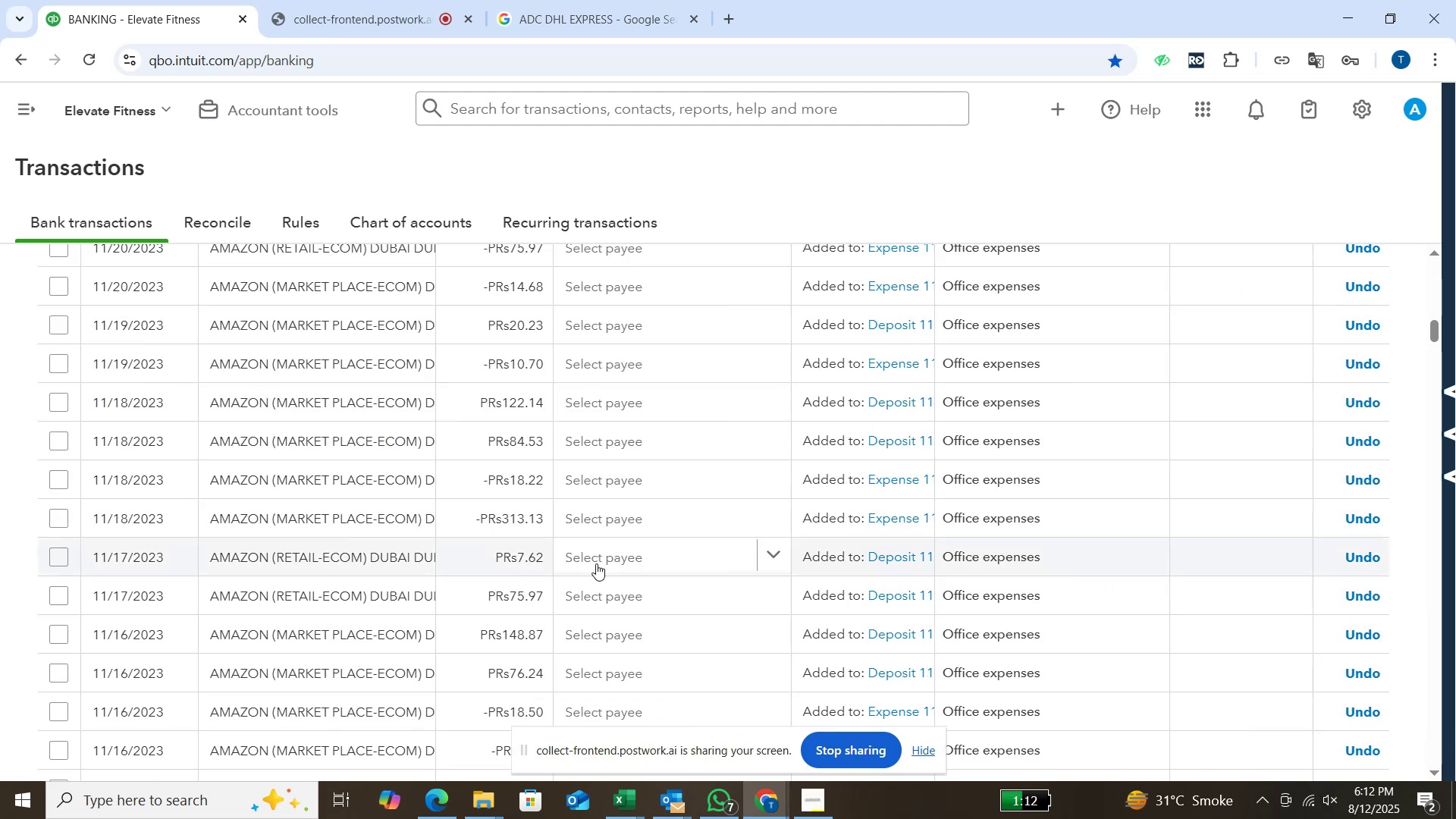 
scroll: coordinate [894, 640], scroll_direction: up, amount: 15.0
 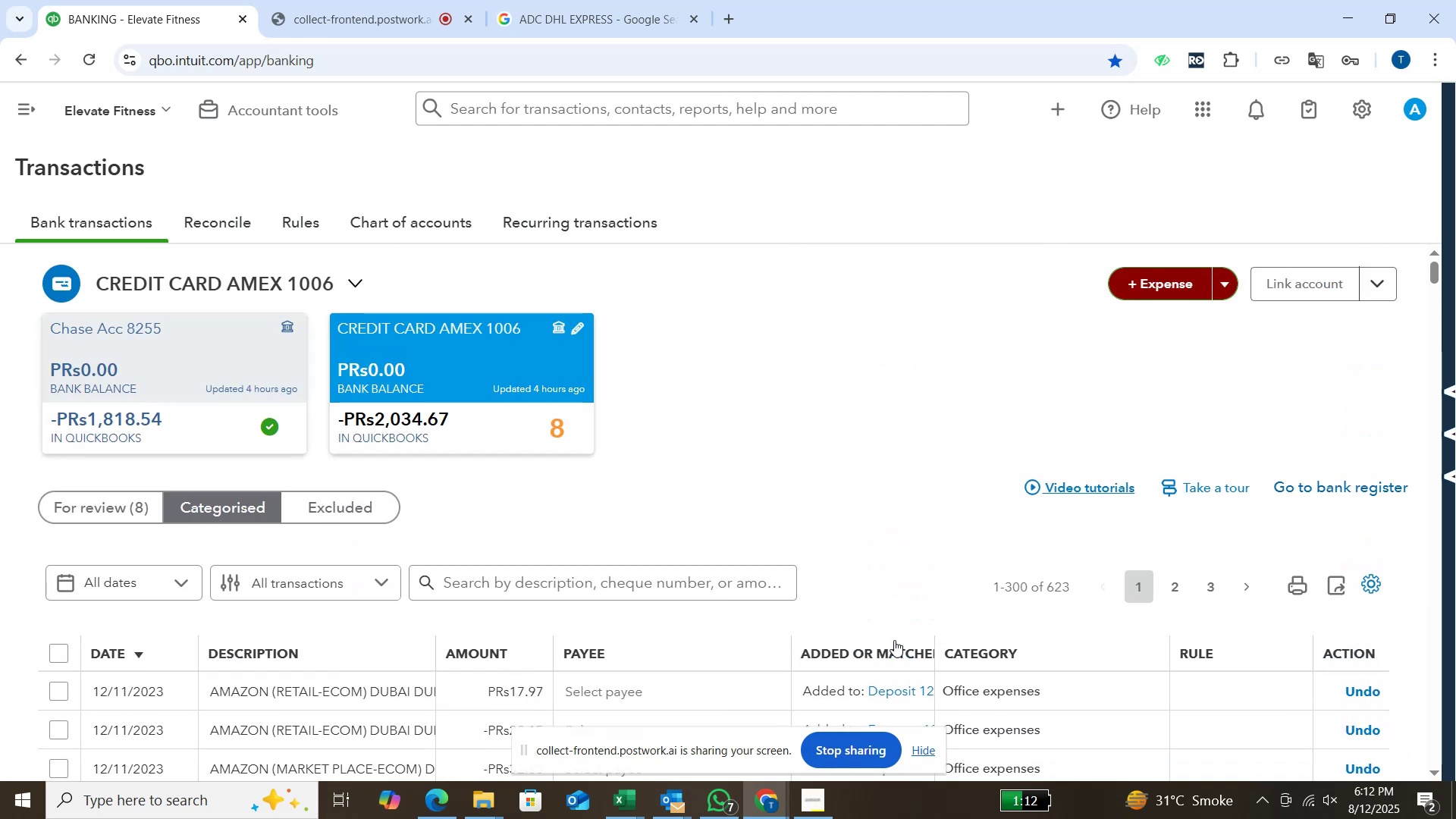 
scroll: coordinate [894, 640], scroll_direction: down, amount: 1.0
 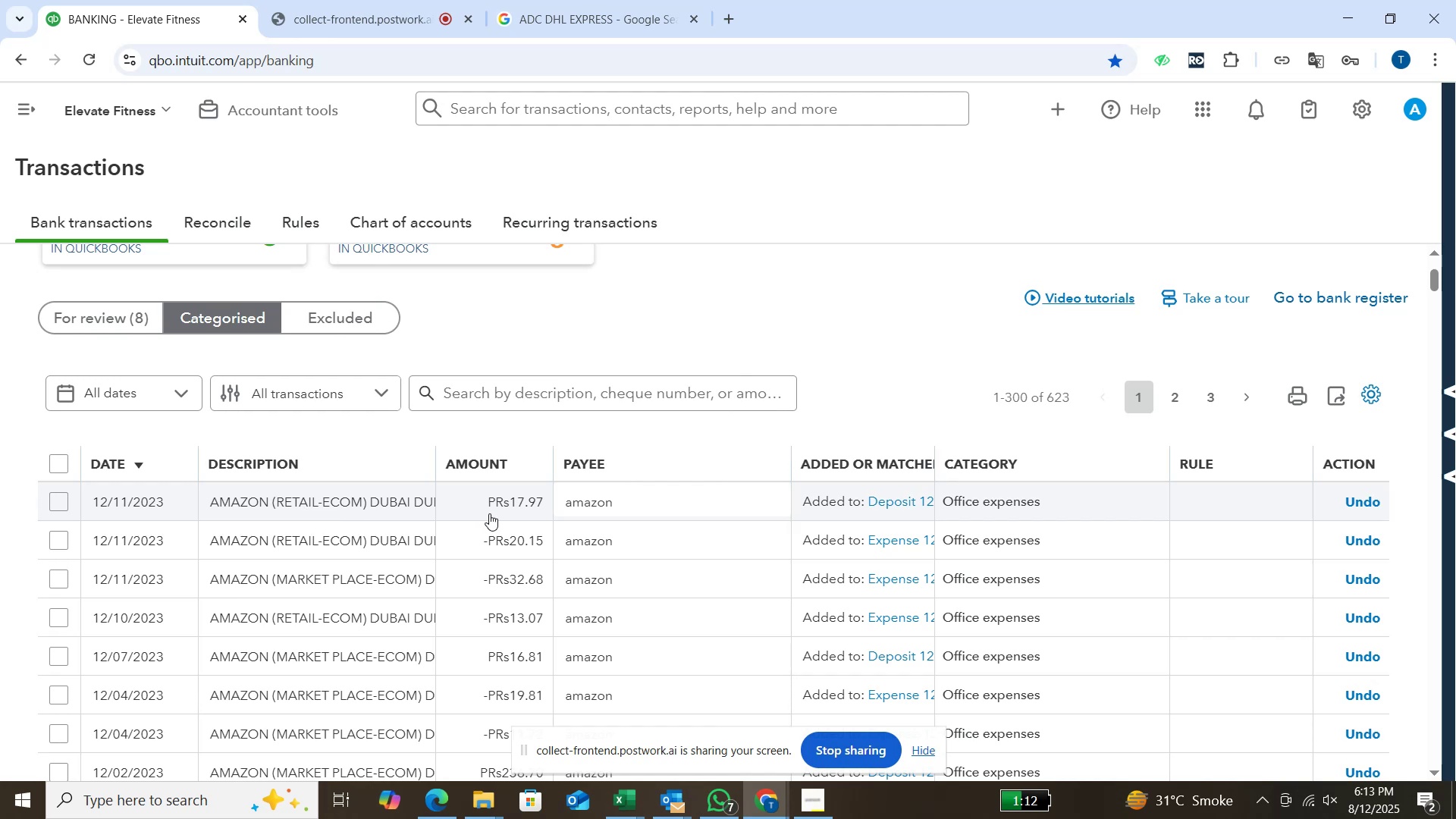 
wait(18.86)
 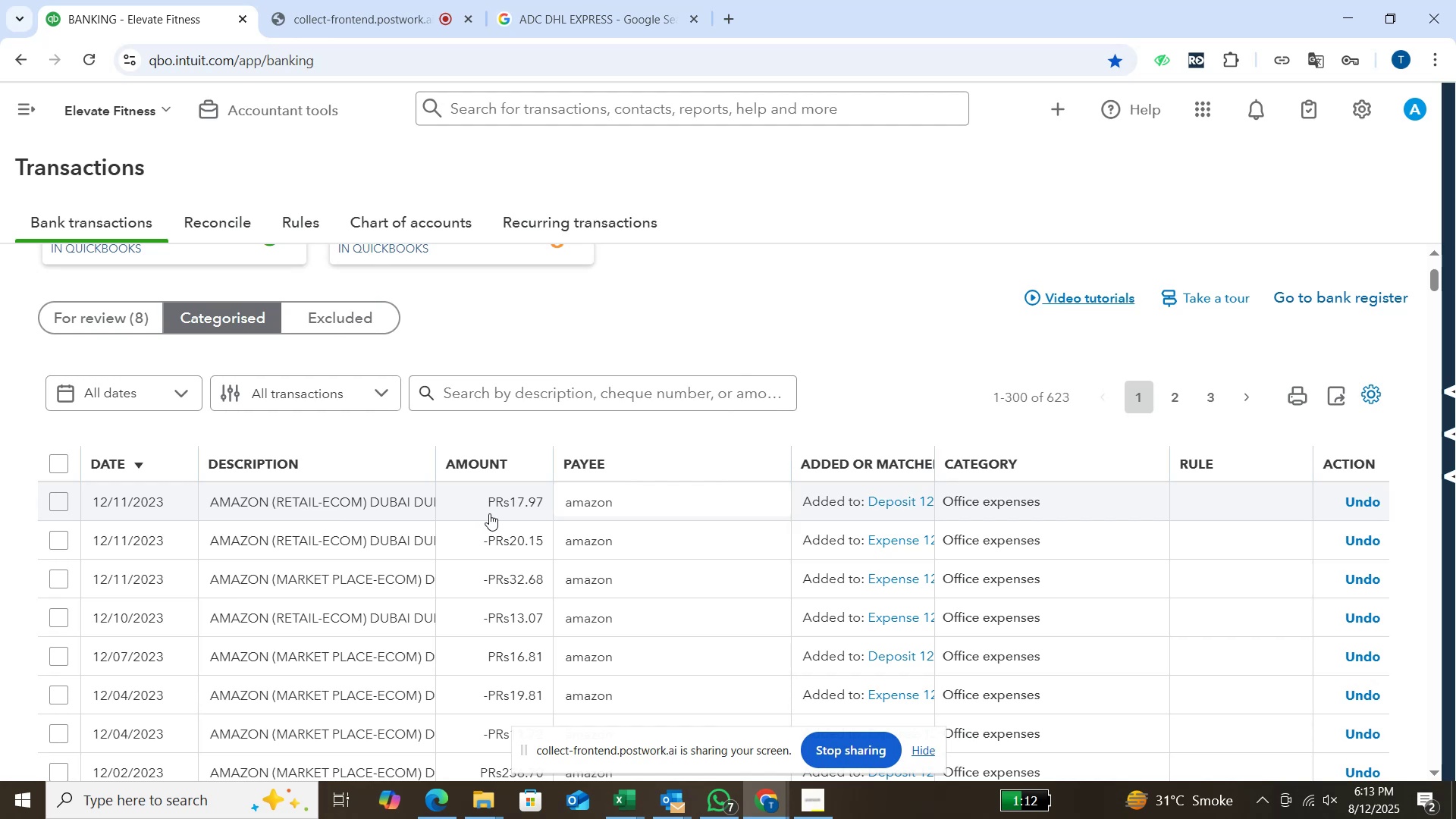 
left_click([62, 504])
 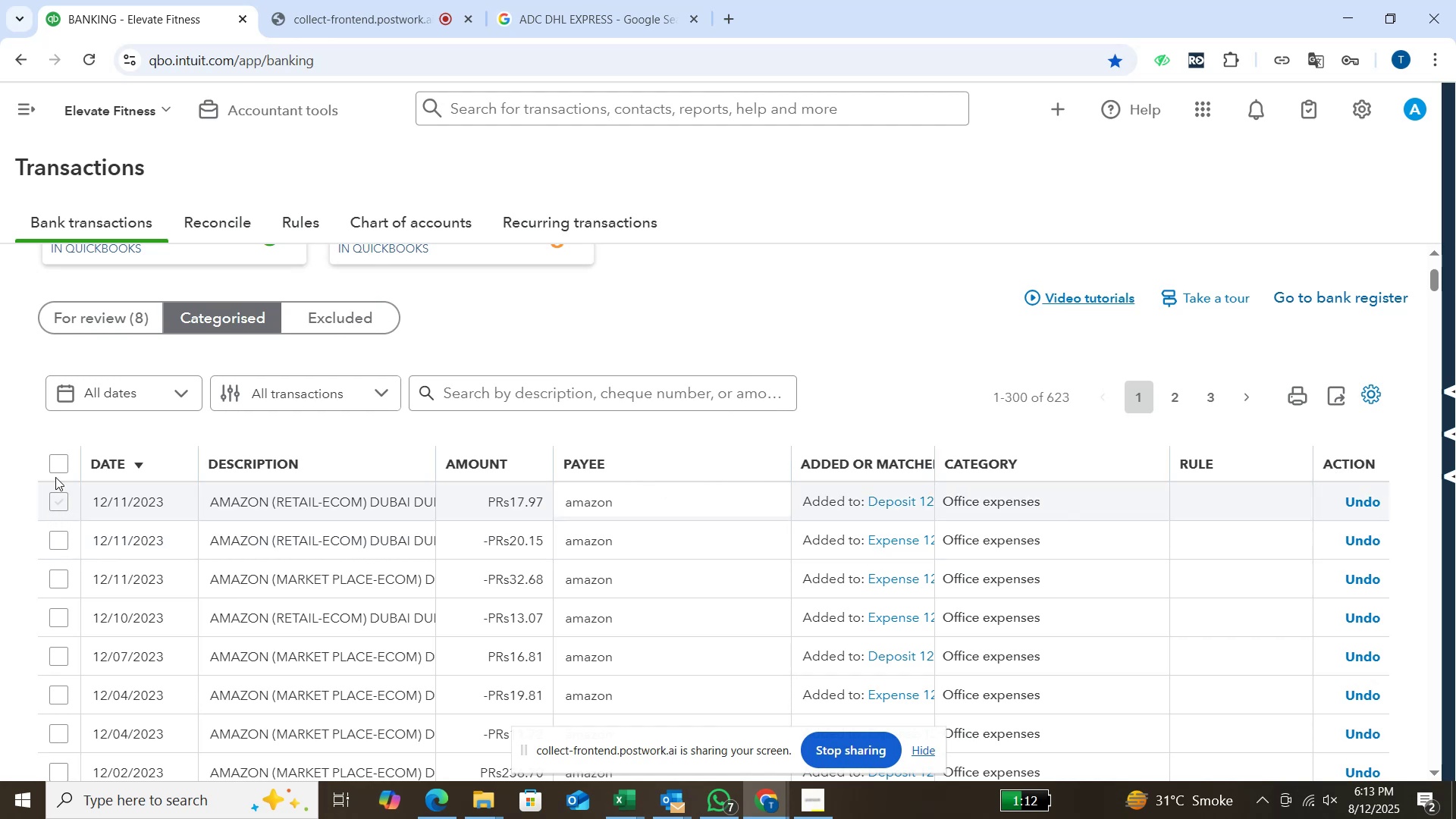 
left_click([59, 466])
 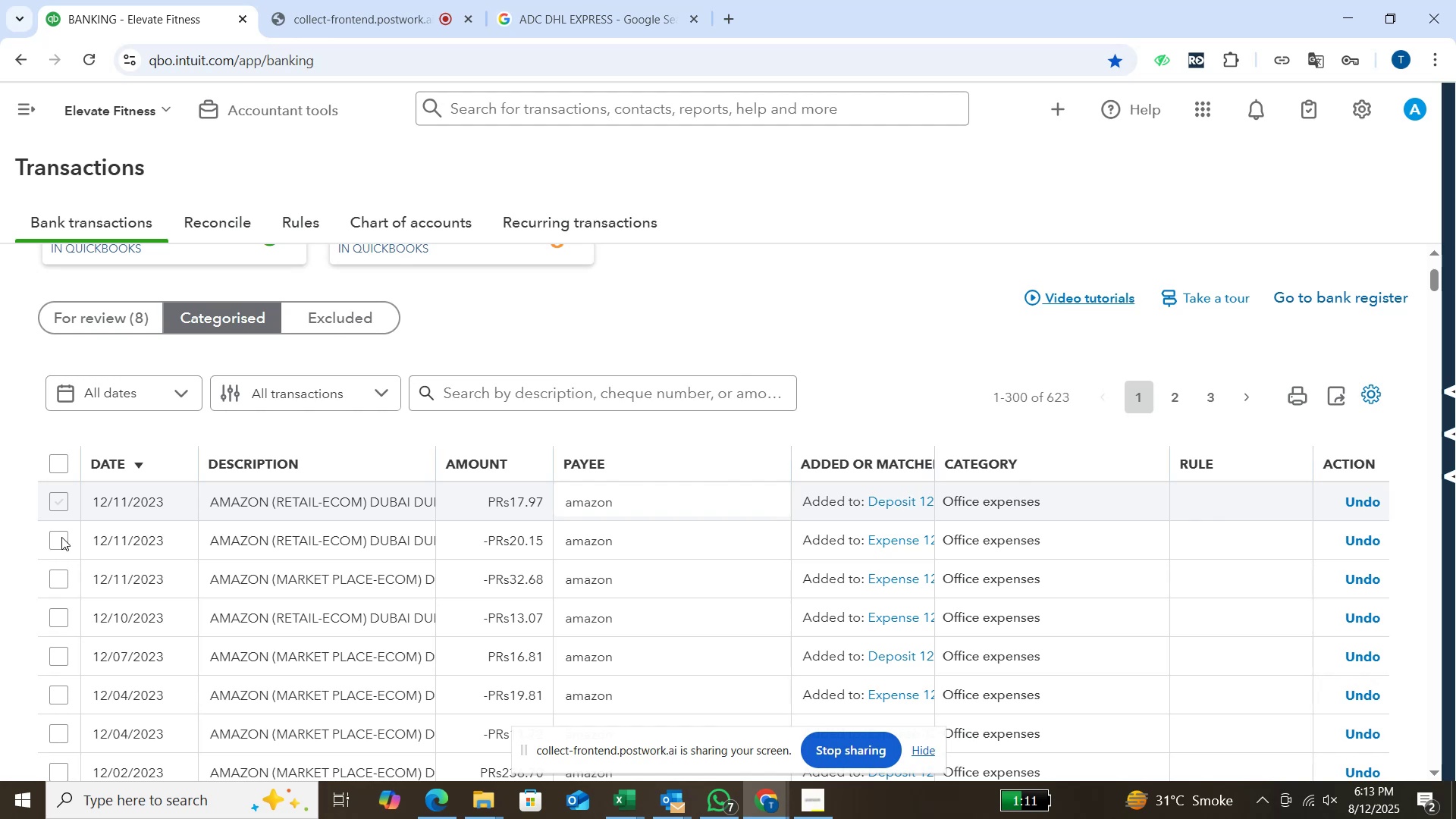 
left_click([58, 538])
 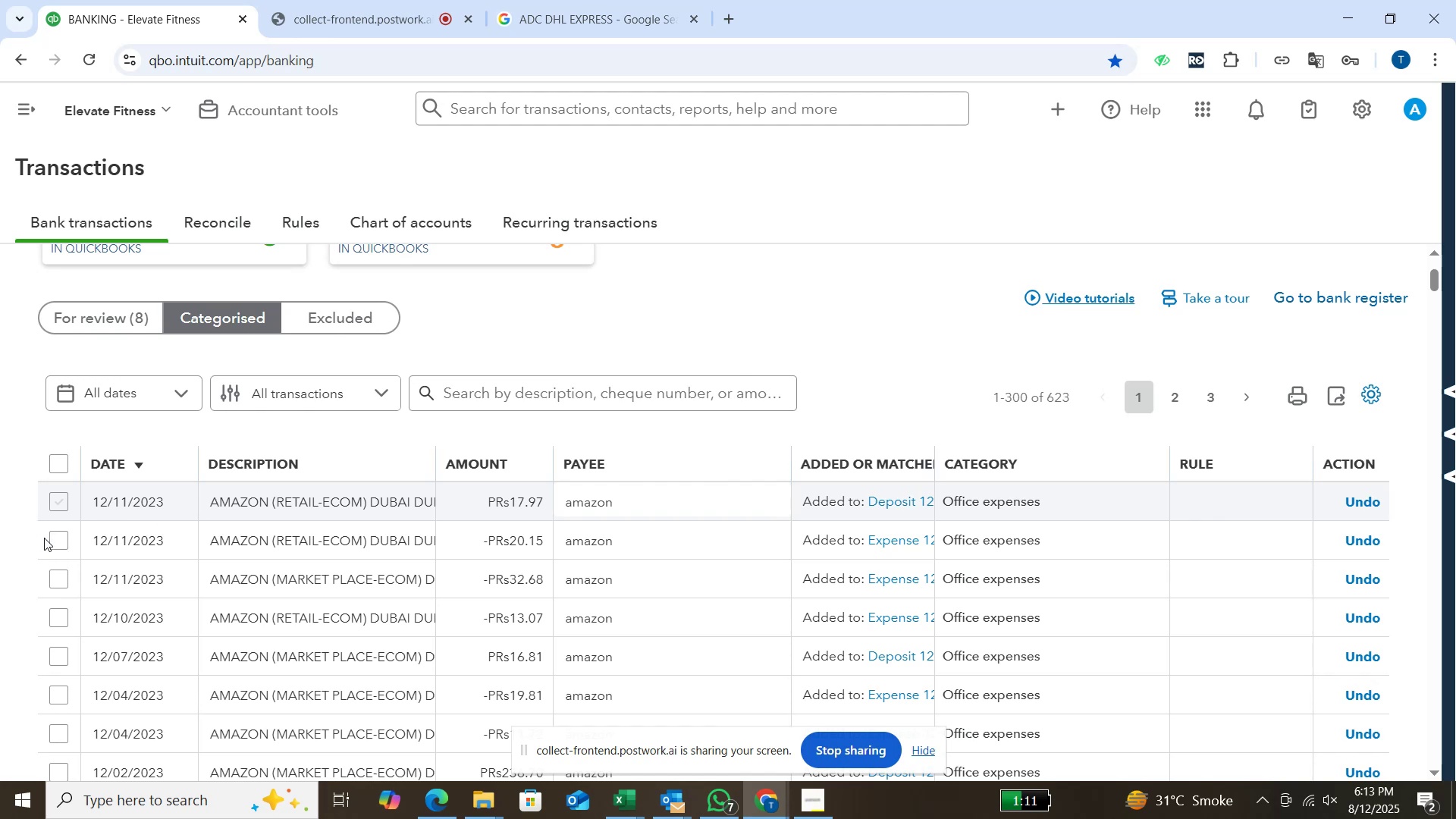 
right_click([58, 538])
 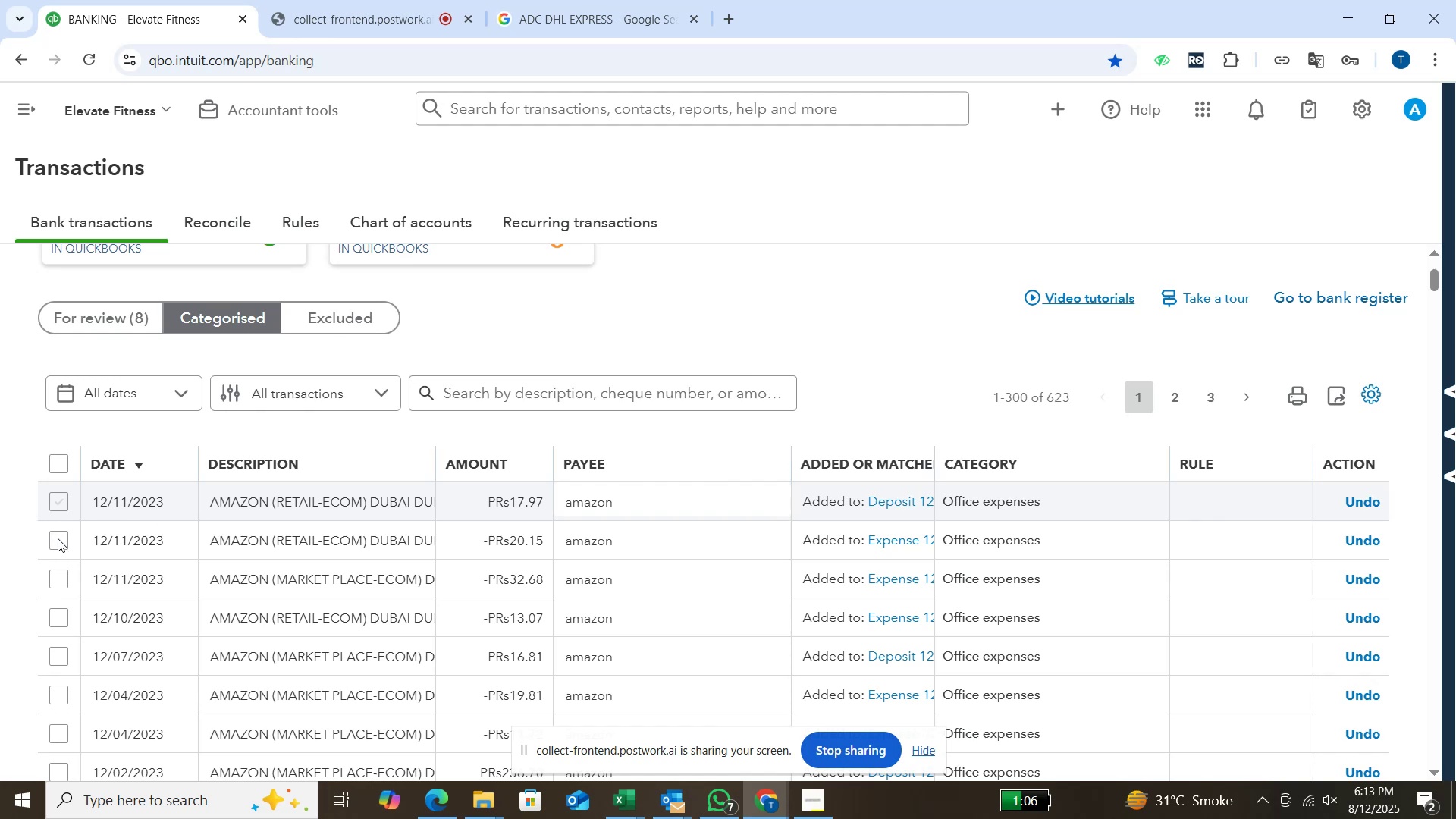 
double_click([58, 538])
 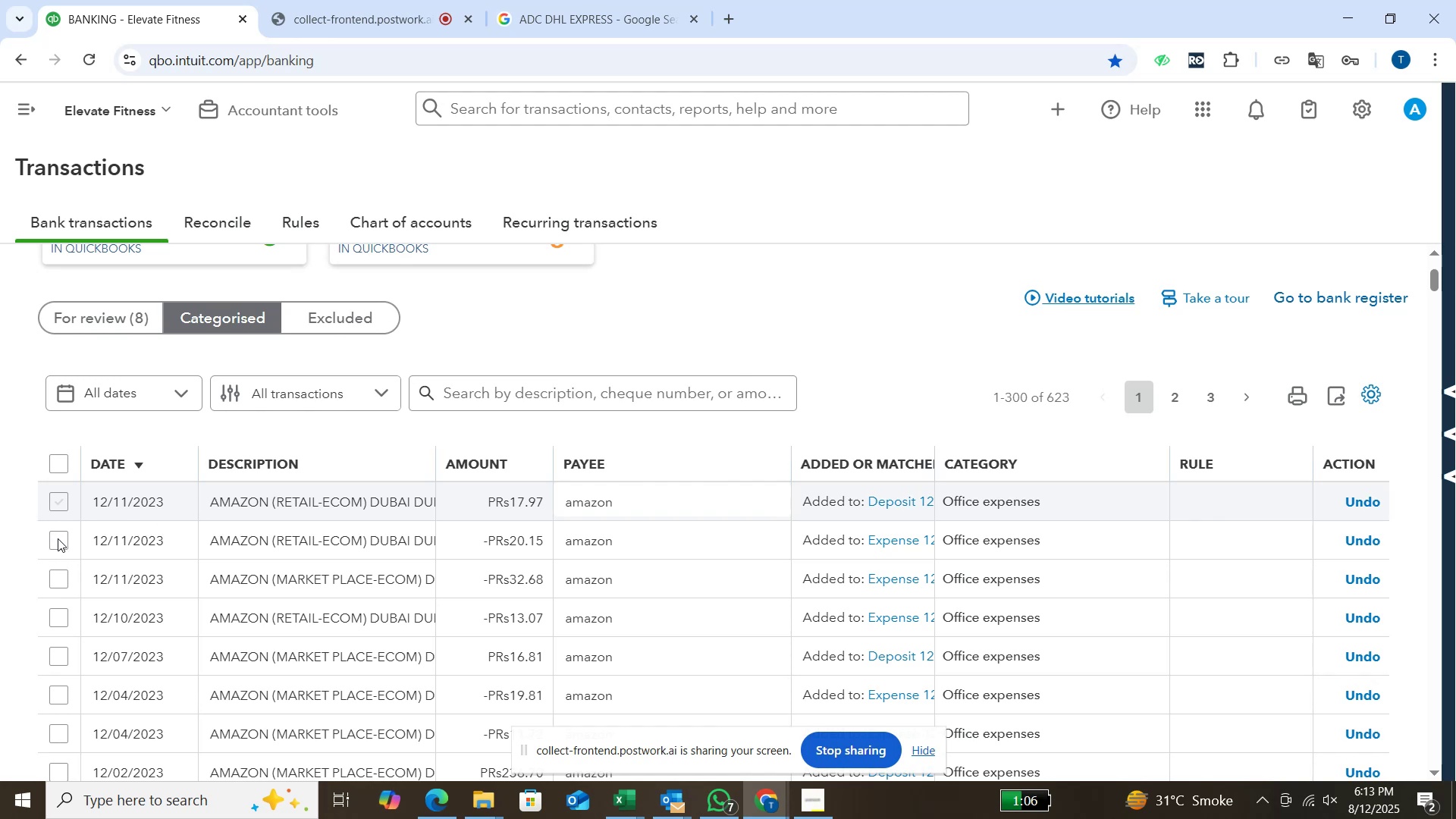 
triple_click([58, 538])
 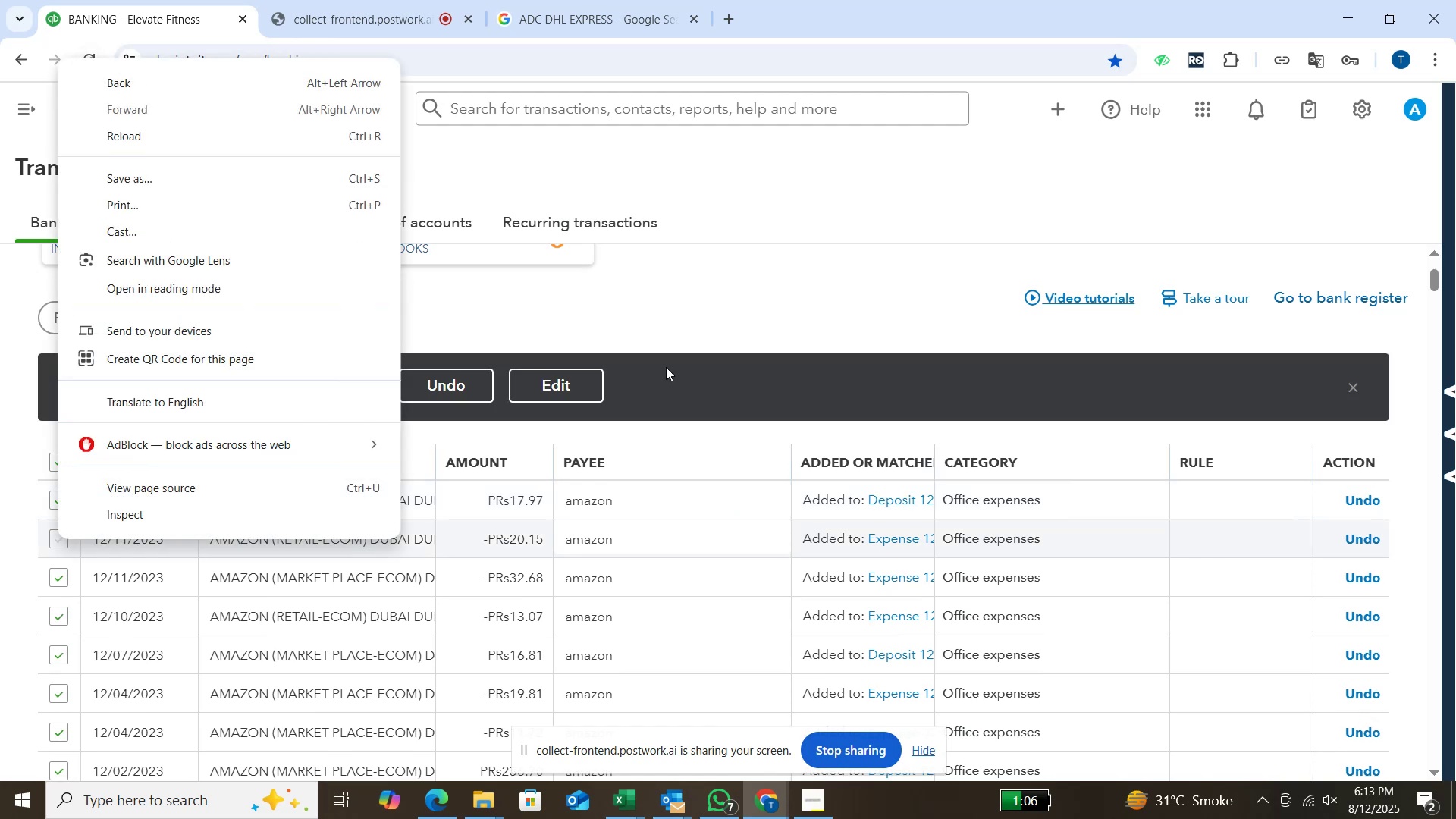 
left_click([605, 306])
 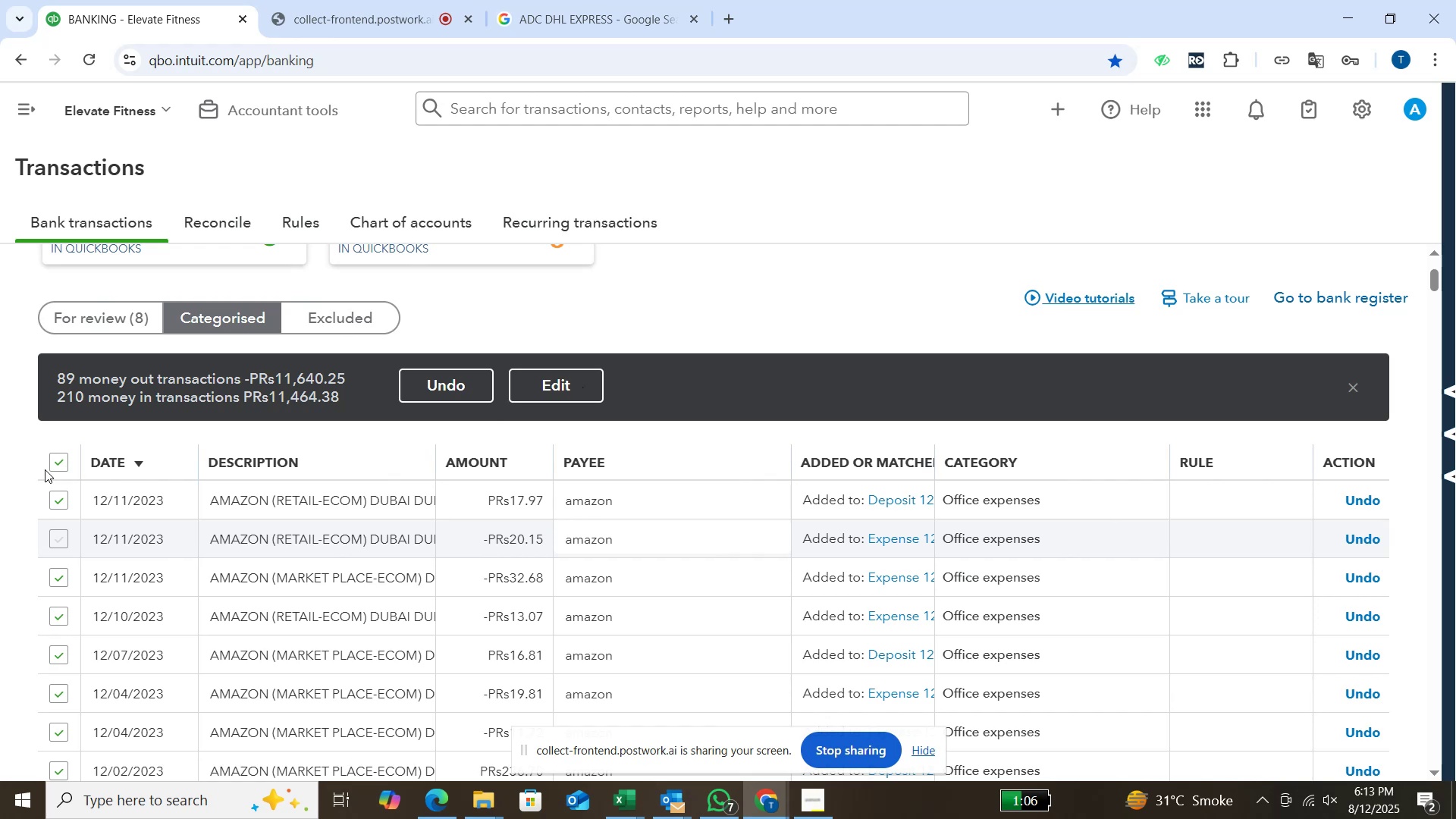 
wait(5.18)
 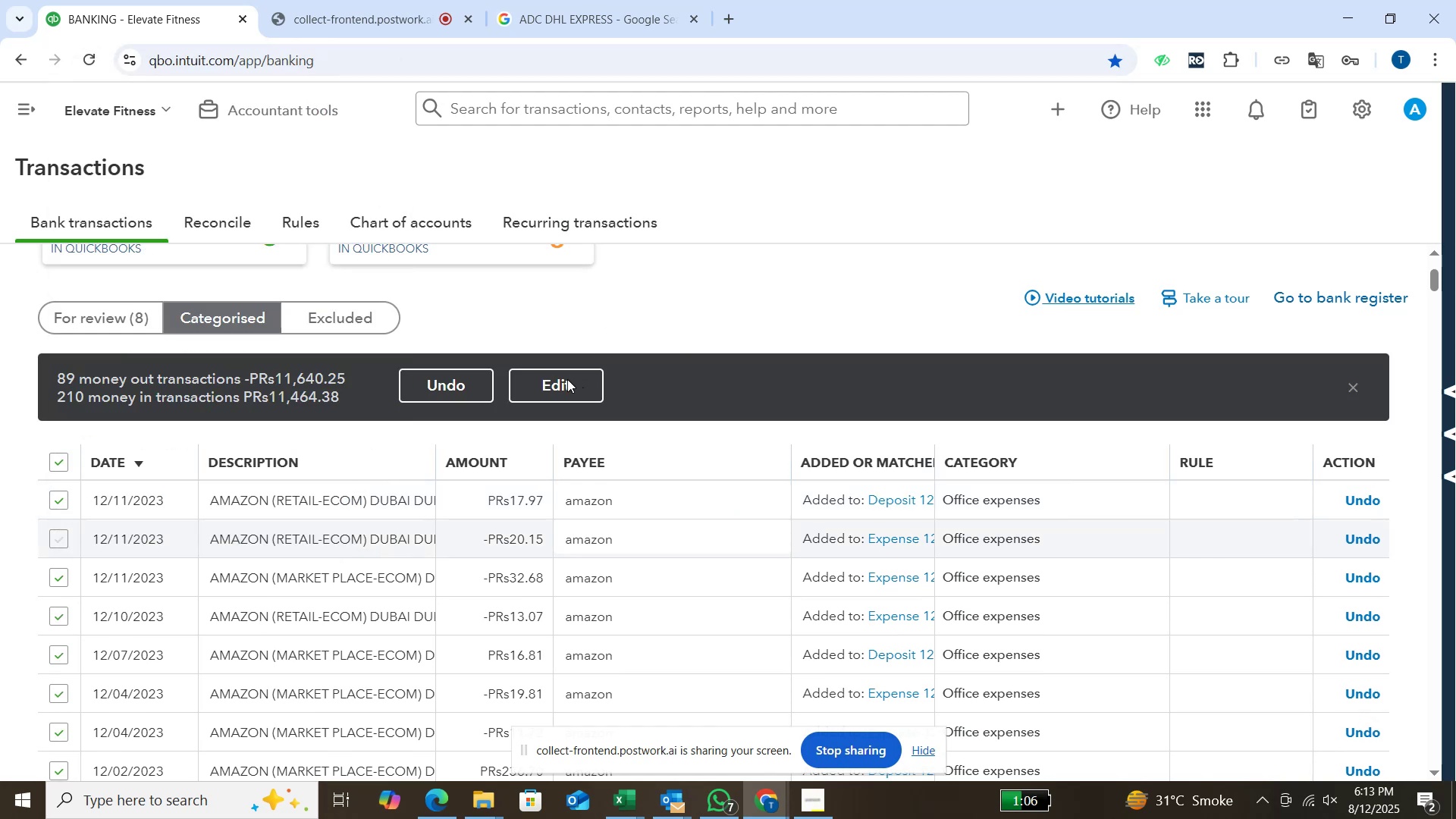 
left_click([57, 460])
 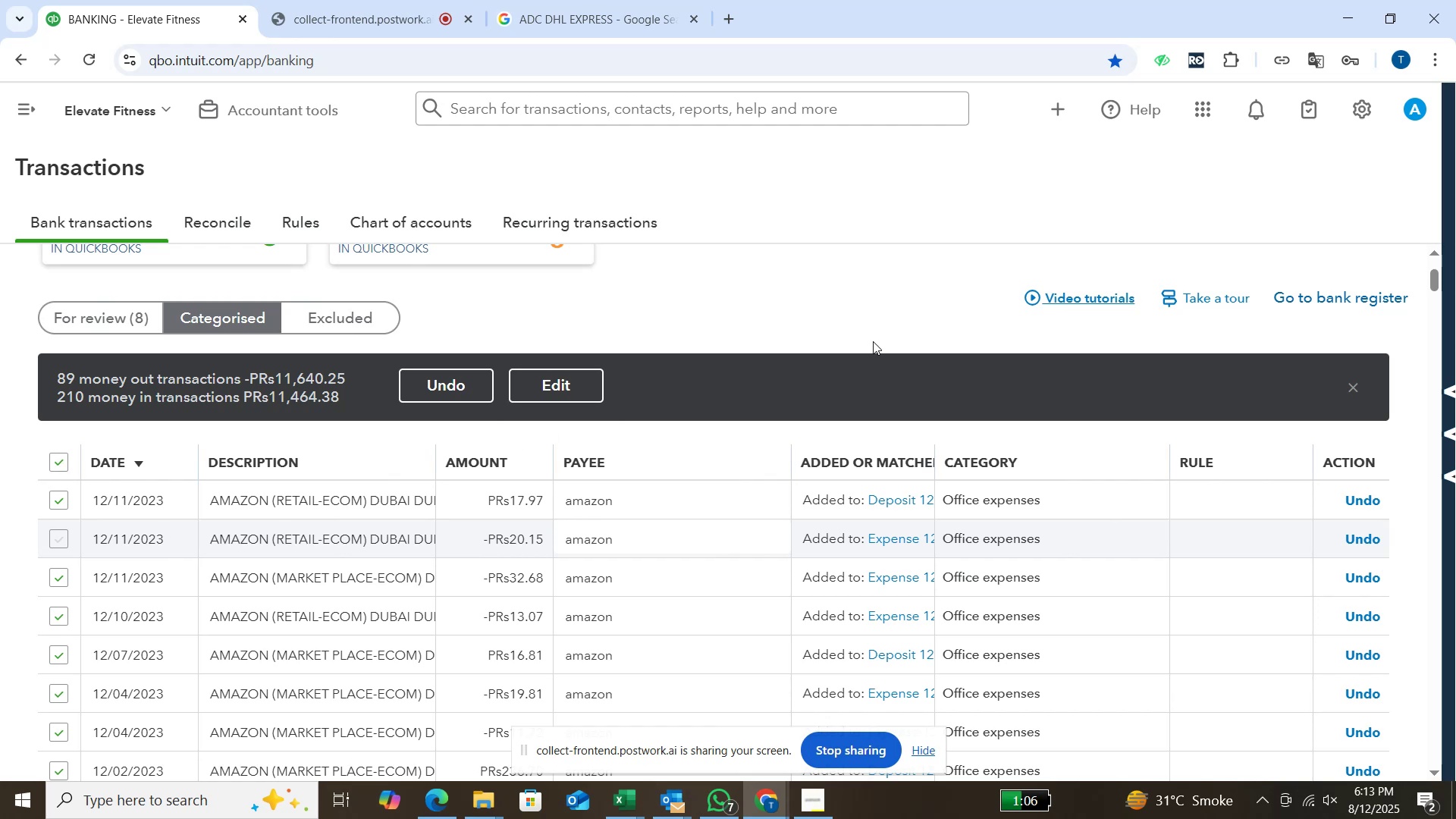 
wait(11.18)
 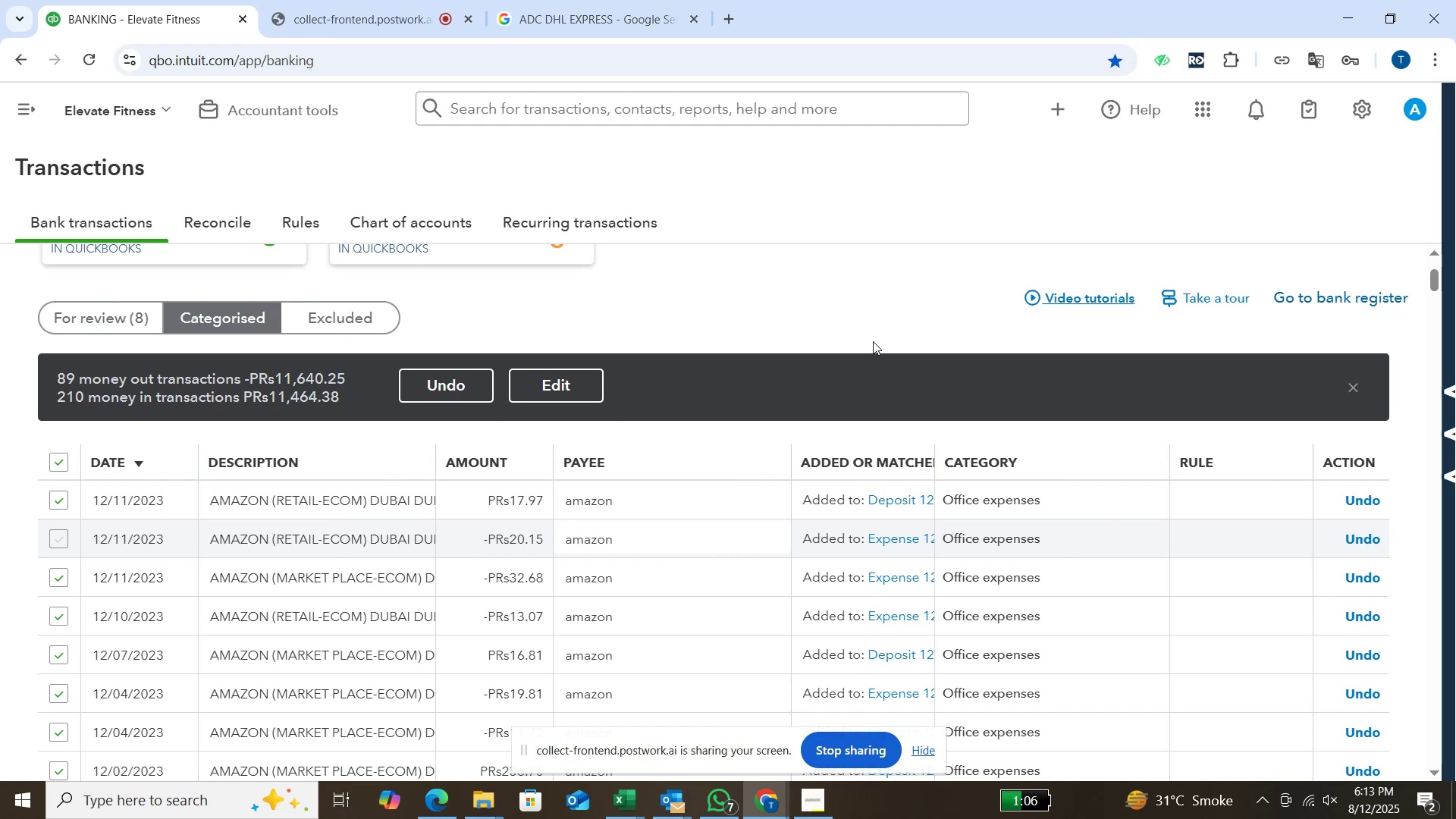 
left_click([61, 463])
 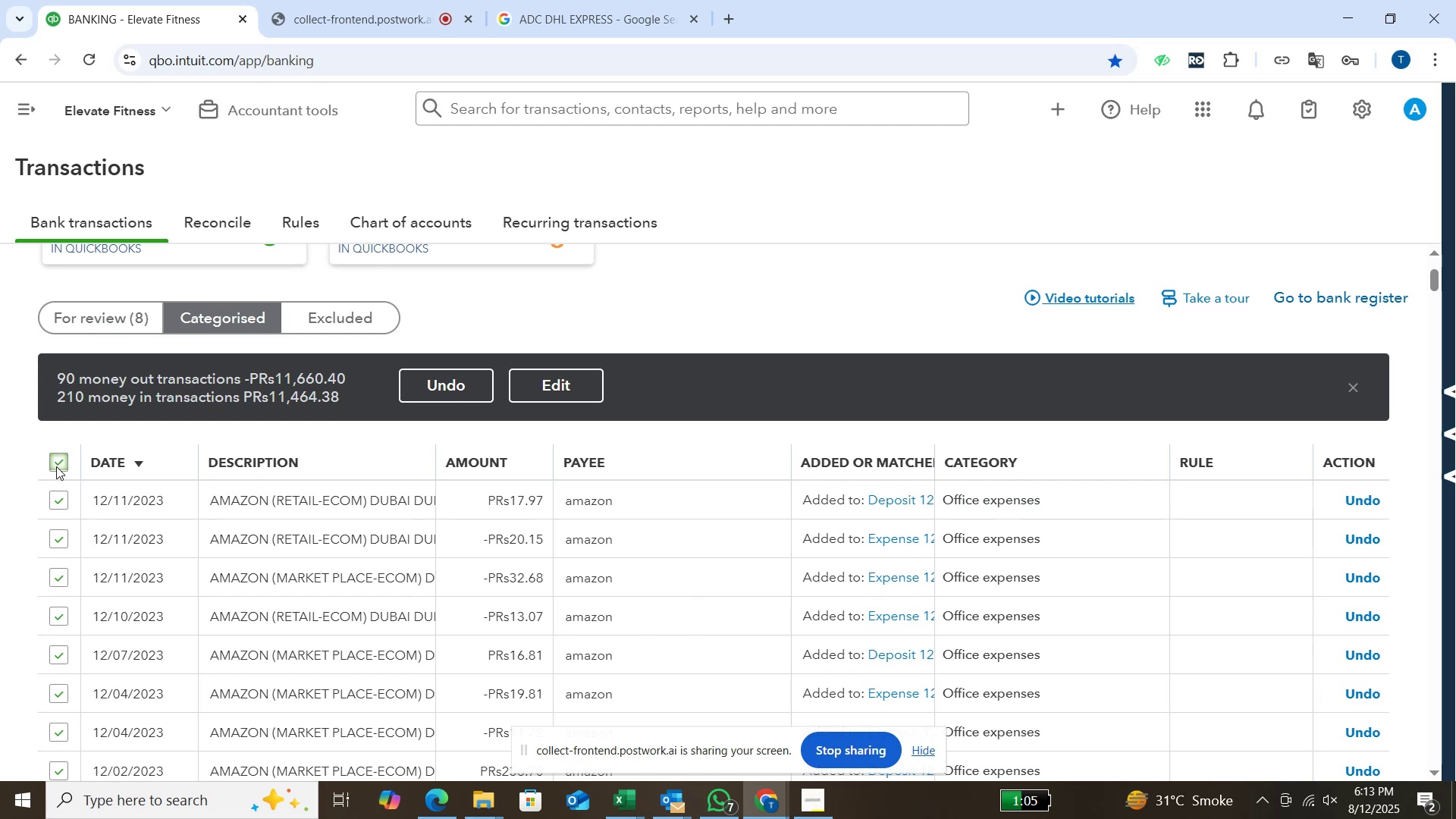 
wait(10.7)
 